 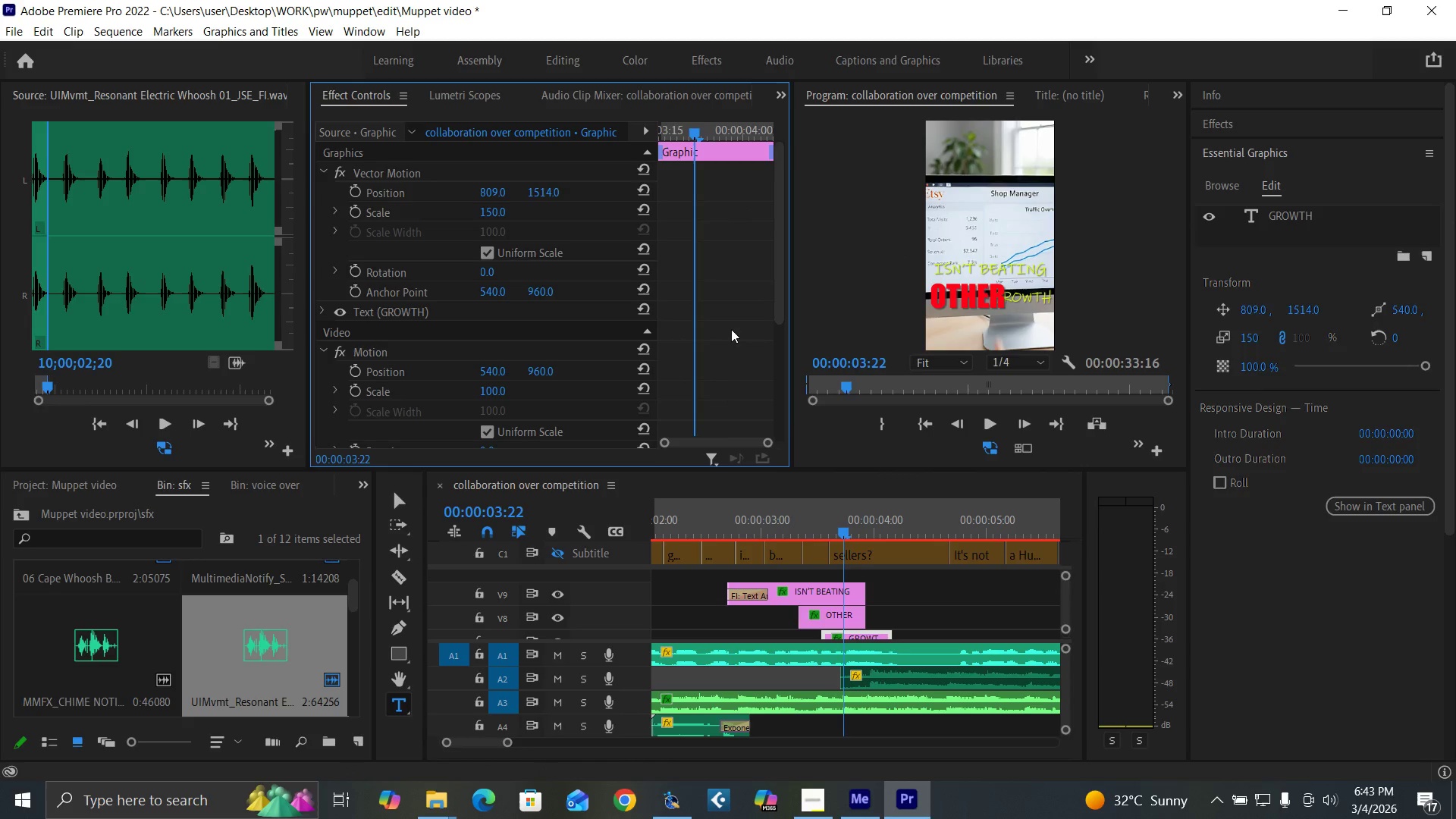 
left_click([836, 615])
 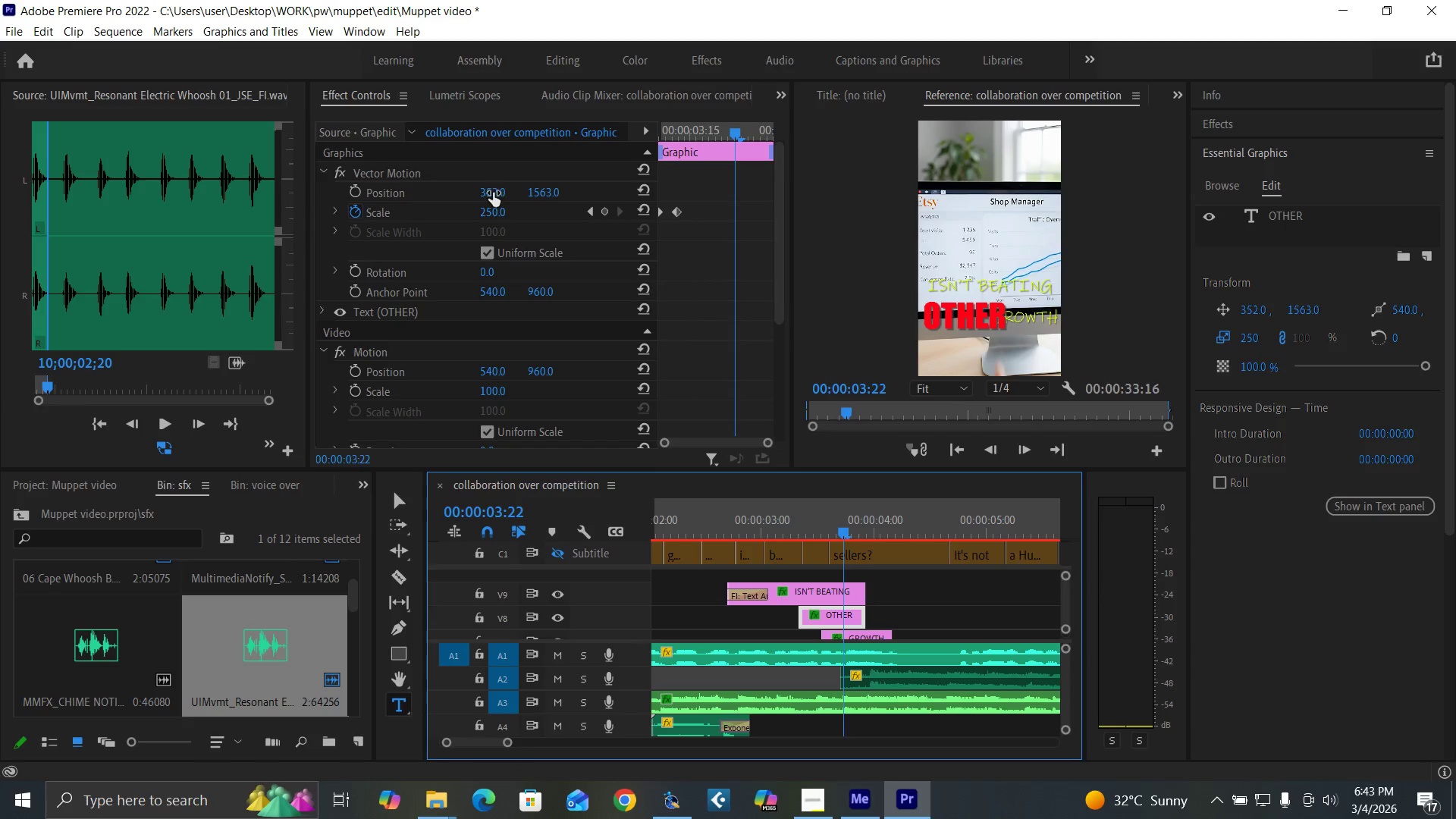 
left_click_drag(start_coordinate=[493, 193], to_coordinate=[463, 202])
 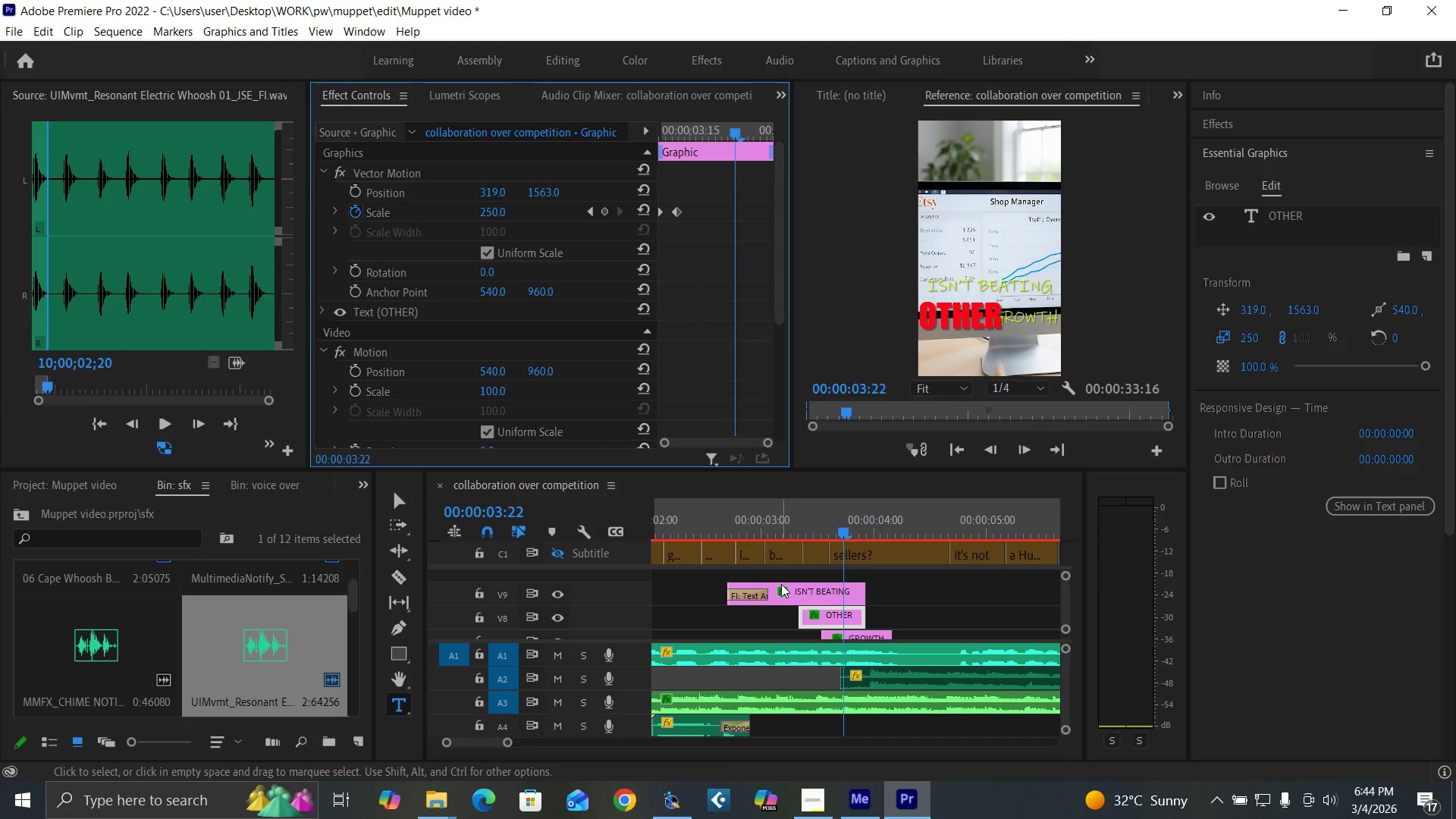 
left_click([783, 589])
 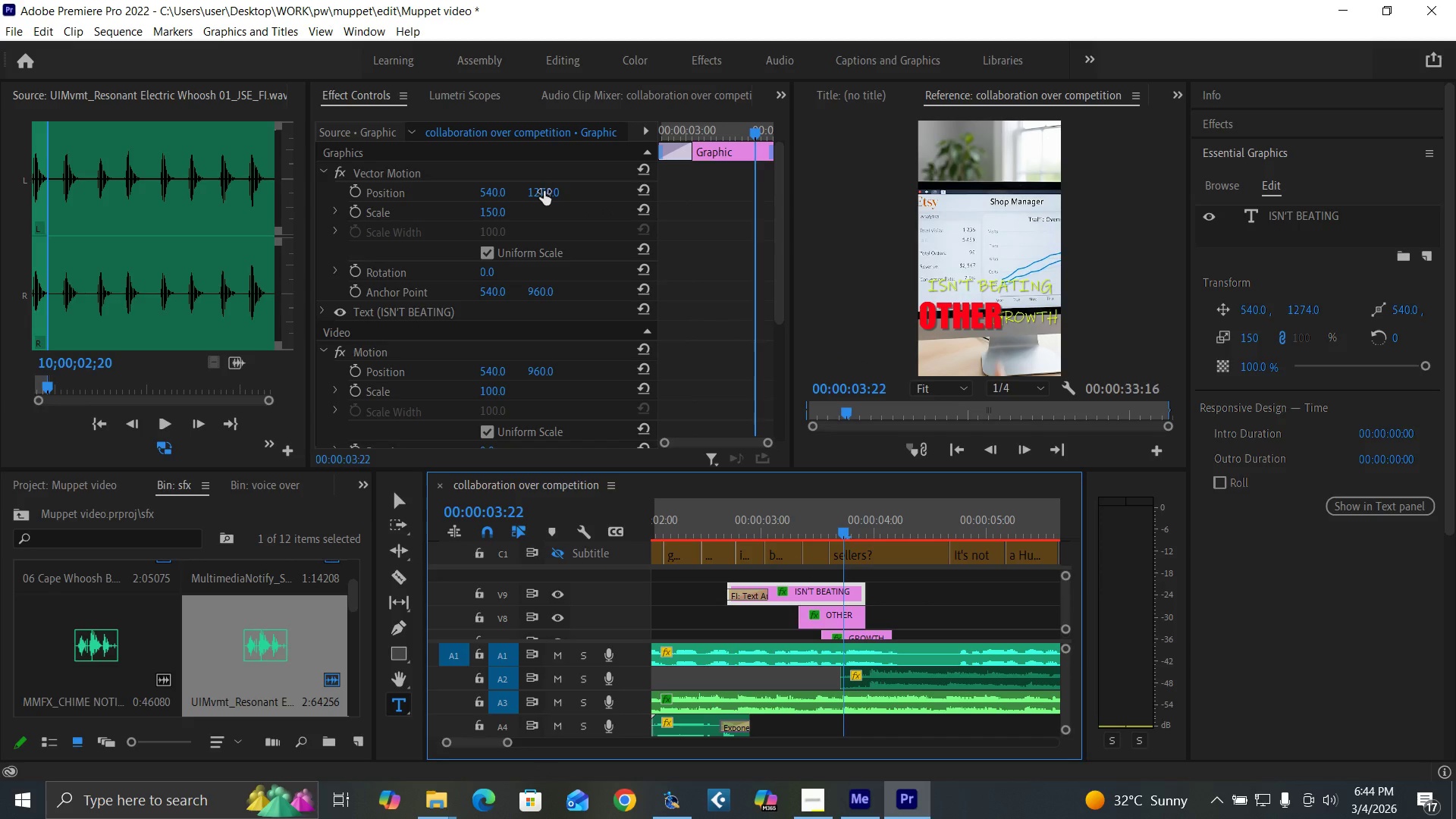 
left_click_drag(start_coordinate=[544, 193], to_coordinate=[459, 185])
 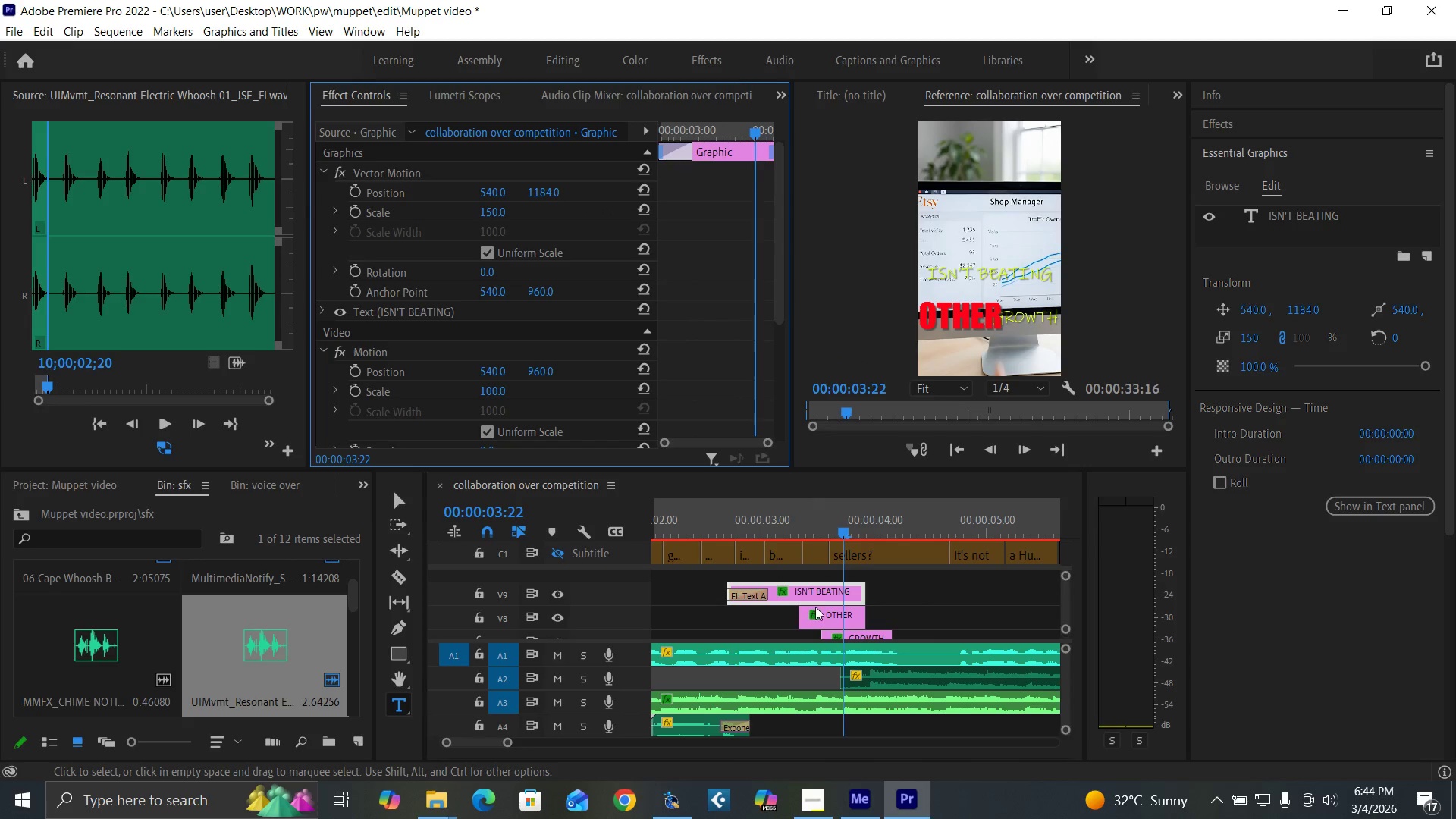 
left_click([817, 610])
 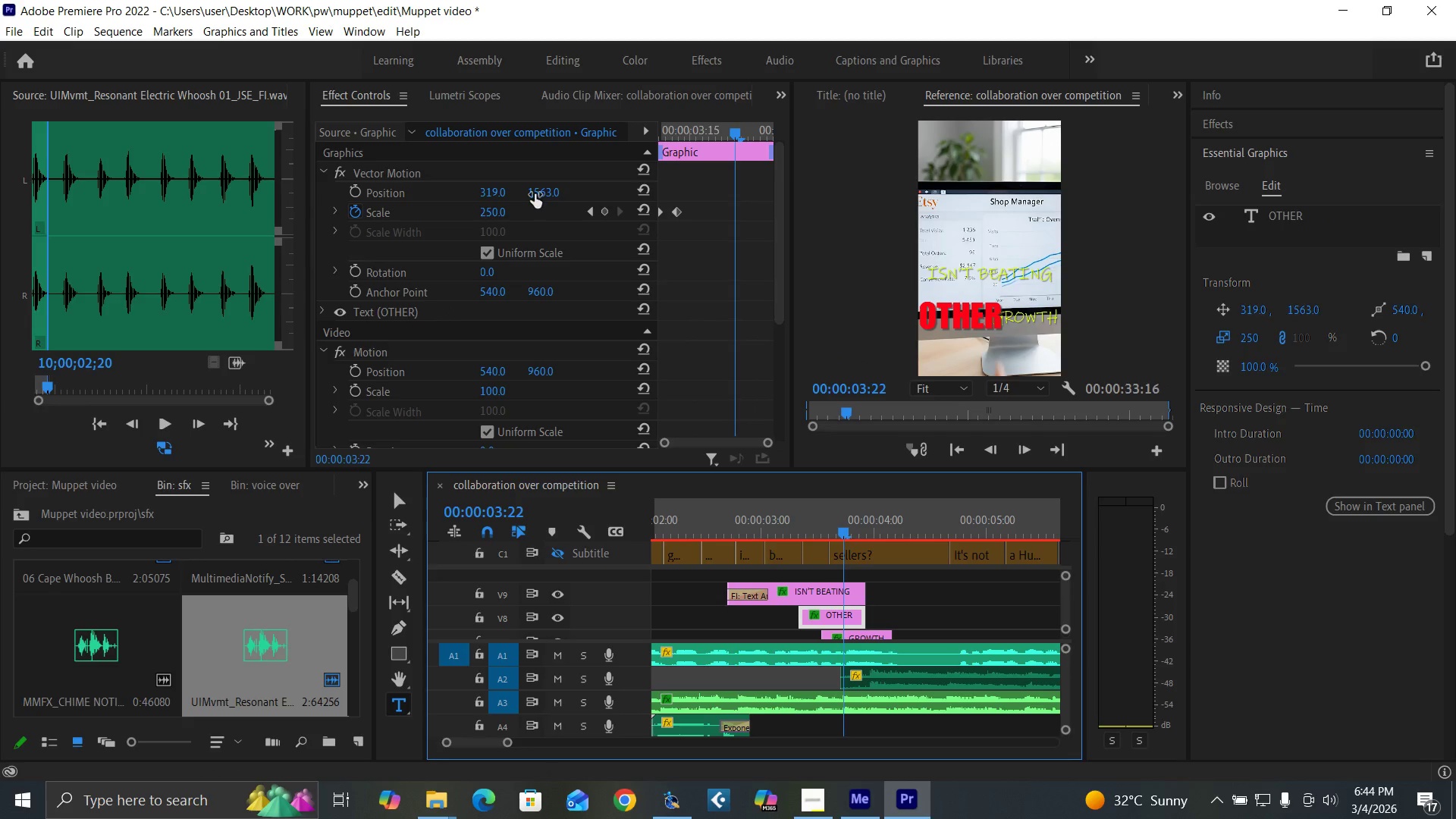 
left_click_drag(start_coordinate=[537, 188], to_coordinate=[399, 217])
 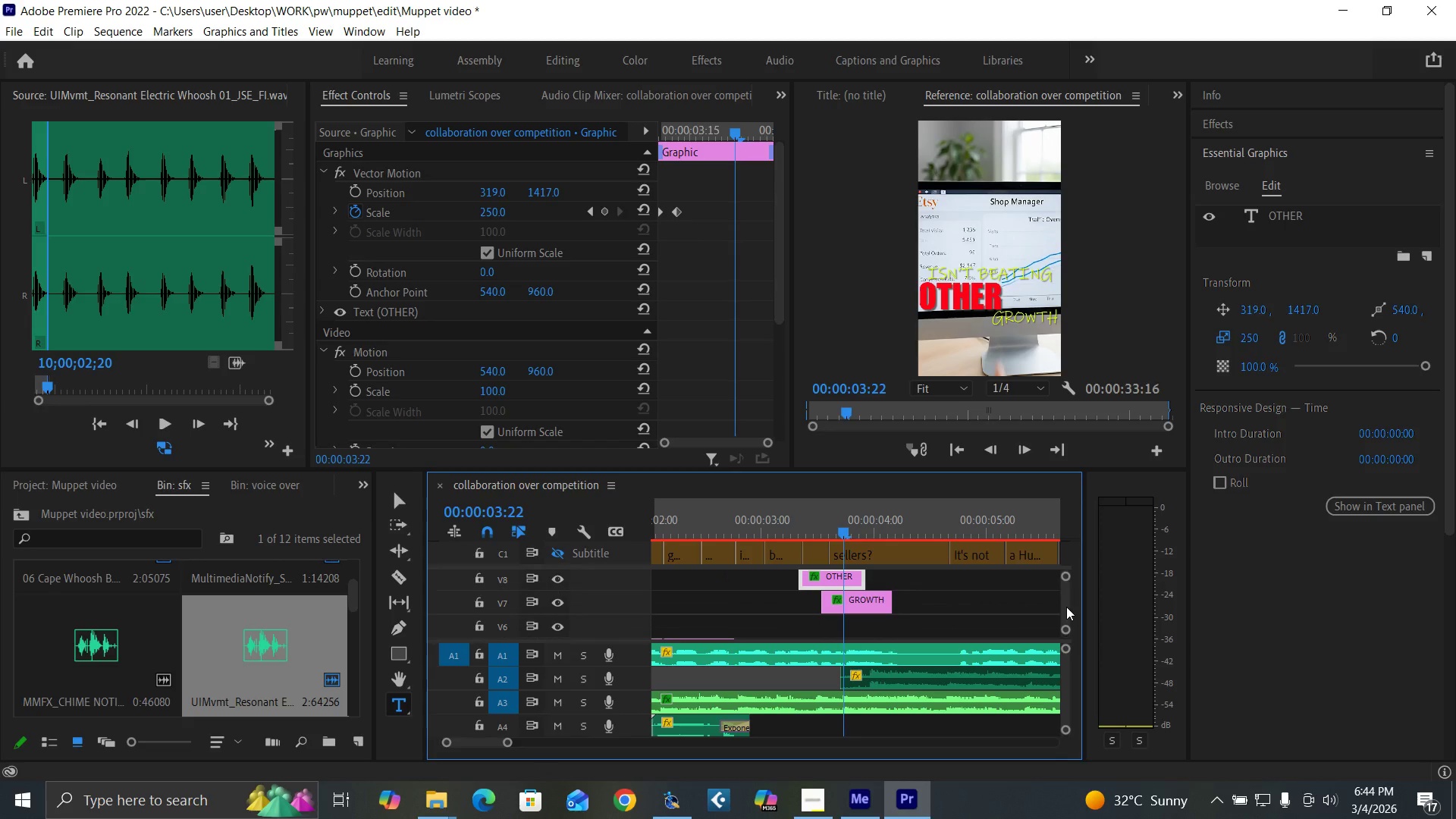 
left_click([853, 604])
 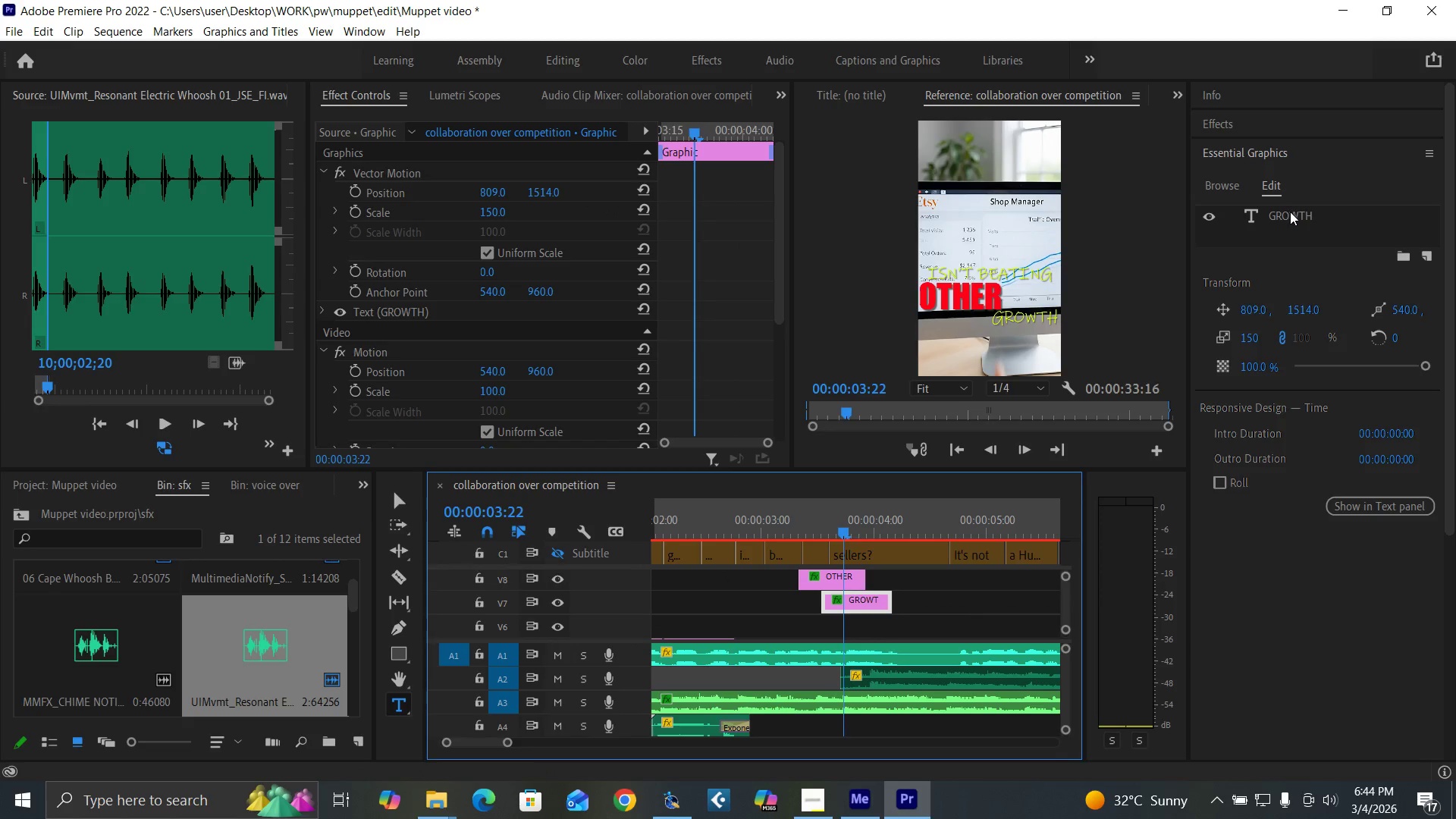 
double_click([1291, 212])
 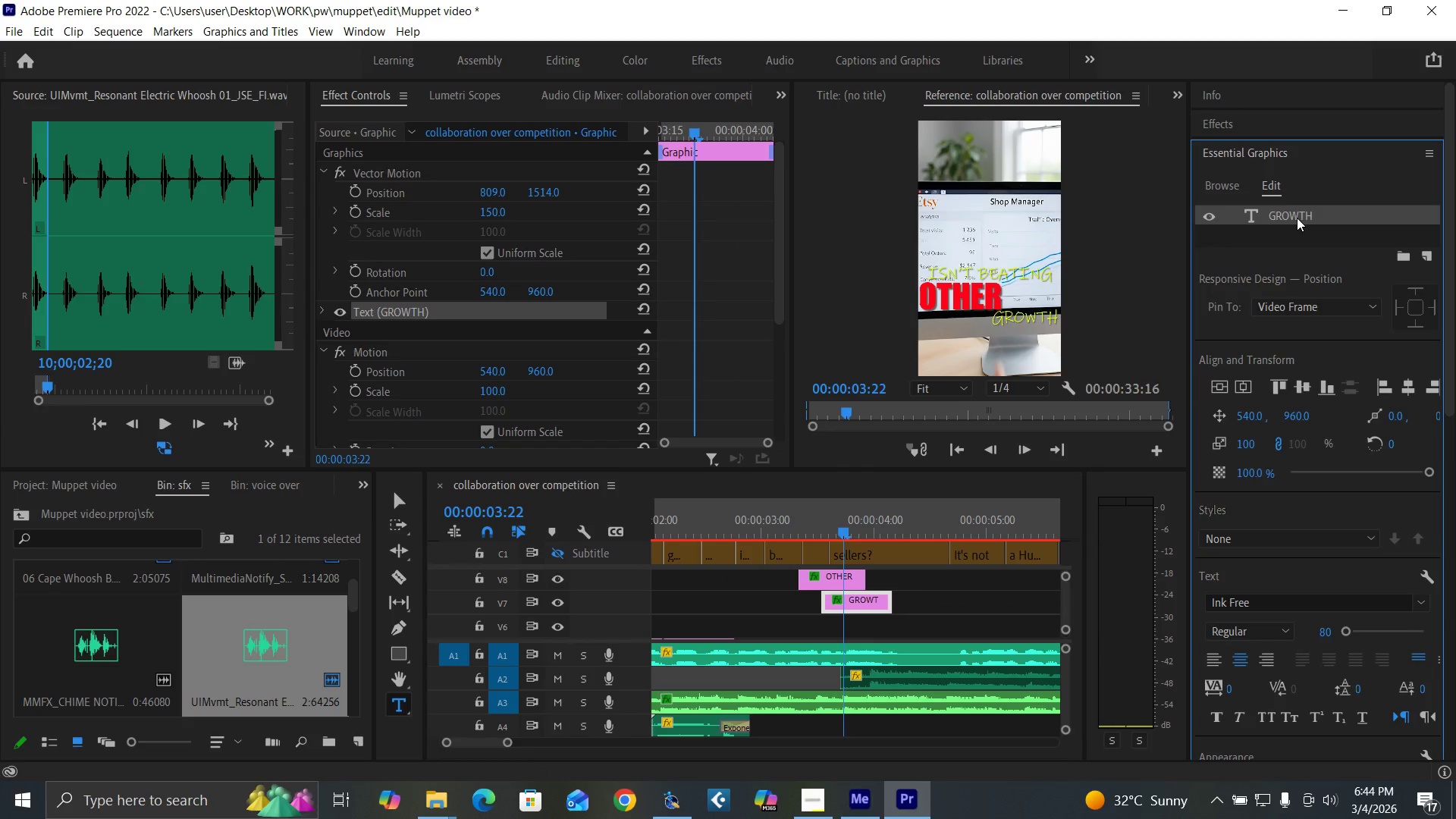 
triple_click([1297, 218])
 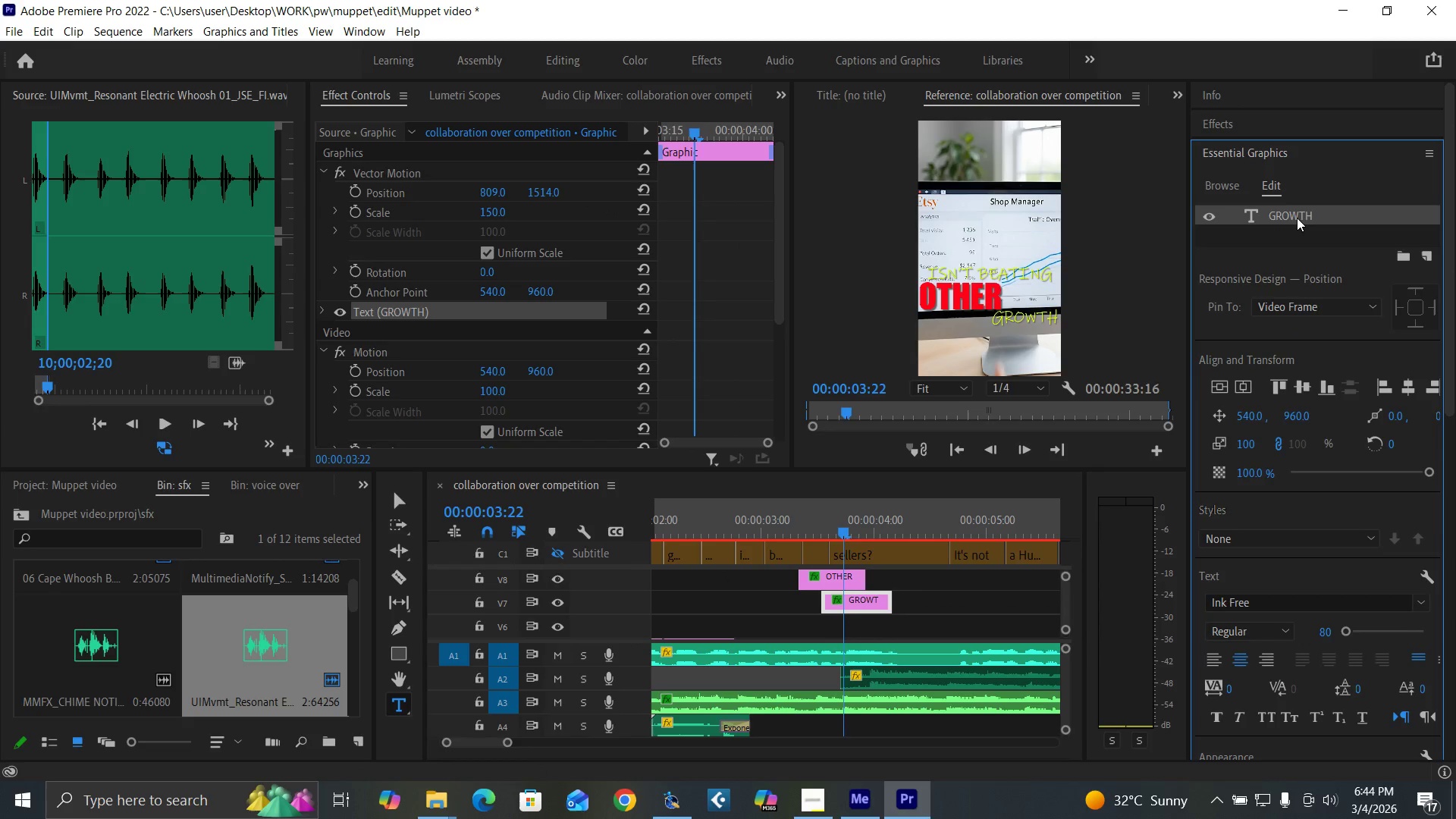 
triple_click([1297, 218])
 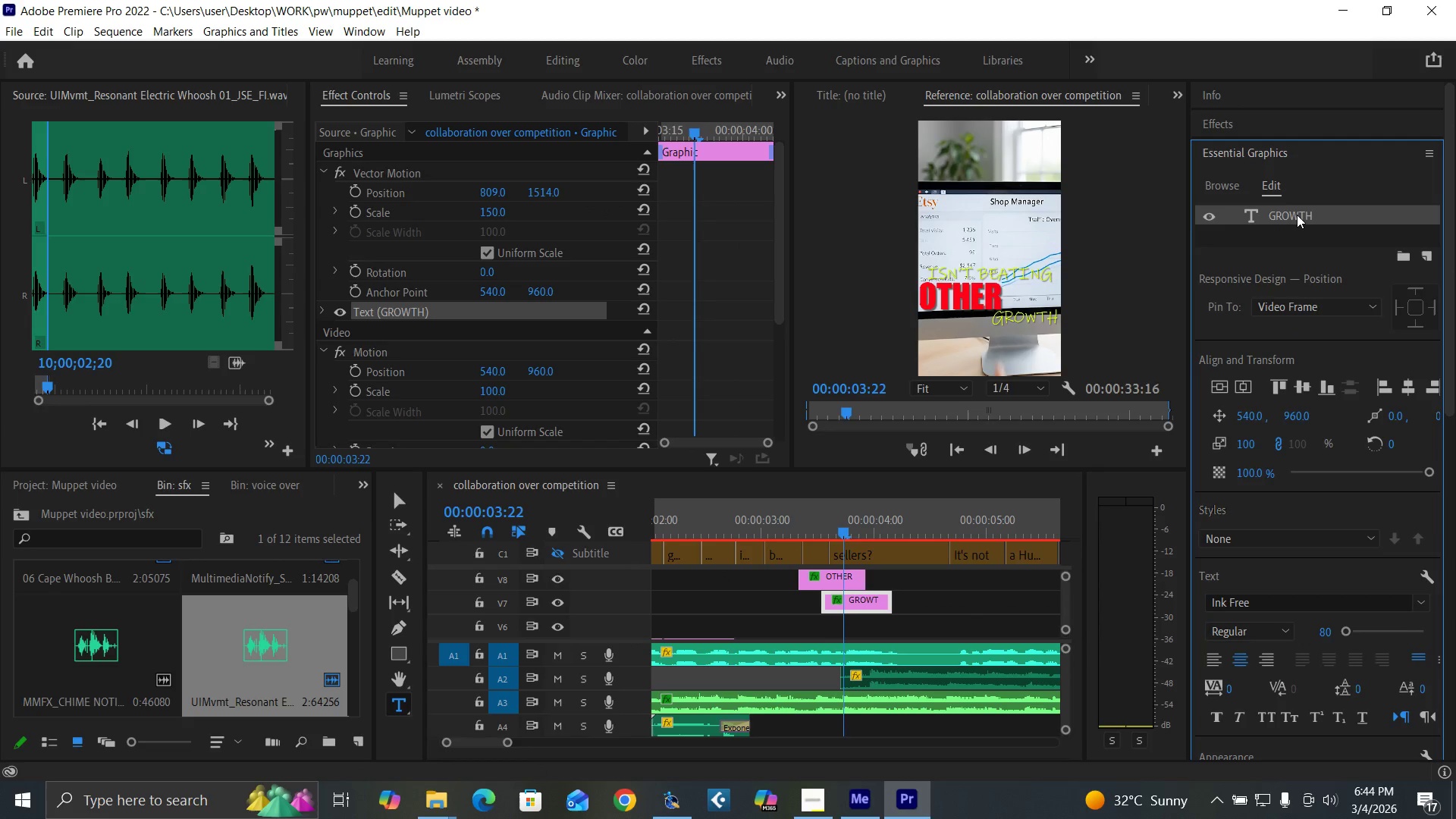 
double_click([1297, 215])
 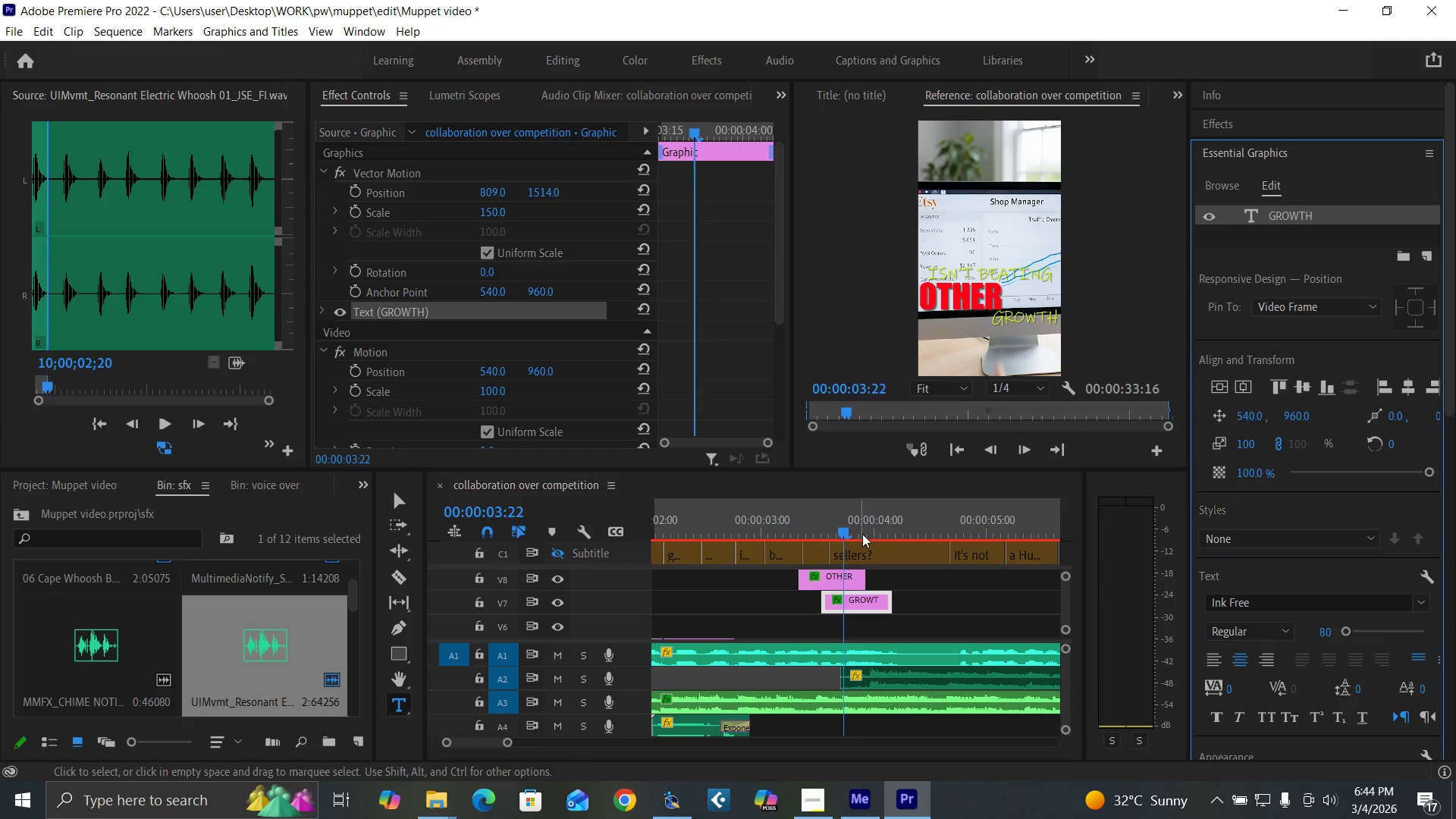 
left_click([860, 529])
 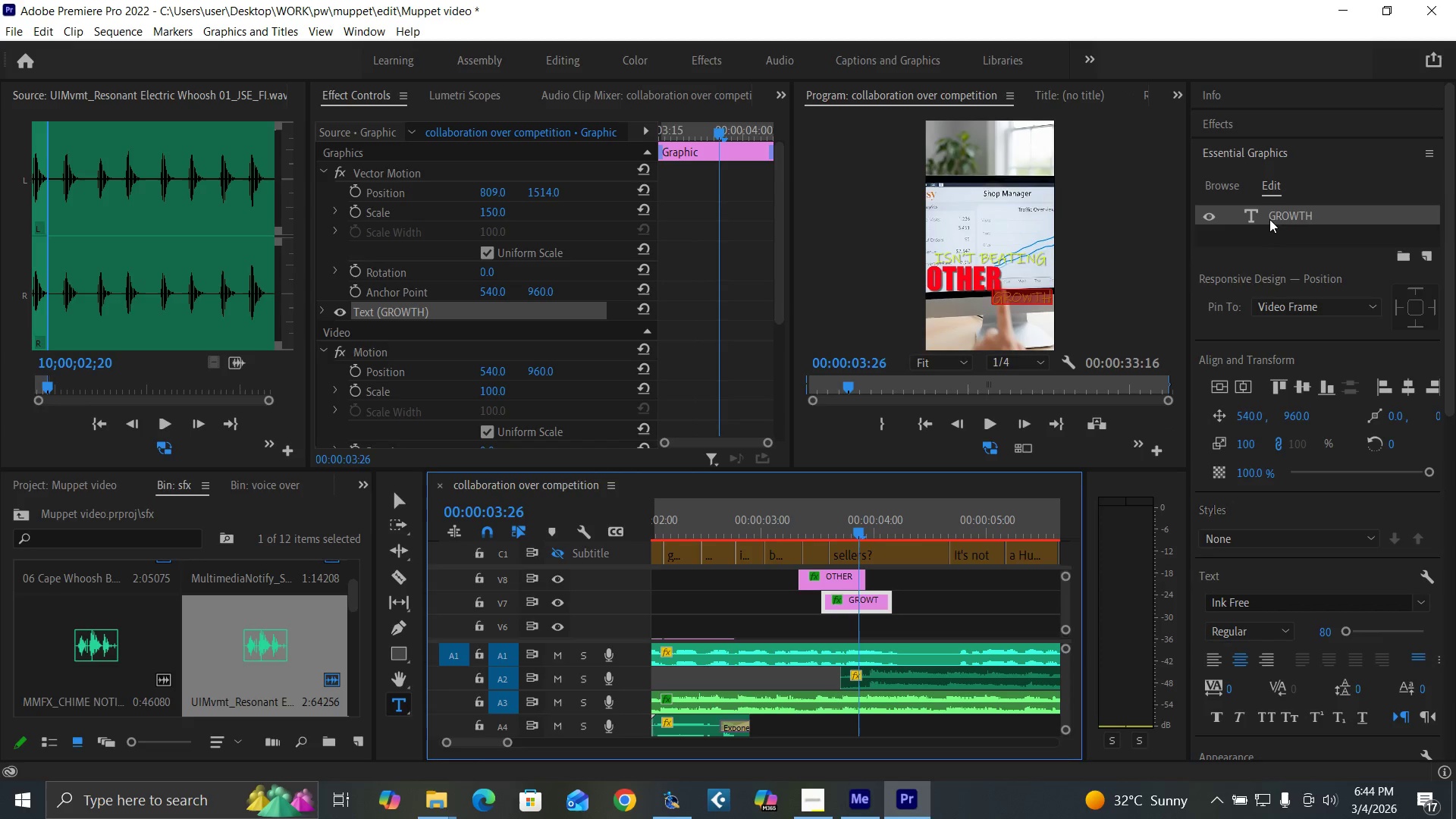 
left_click([1270, 218])
 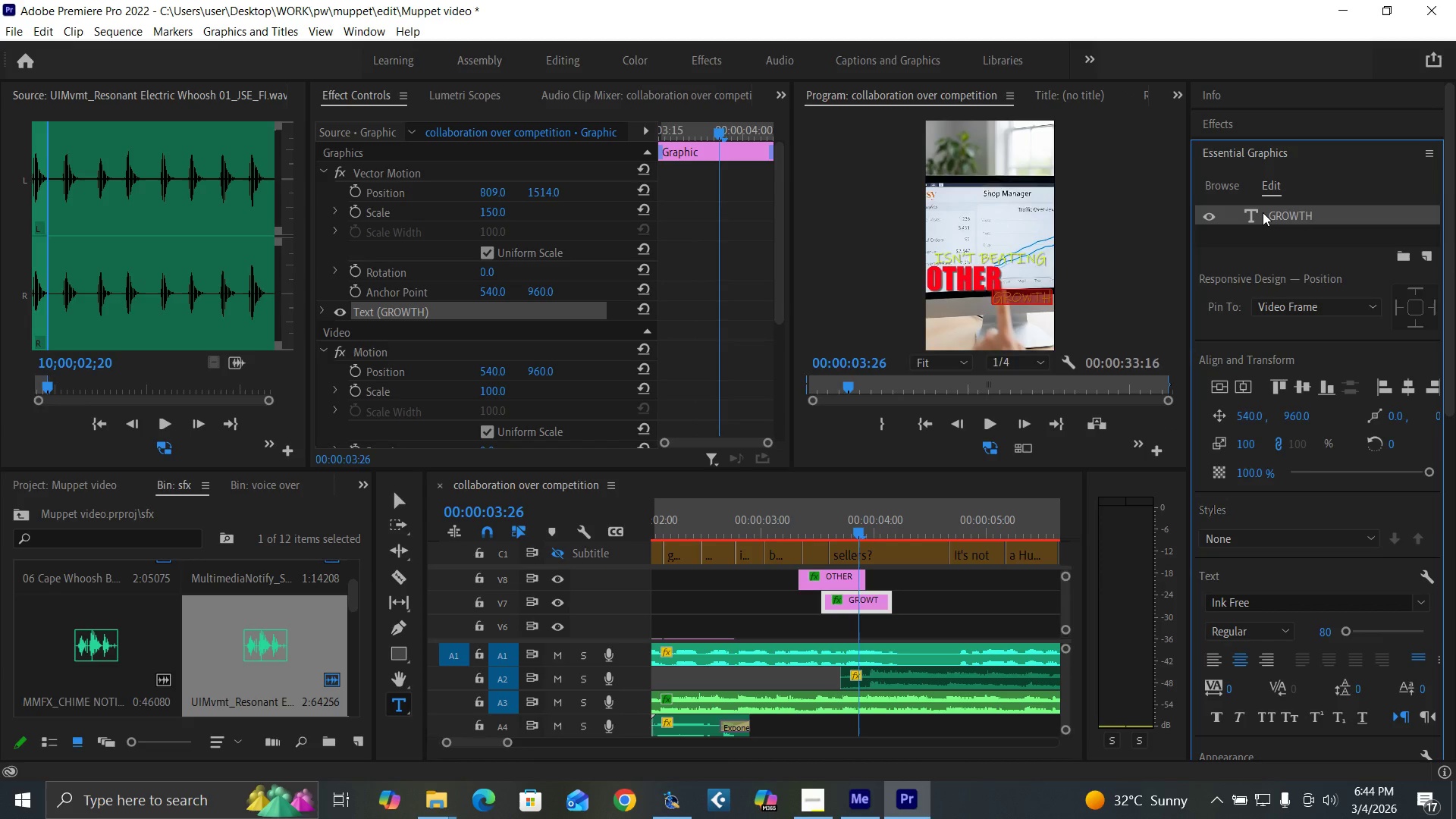 
type(SELLERS)
 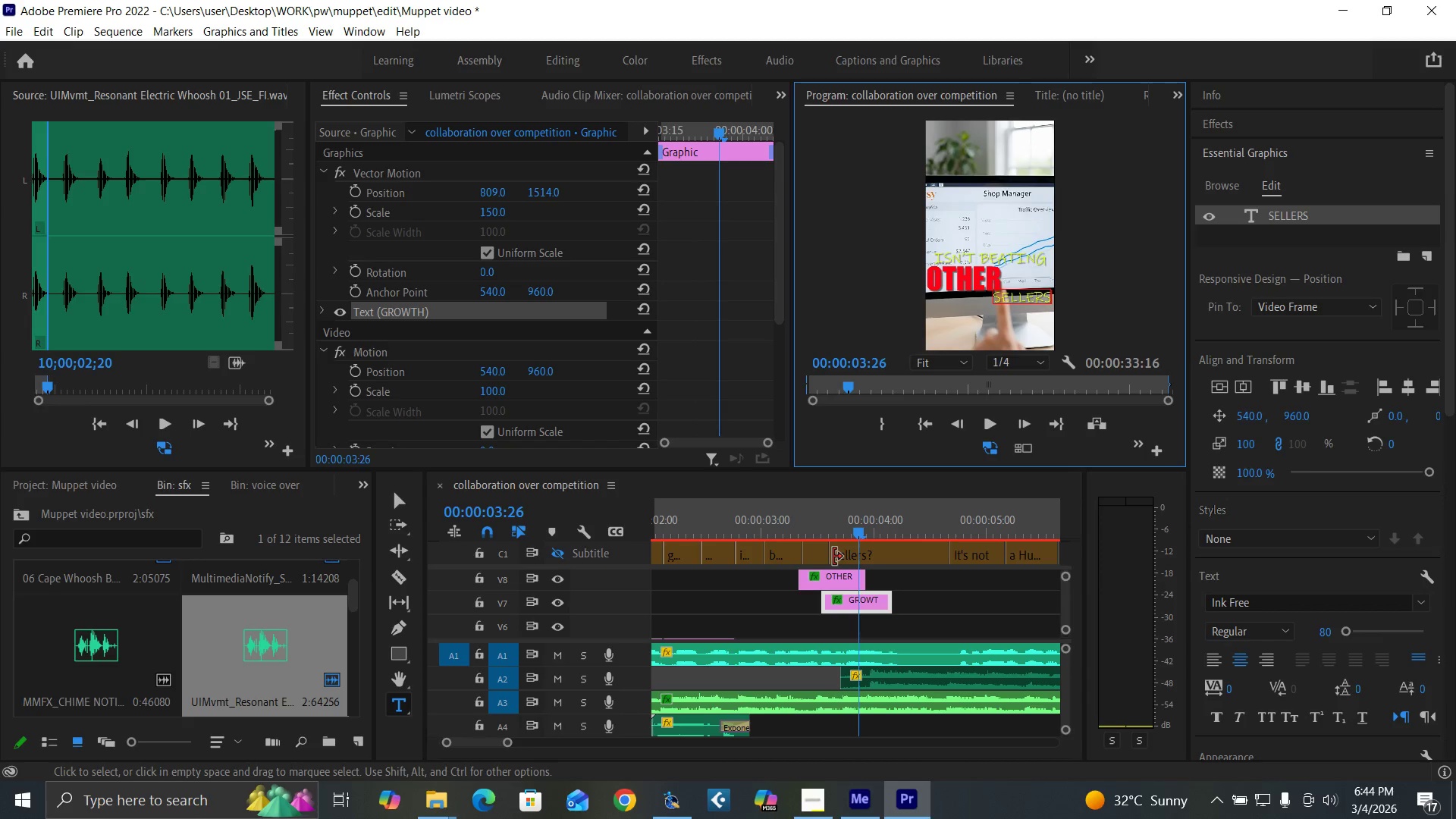 
left_click([778, 524])
 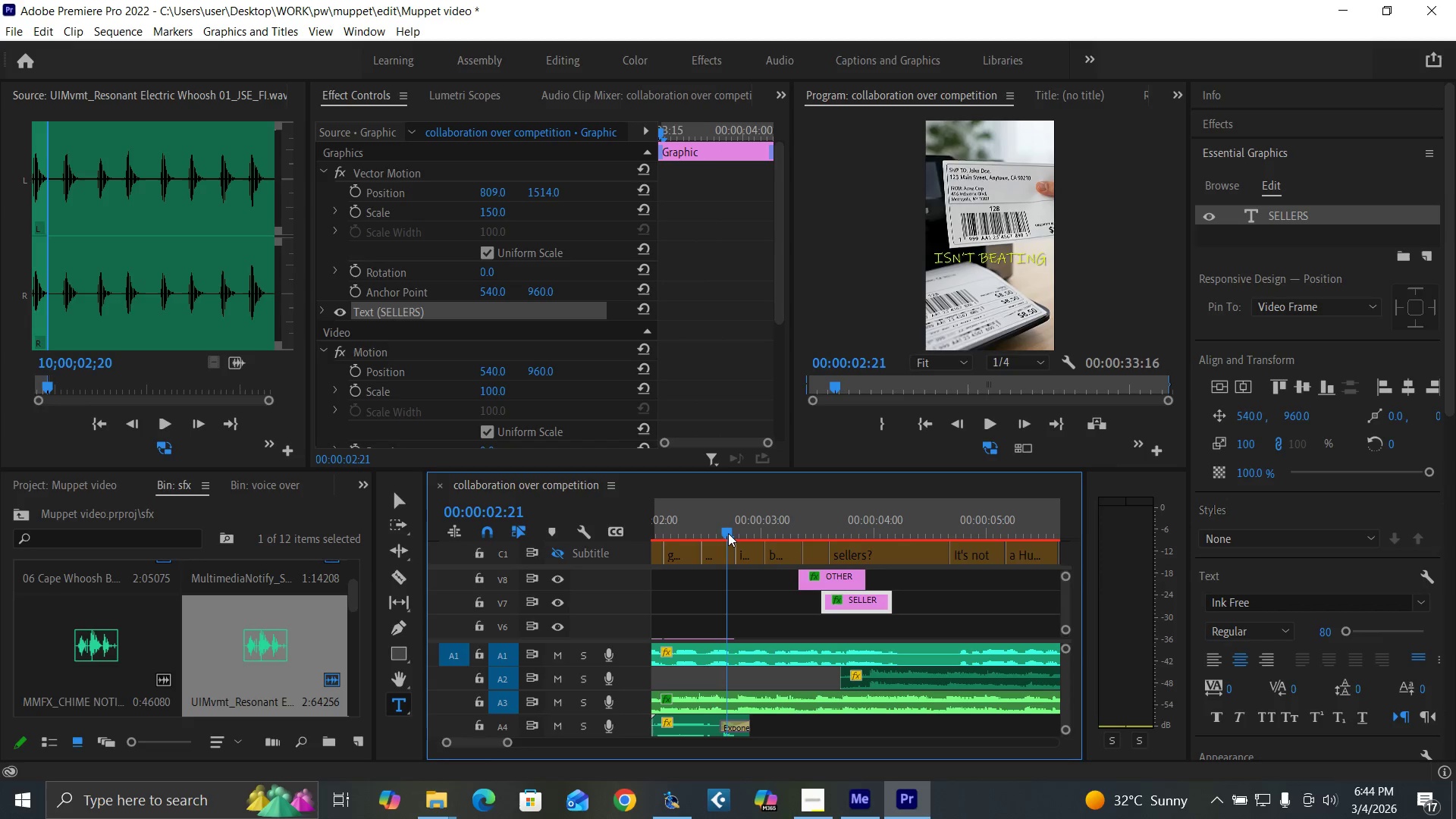 
key(Space)
 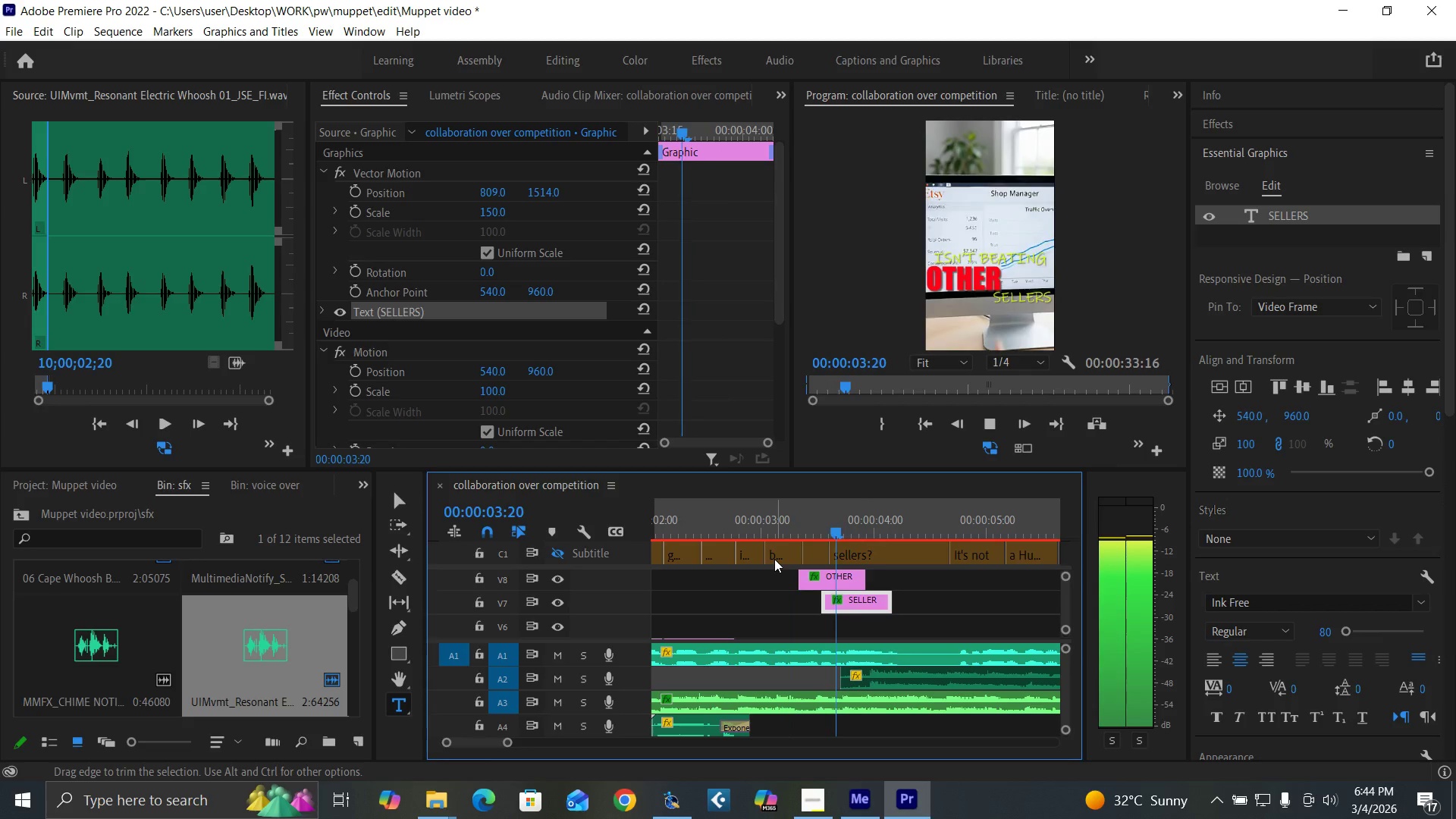 
key(Space)
 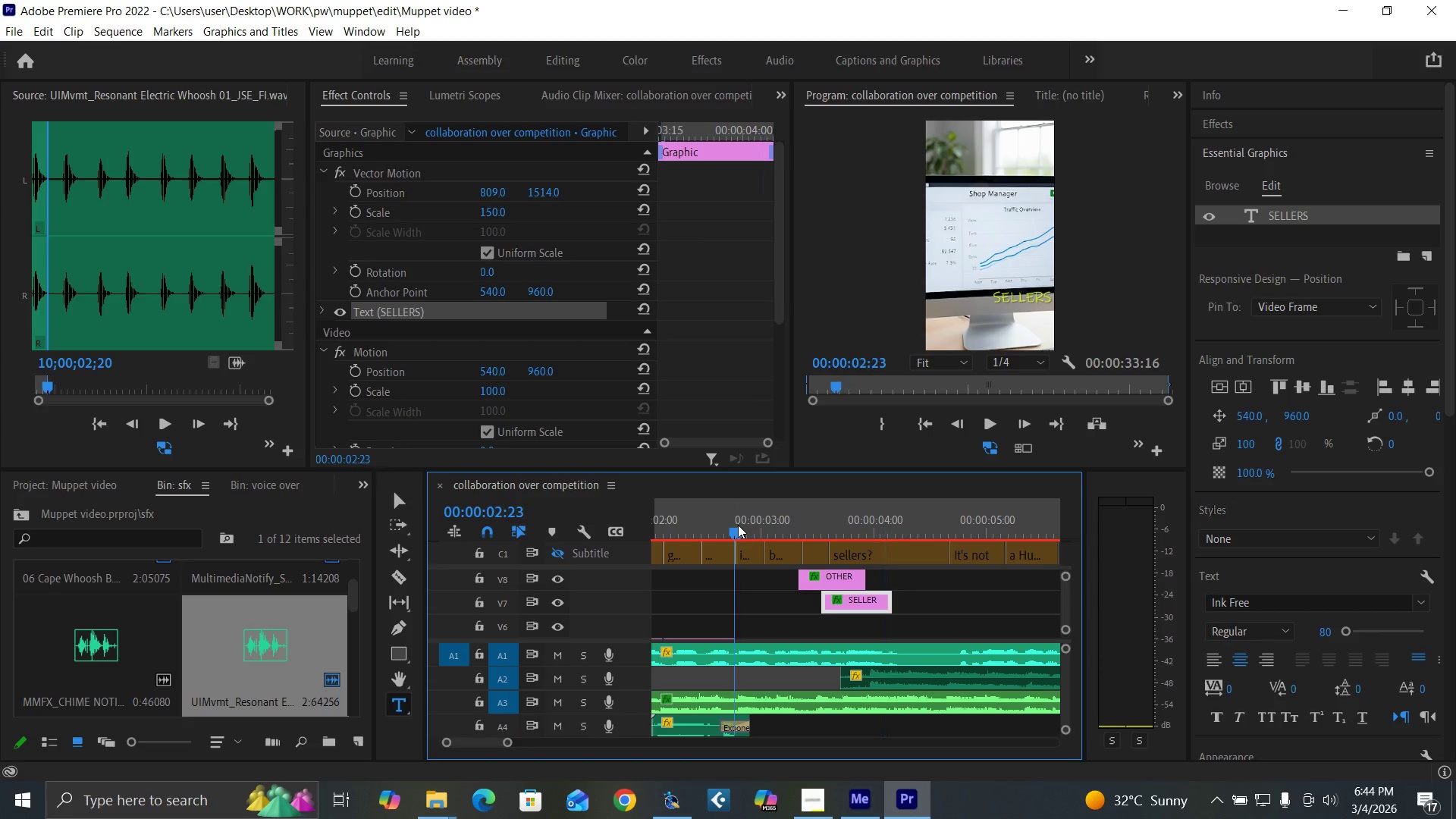 
left_click([738, 525])
 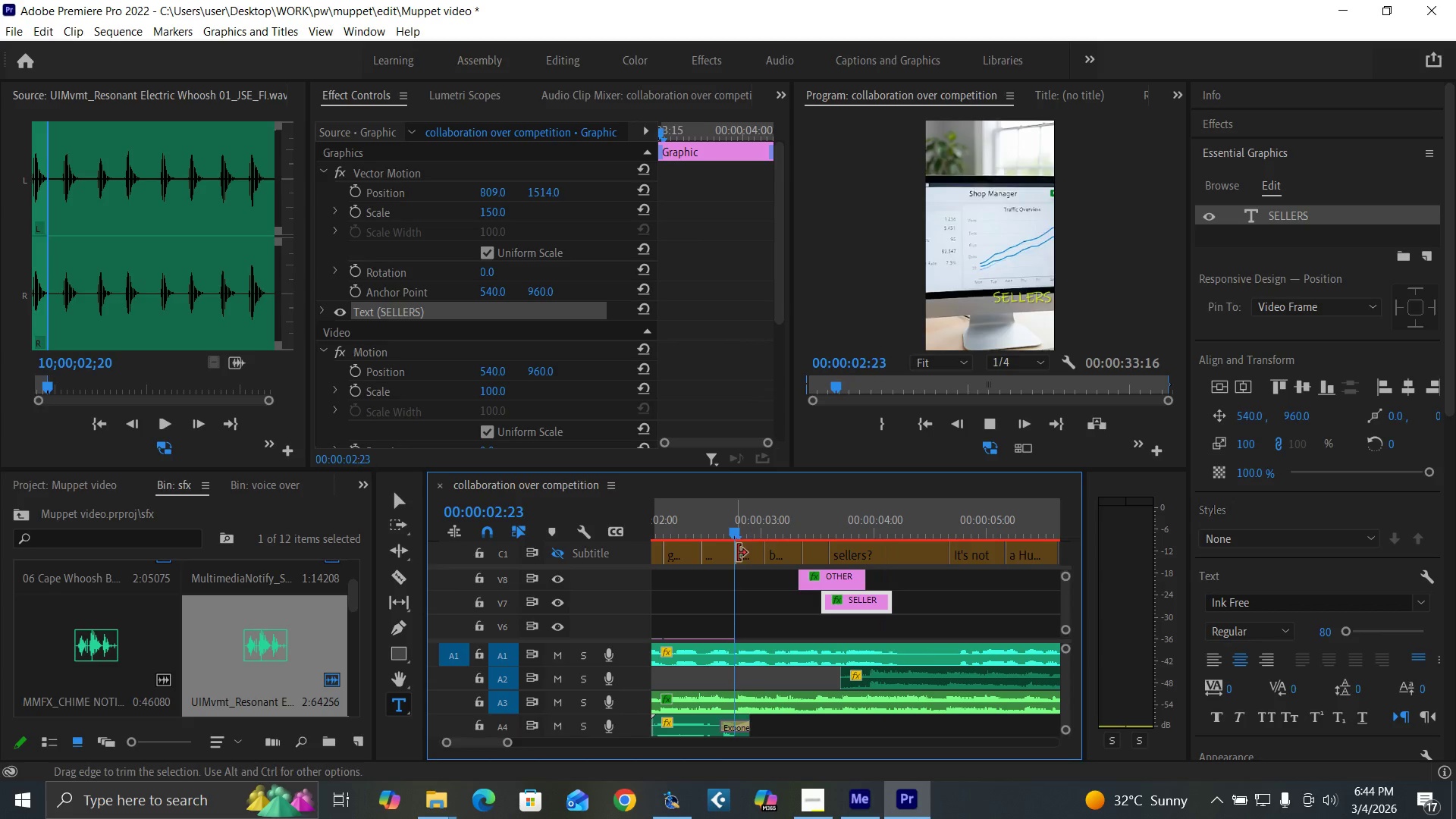 
key(Space)
 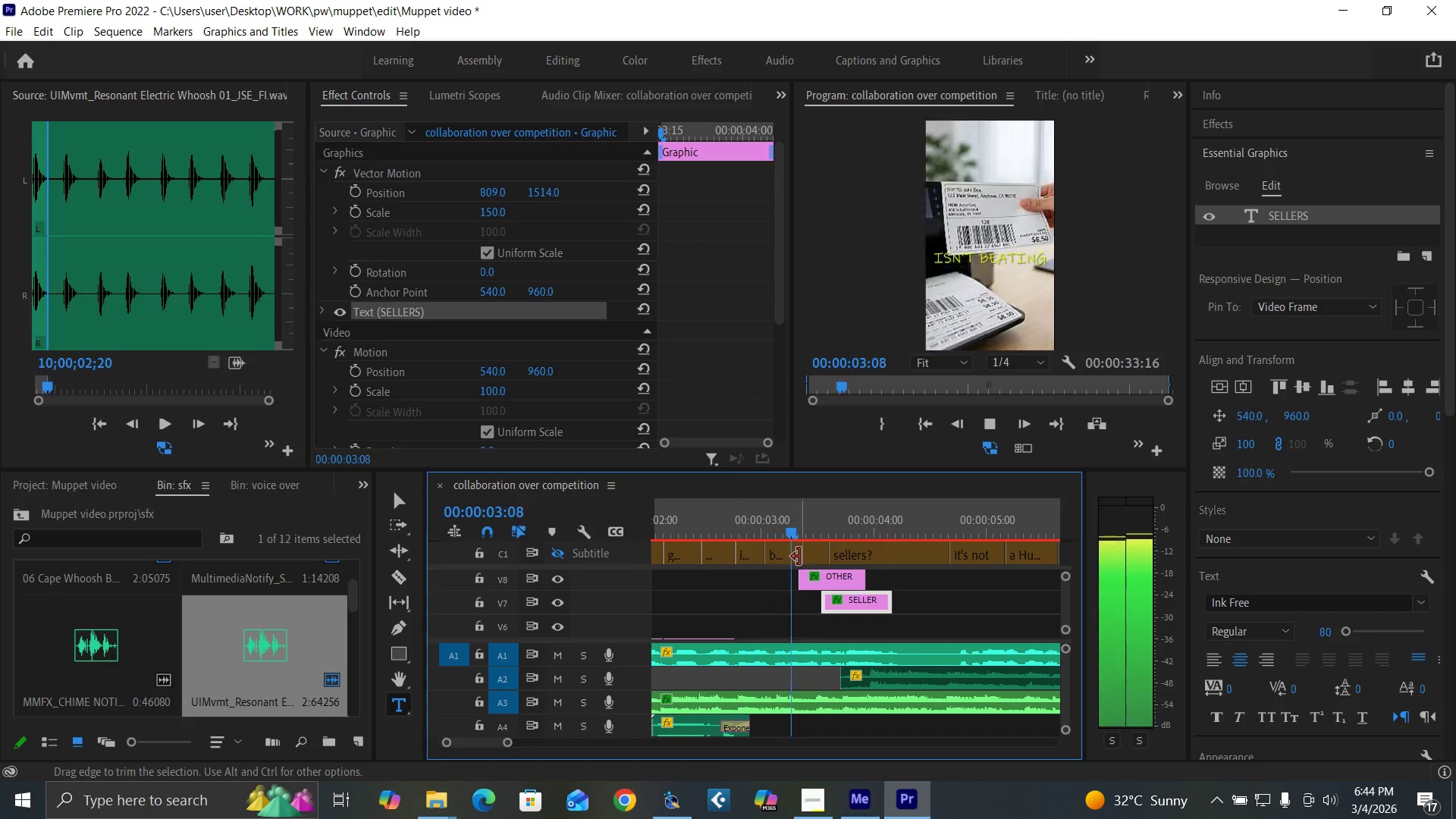 
key(Space)
 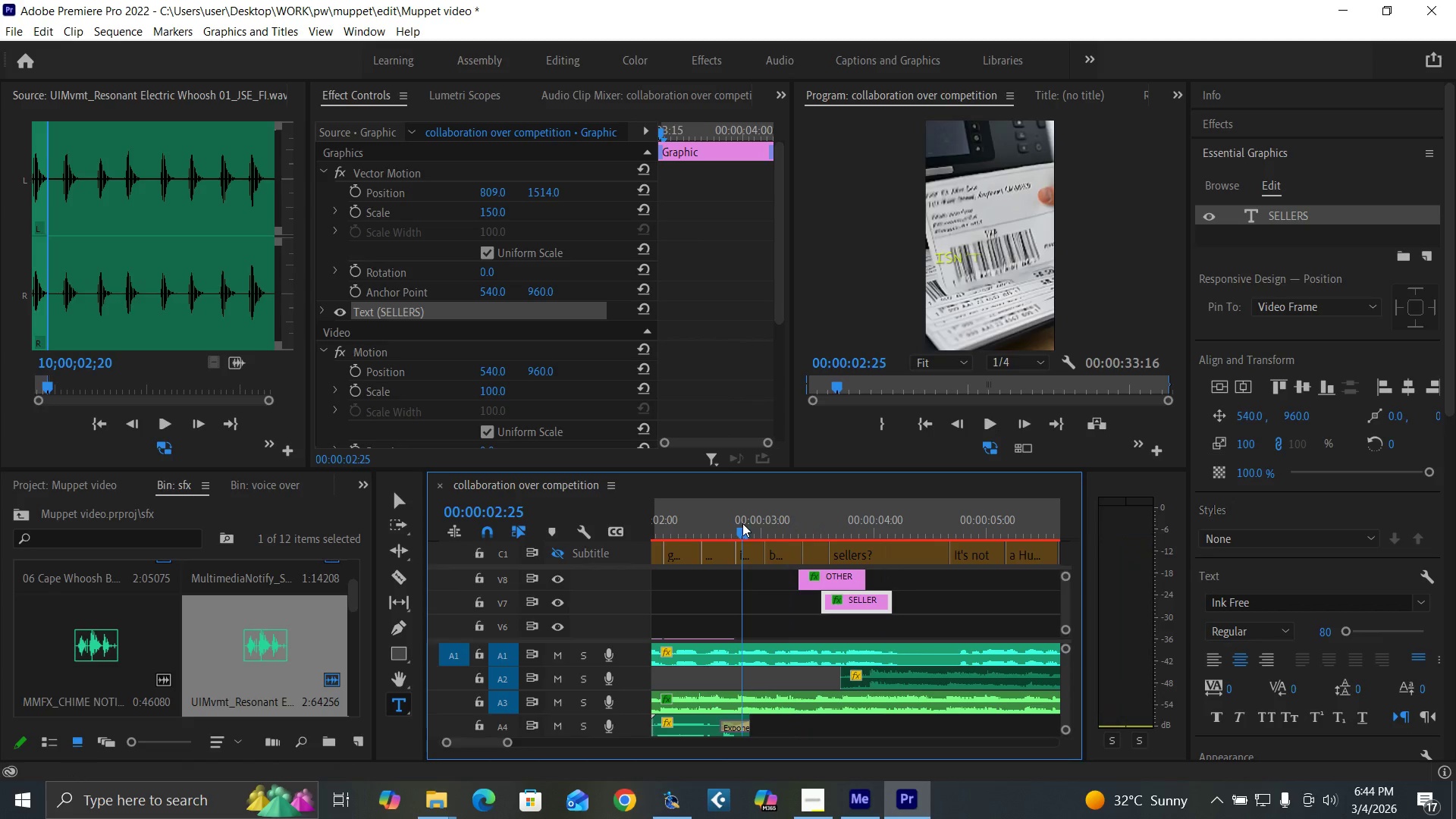 
key(Space)
 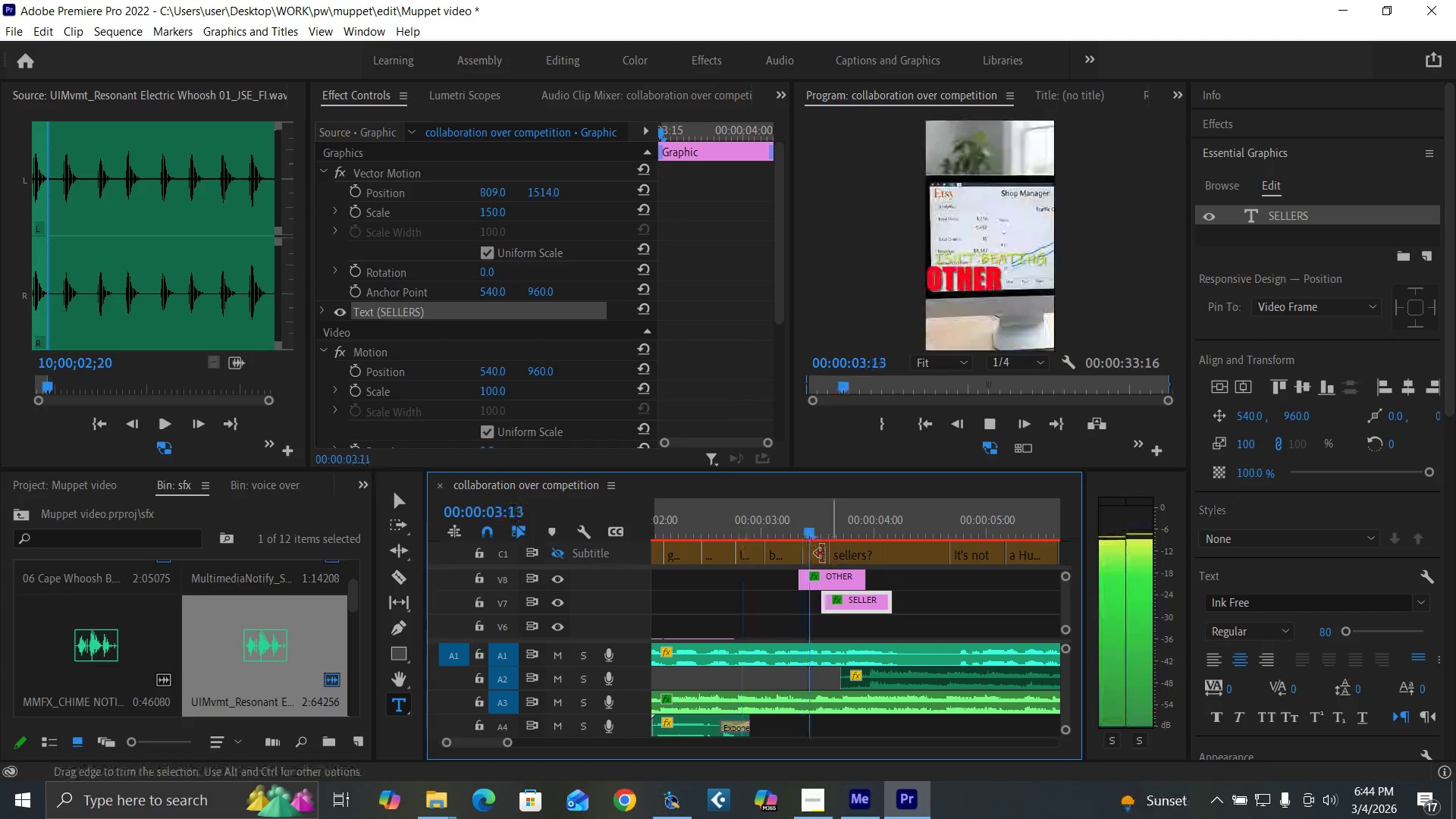 
key(Space)
 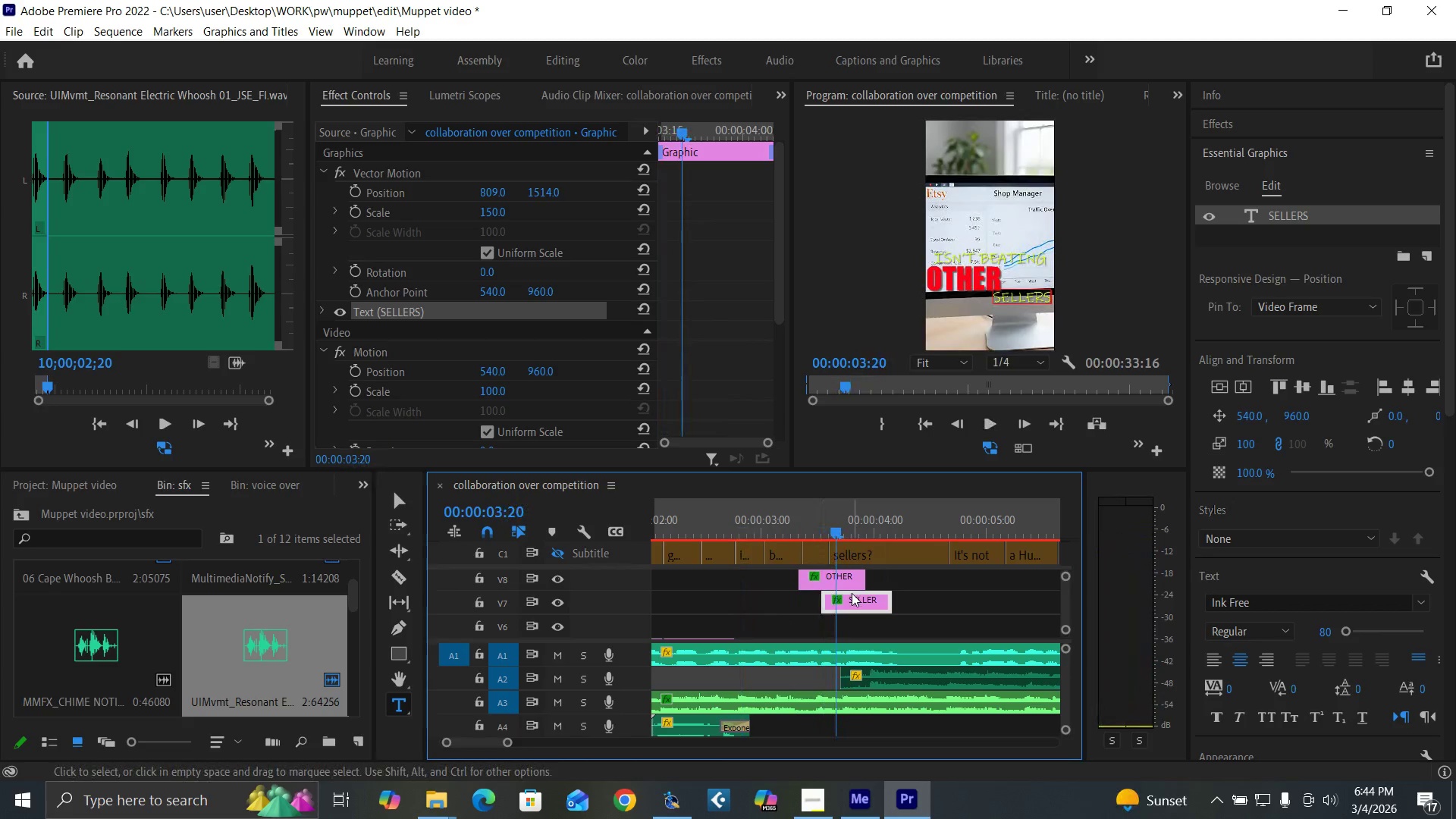 
left_click_drag(start_coordinate=[852, 595], to_coordinate=[871, 598])
 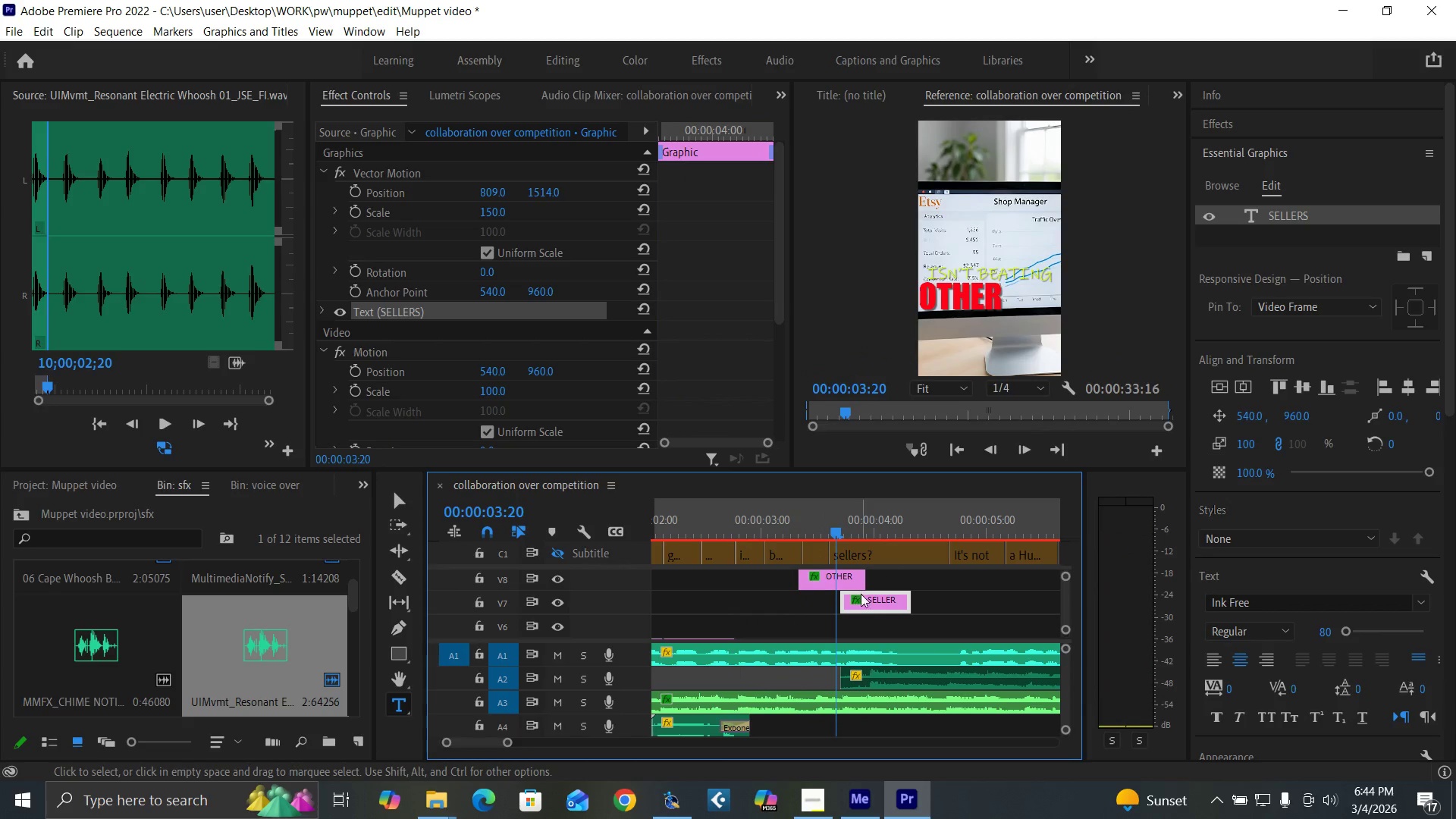 
left_click_drag(start_coordinate=[864, 597], to_coordinate=[861, 598])
 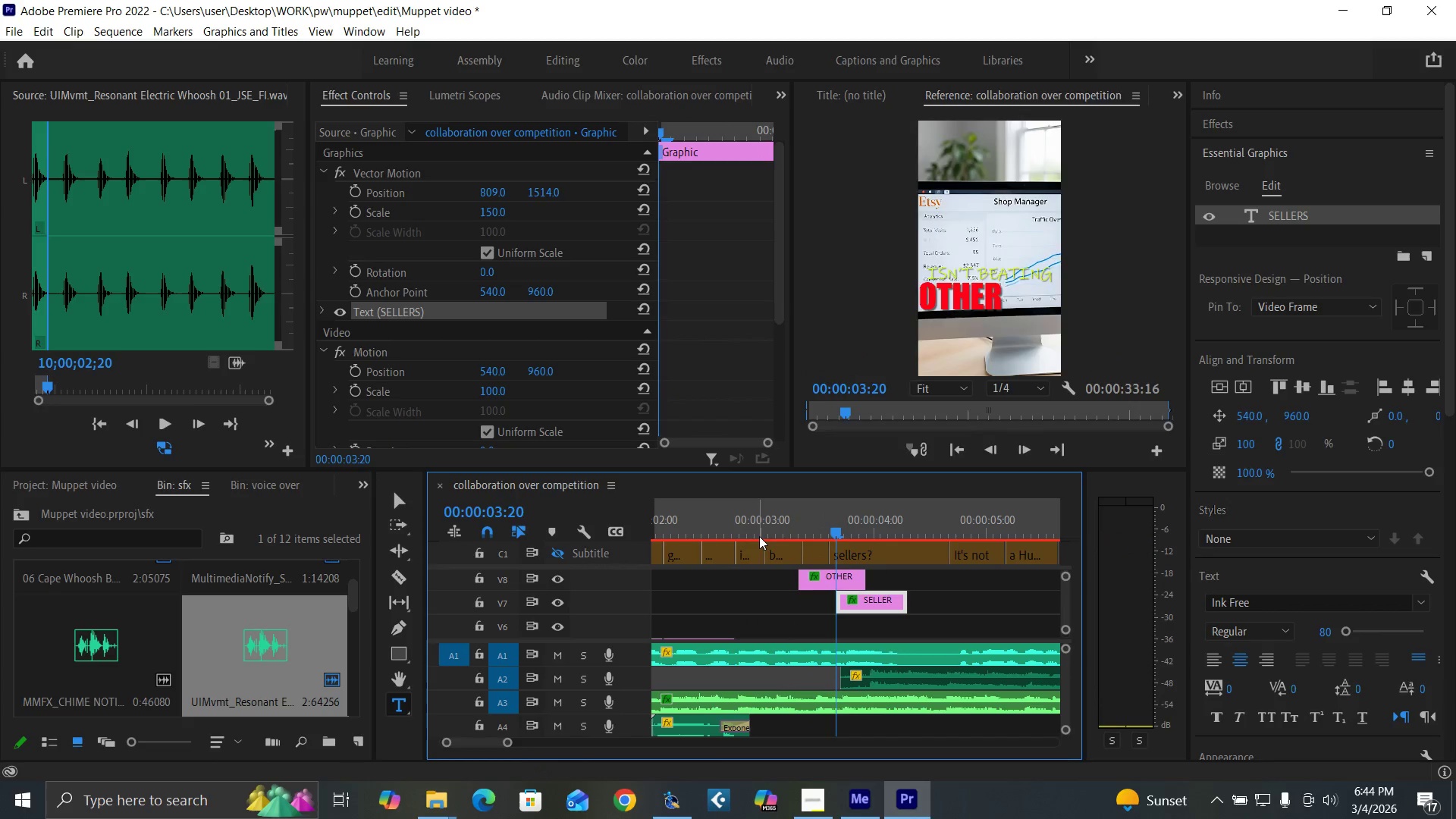 
left_click([759, 536])
 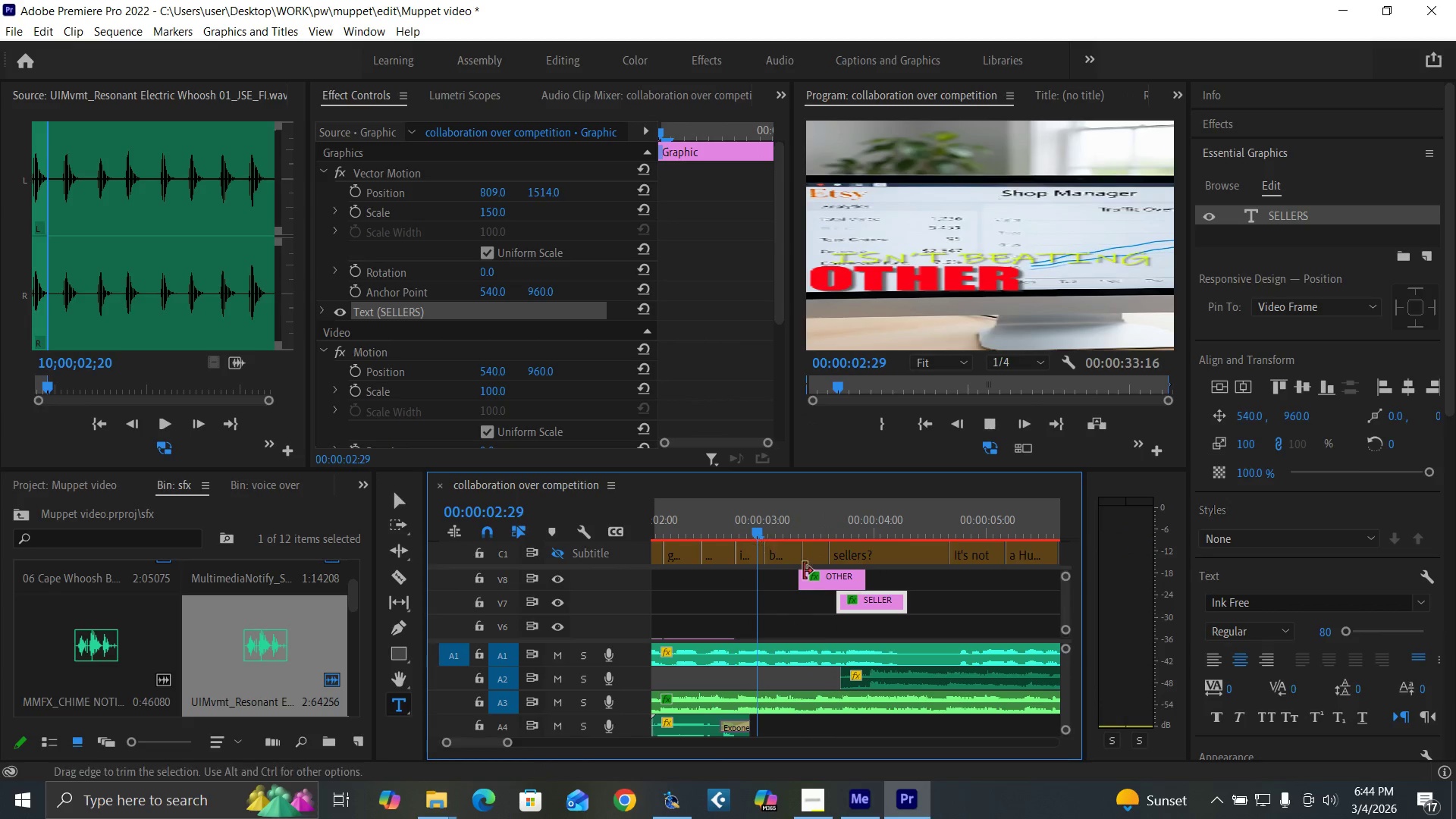 
key(Space)
 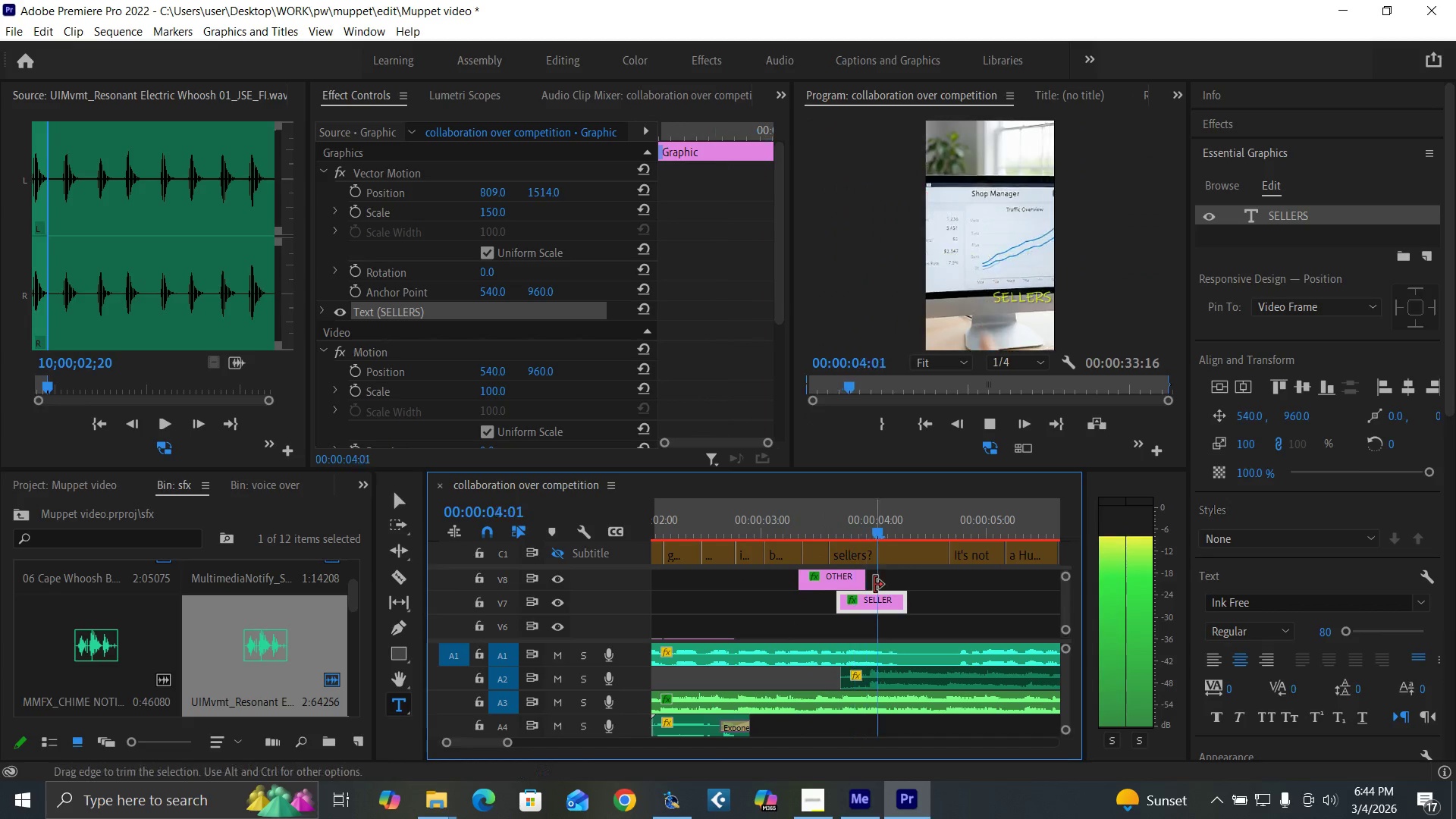 
key(Space)
 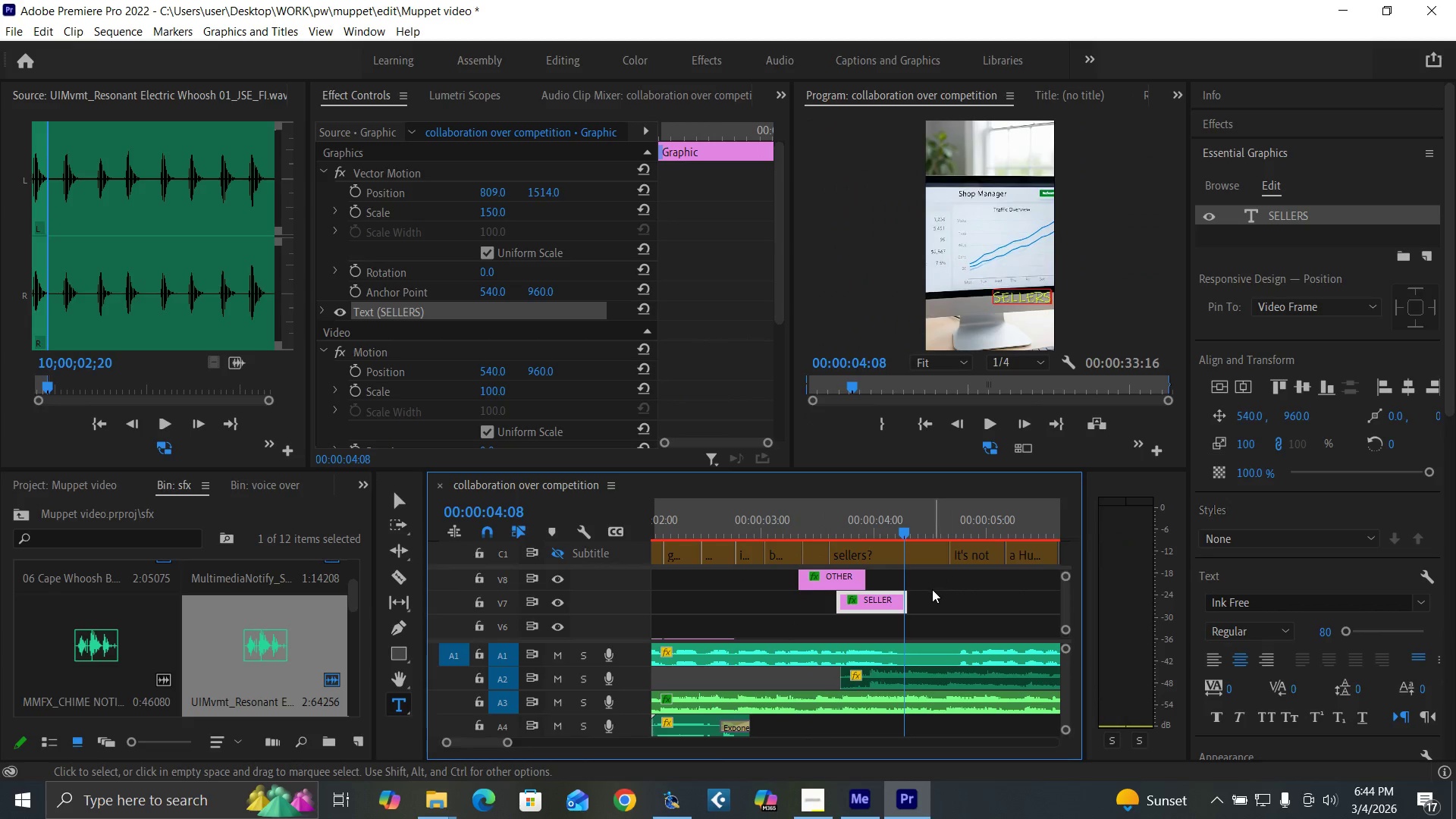 
key(Space)
 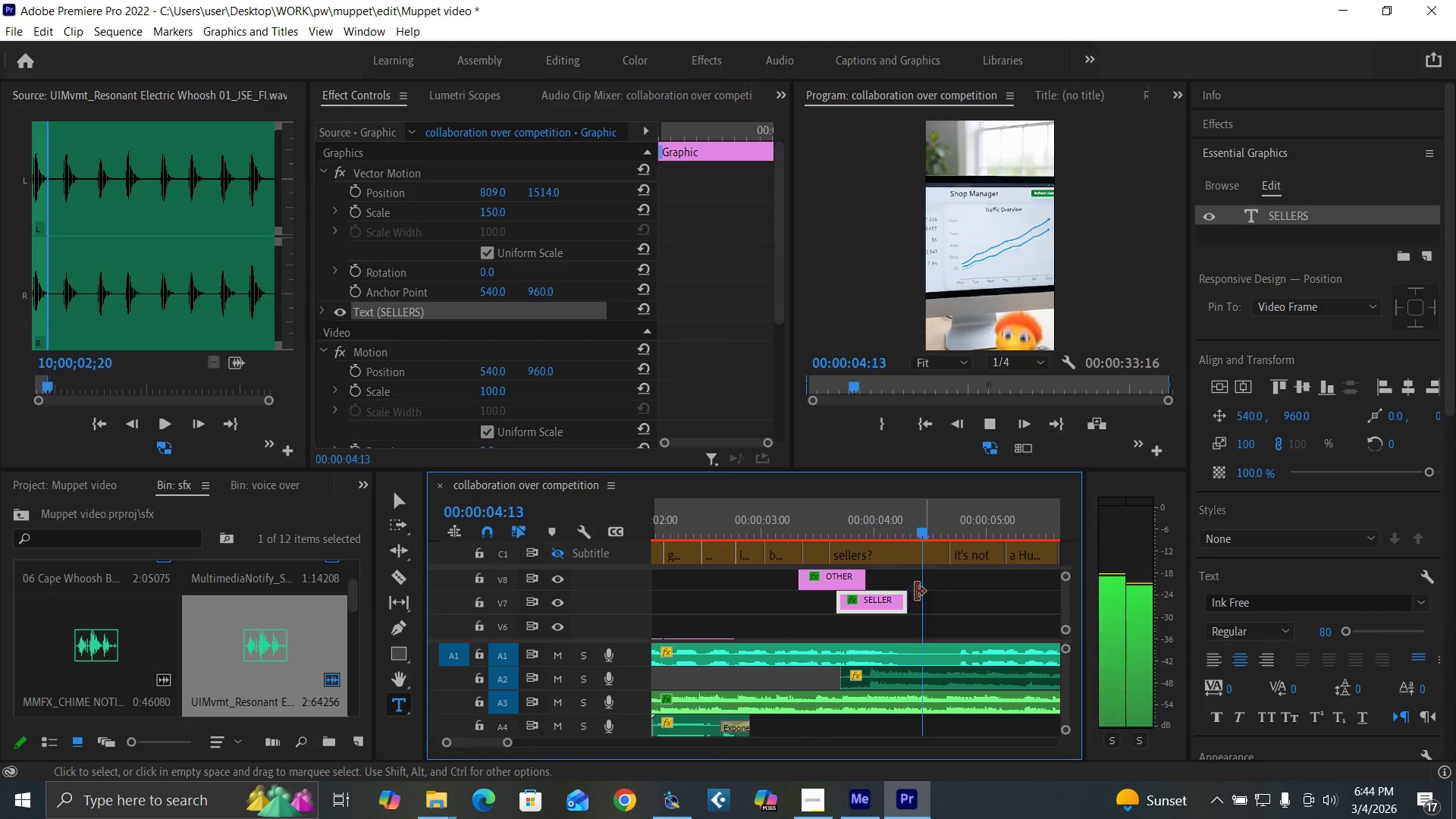 
key(Space)
 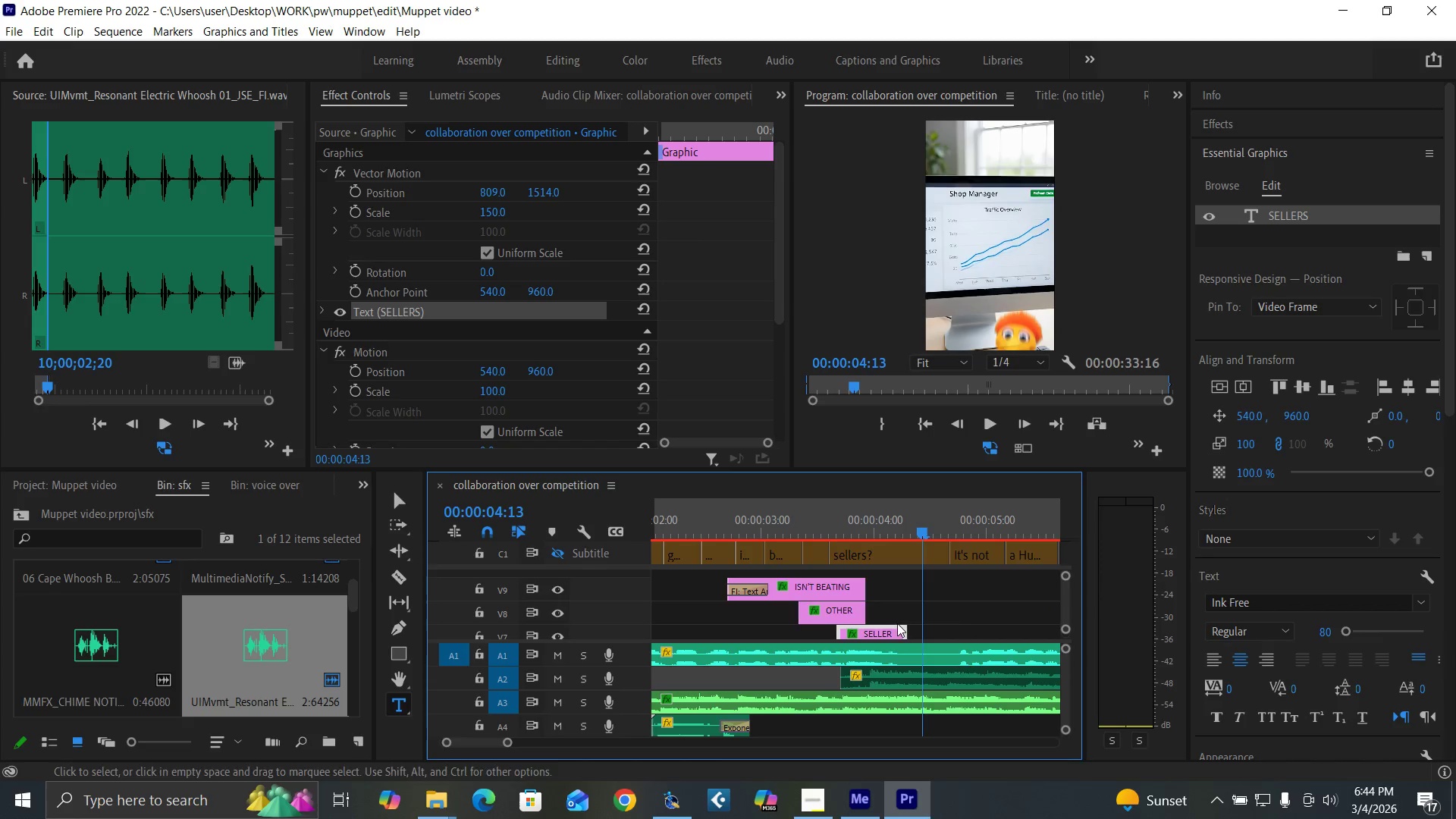 
left_click_drag(start_coordinate=[861, 613], to_coordinate=[902, 613])
 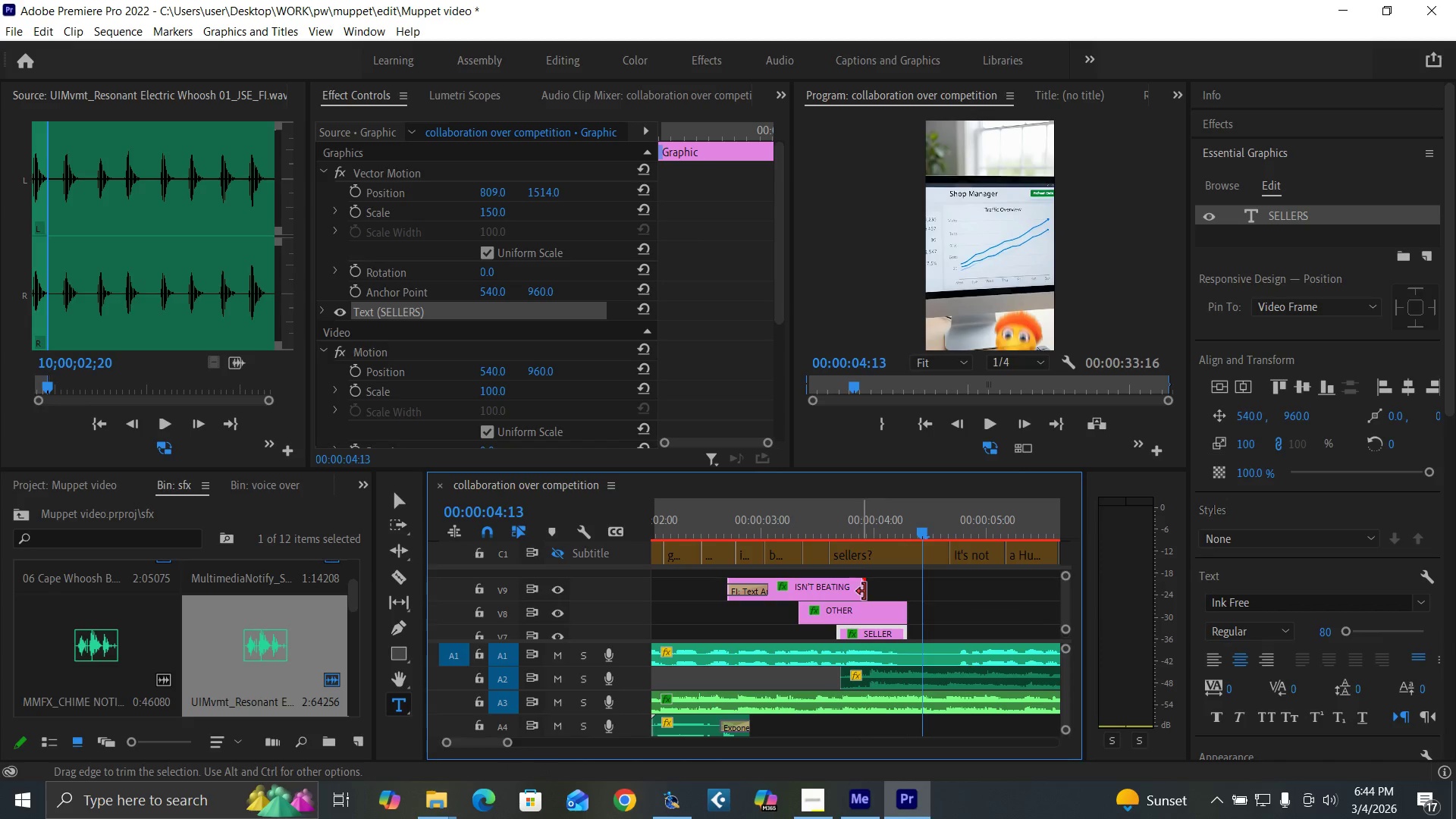 
left_click_drag(start_coordinate=[860, 591], to_coordinate=[900, 598])
 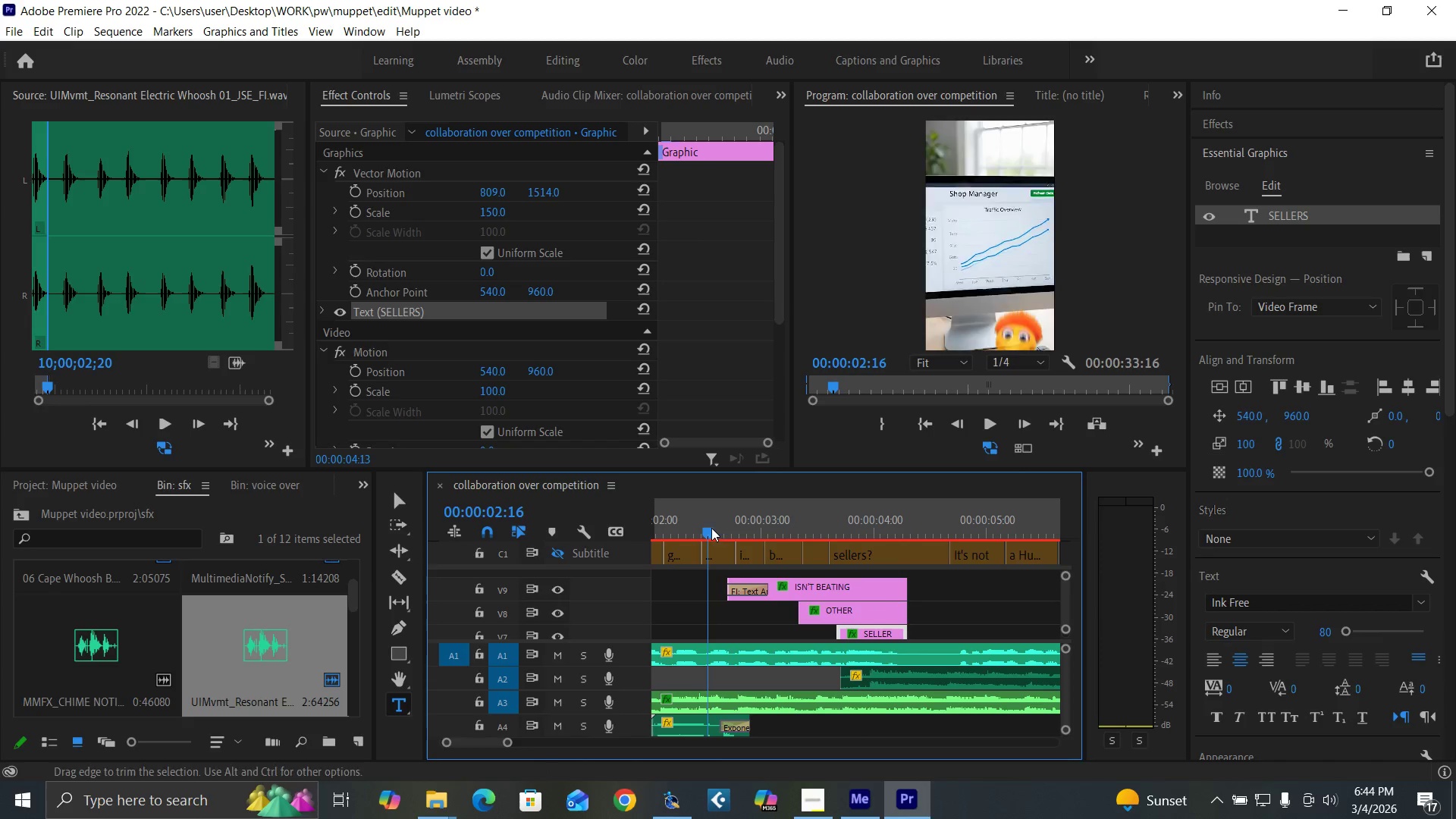 
key(Space)
 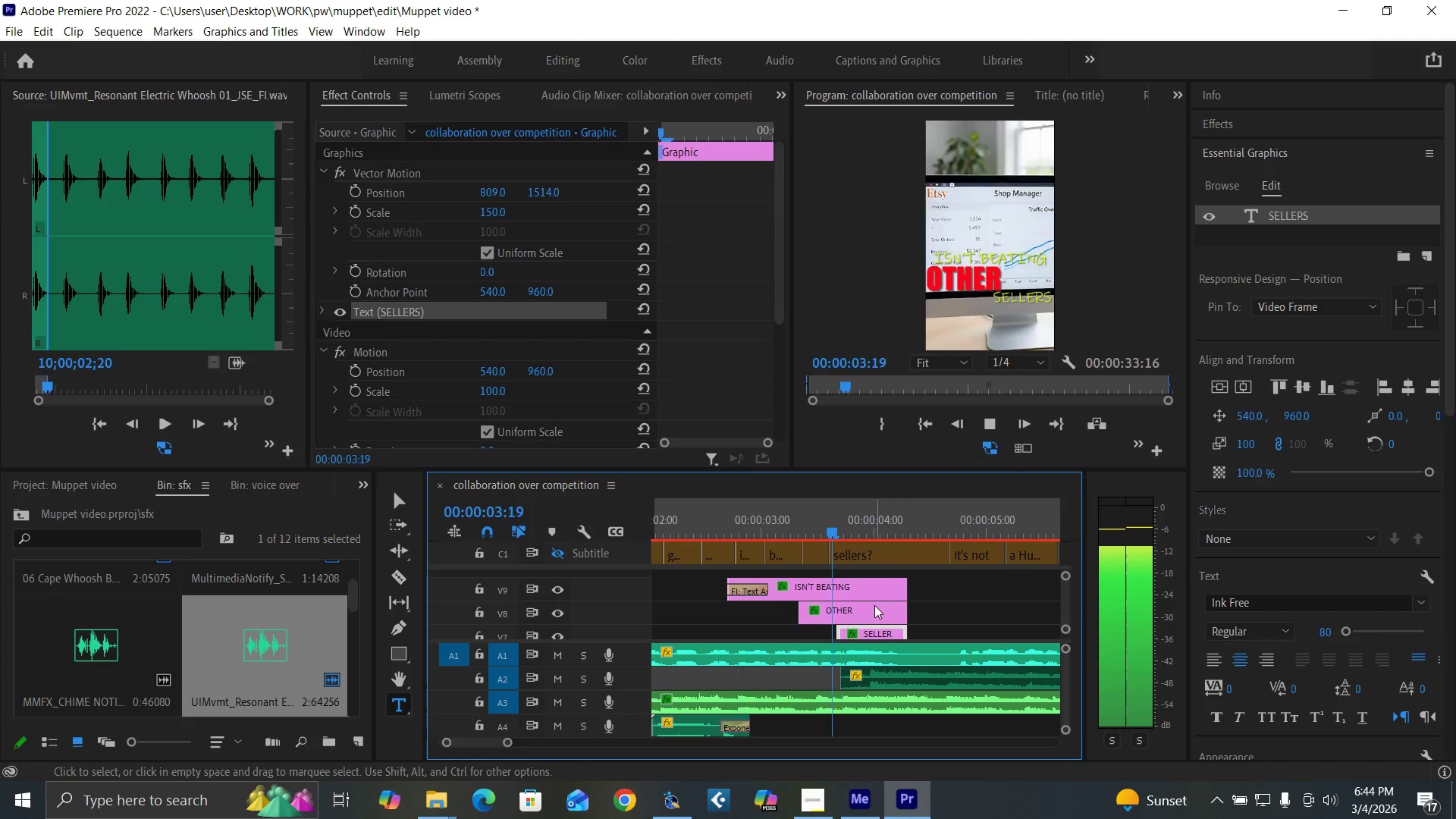 
key(Space)
 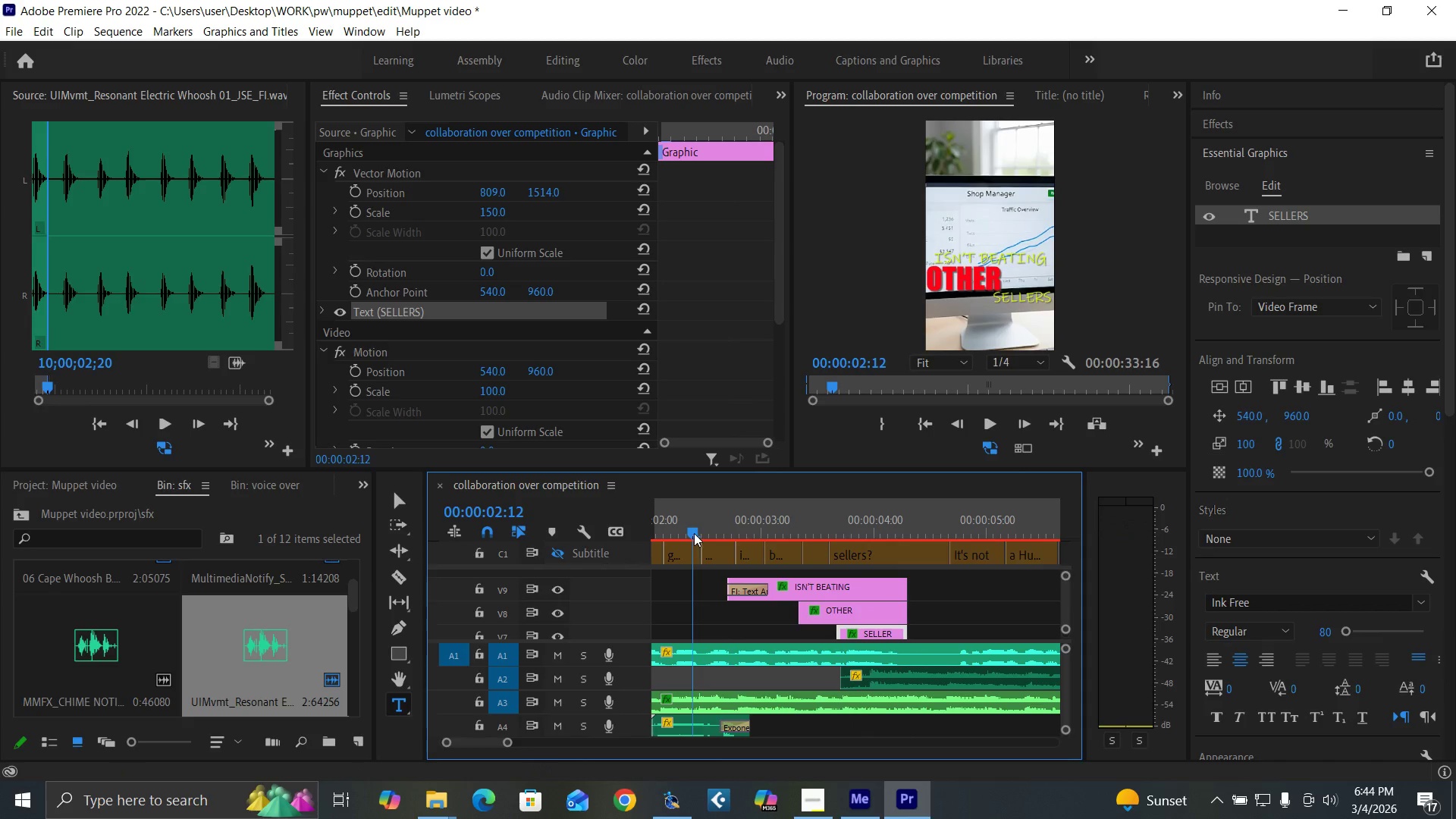 
key(Space)
 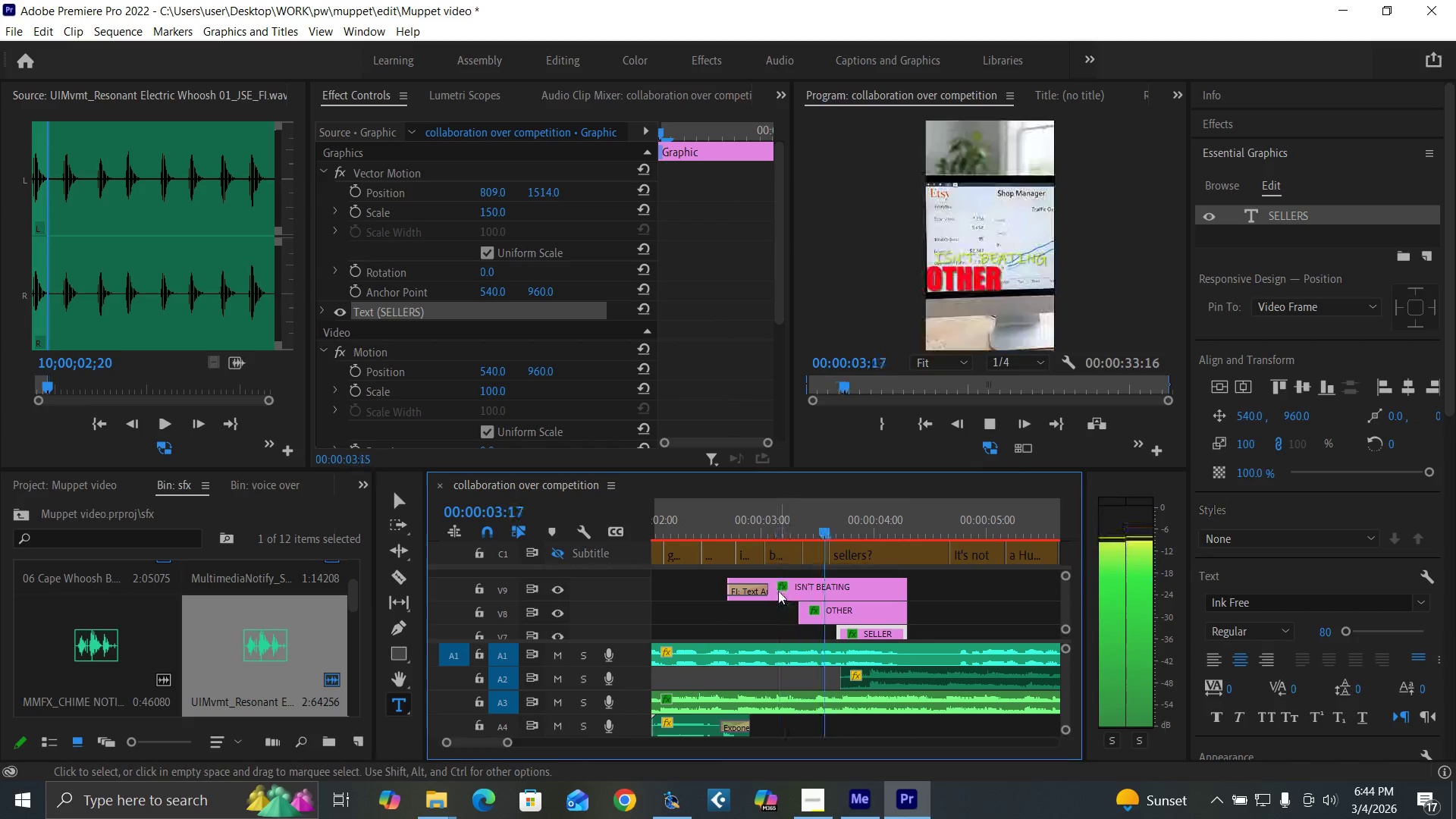 
key(Space)
 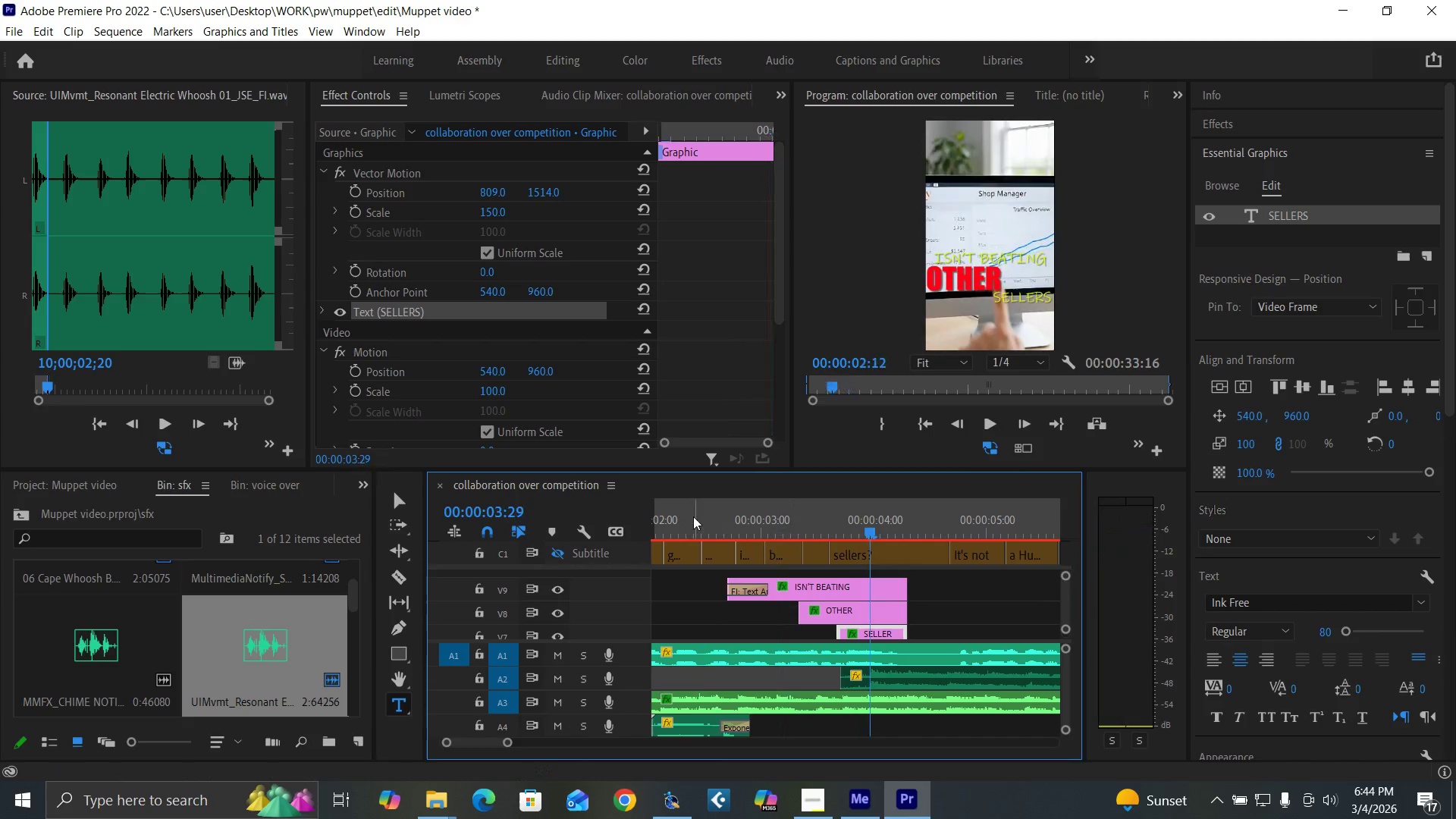 
left_click([693, 516])
 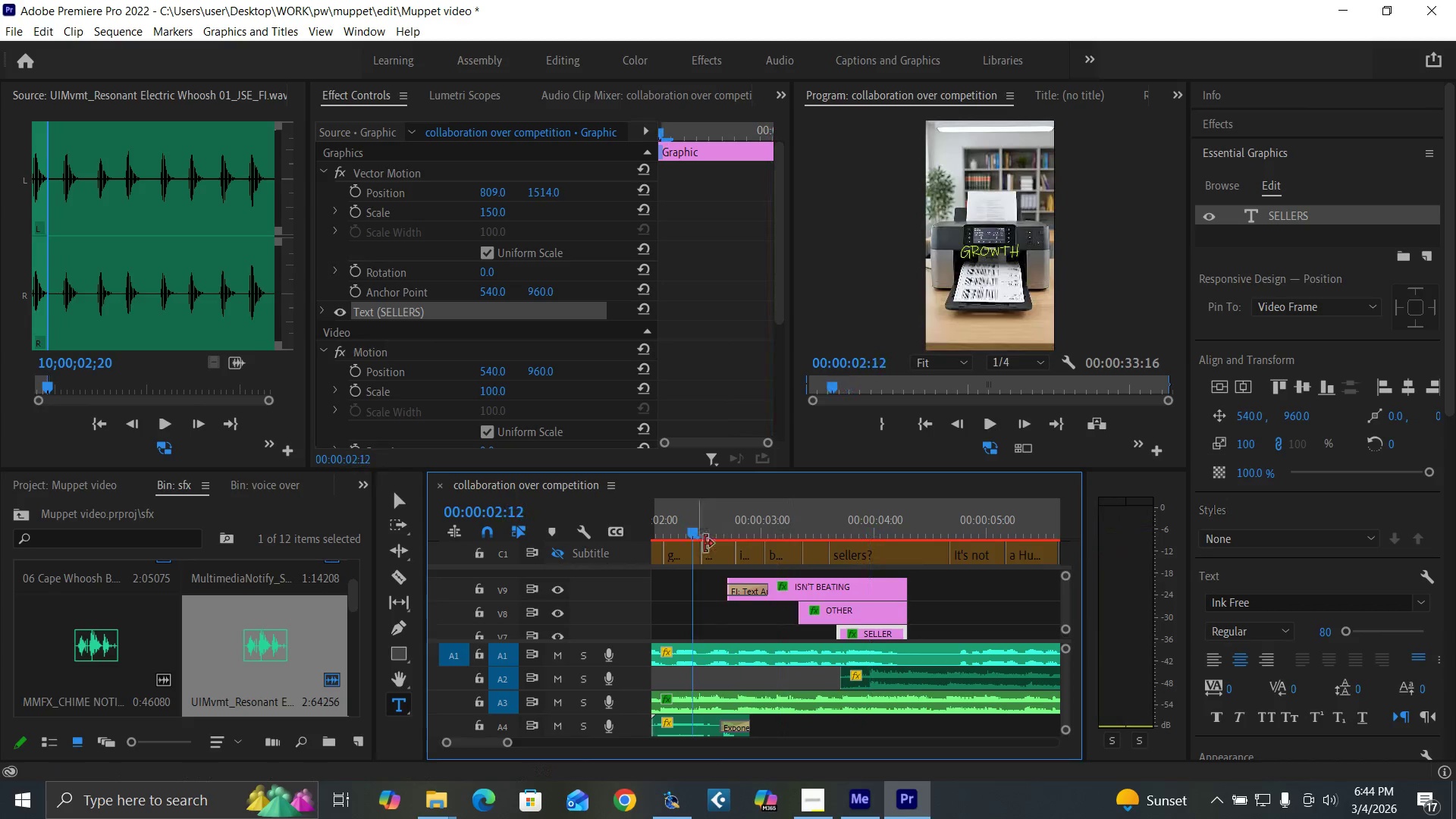 
key(Space)
 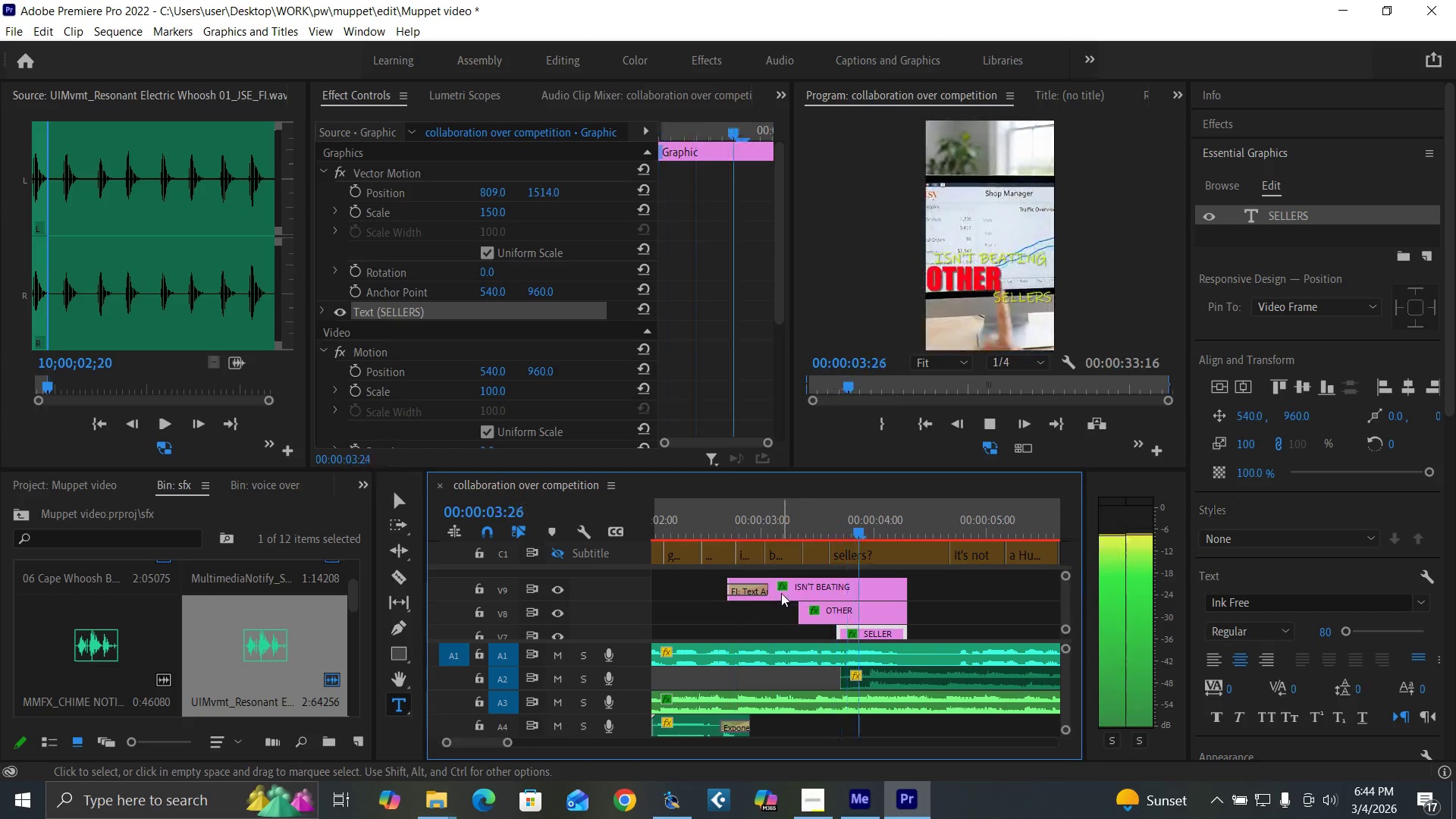 
key(Space)
 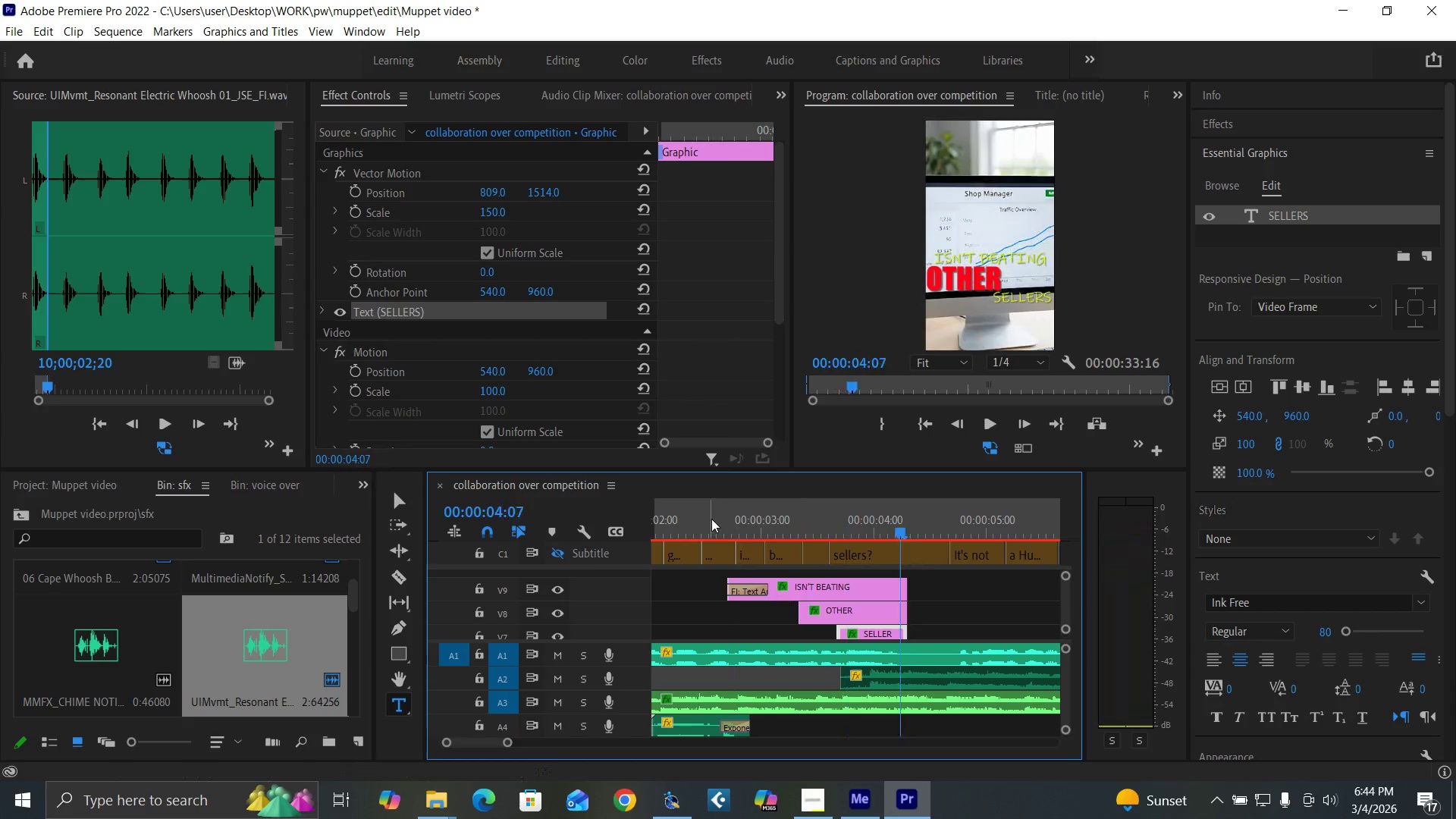 
left_click([711, 519])
 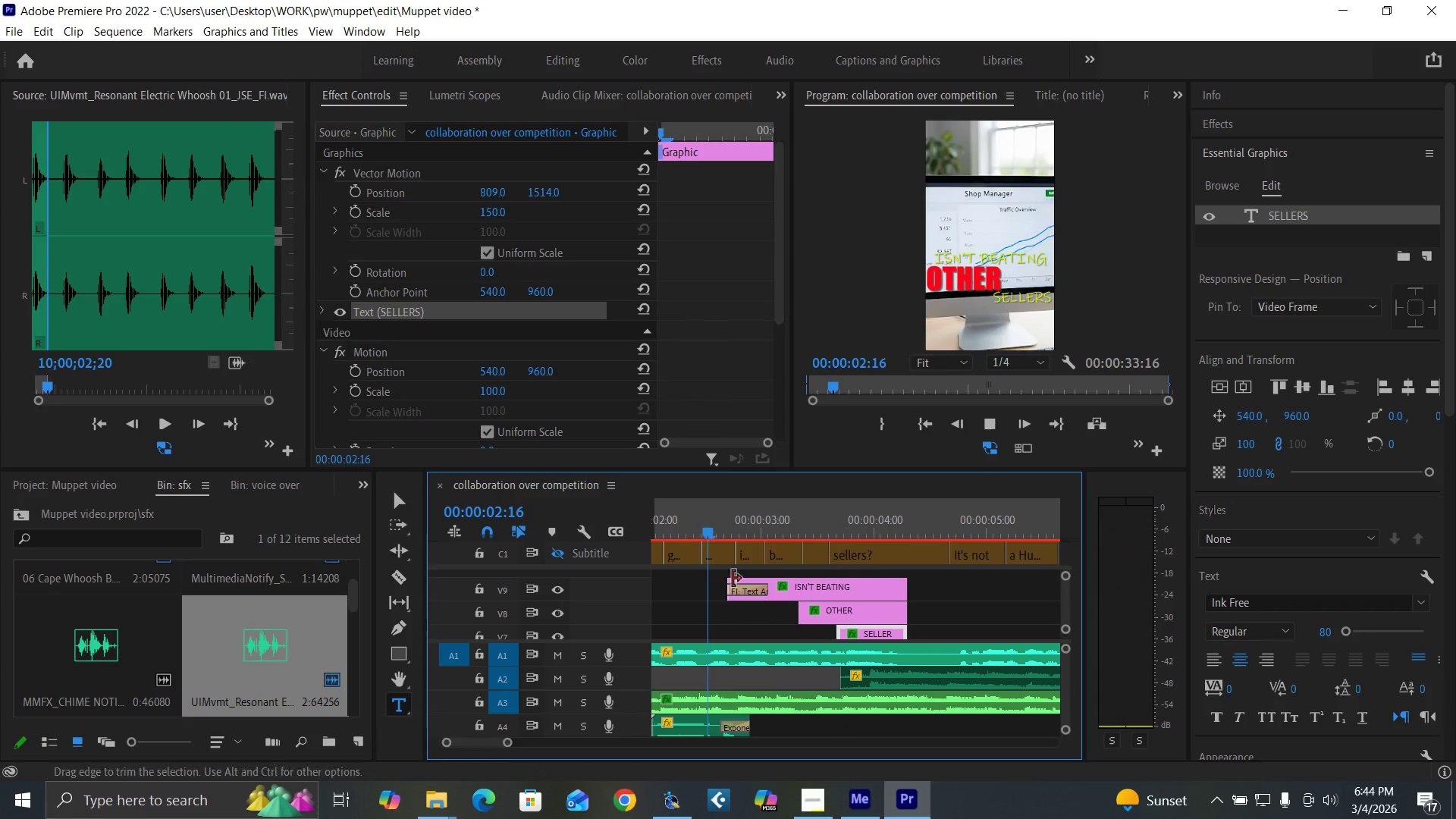 
key(Space)
 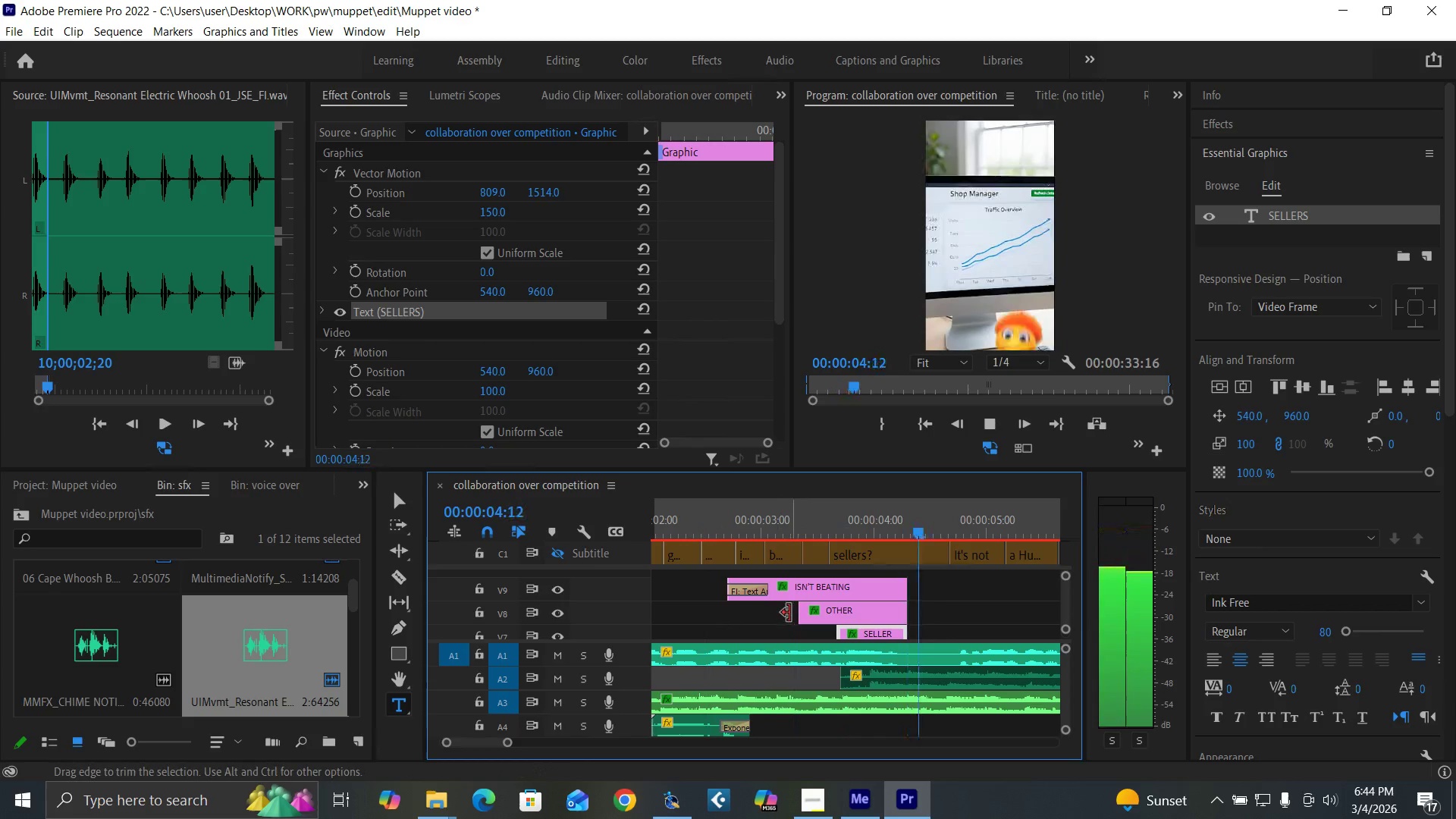 
key(Space)
 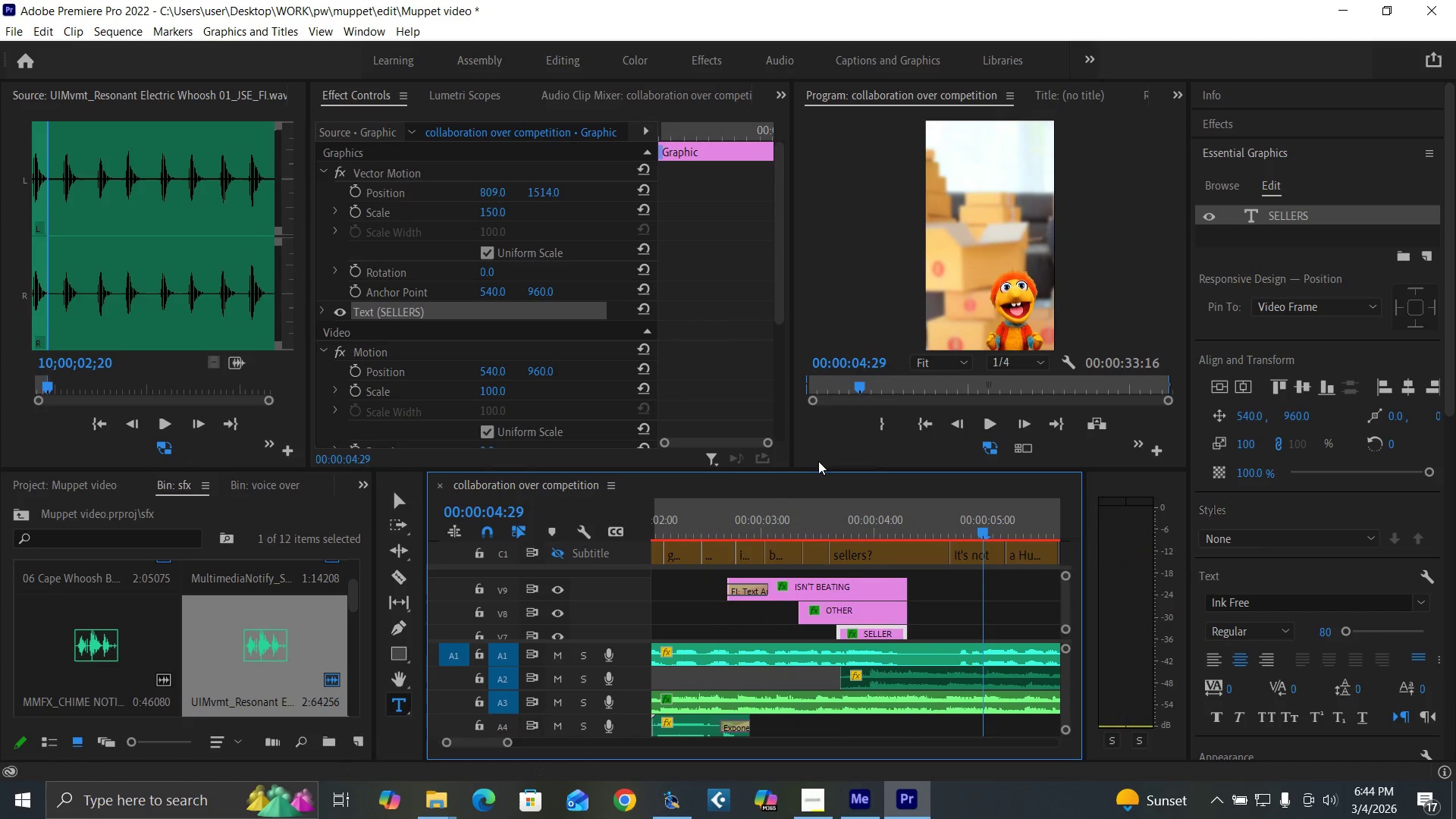 
key(Control+S)
 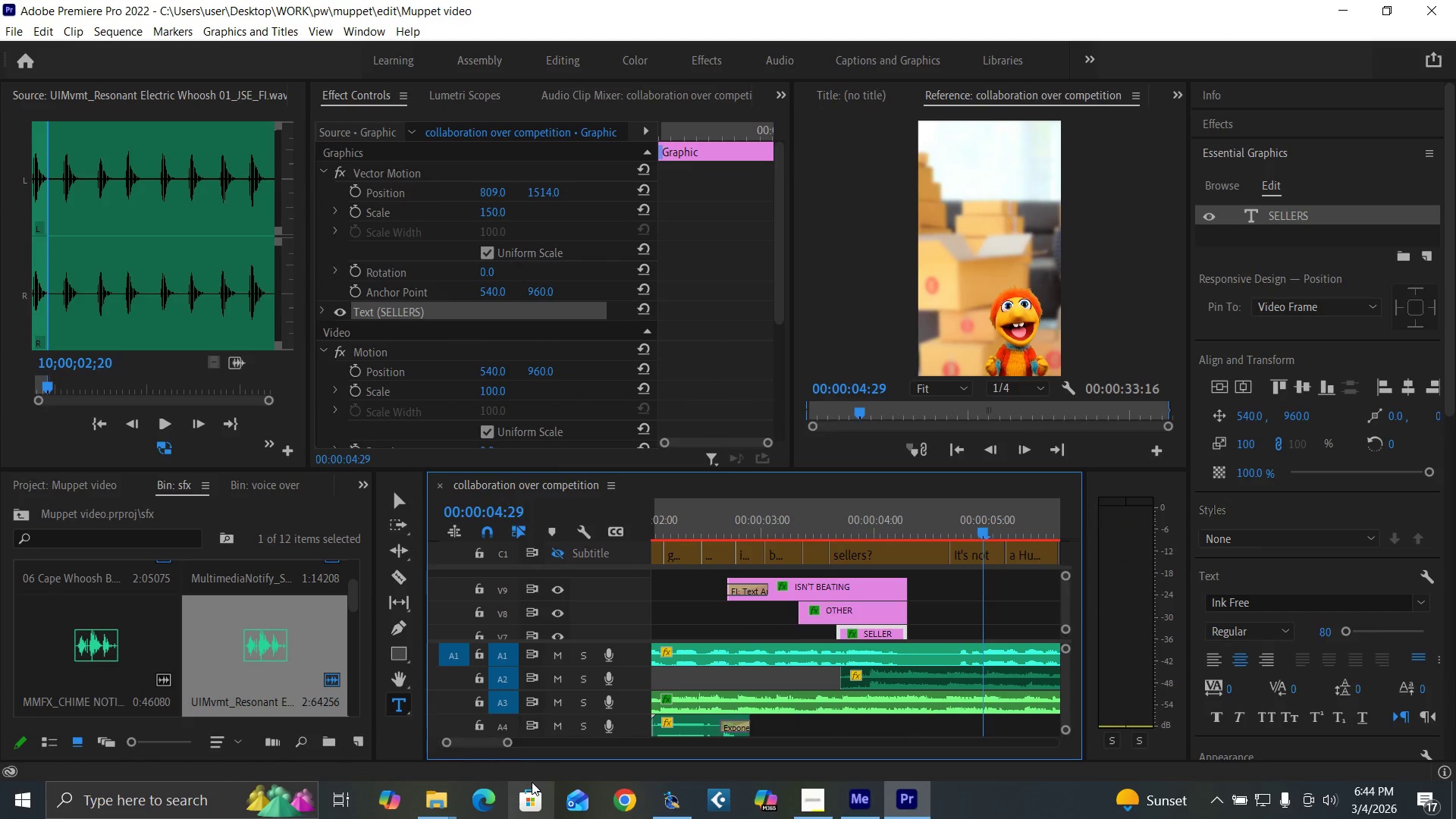 
left_click_drag(start_coordinate=[504, 743], to_coordinate=[516, 745])
 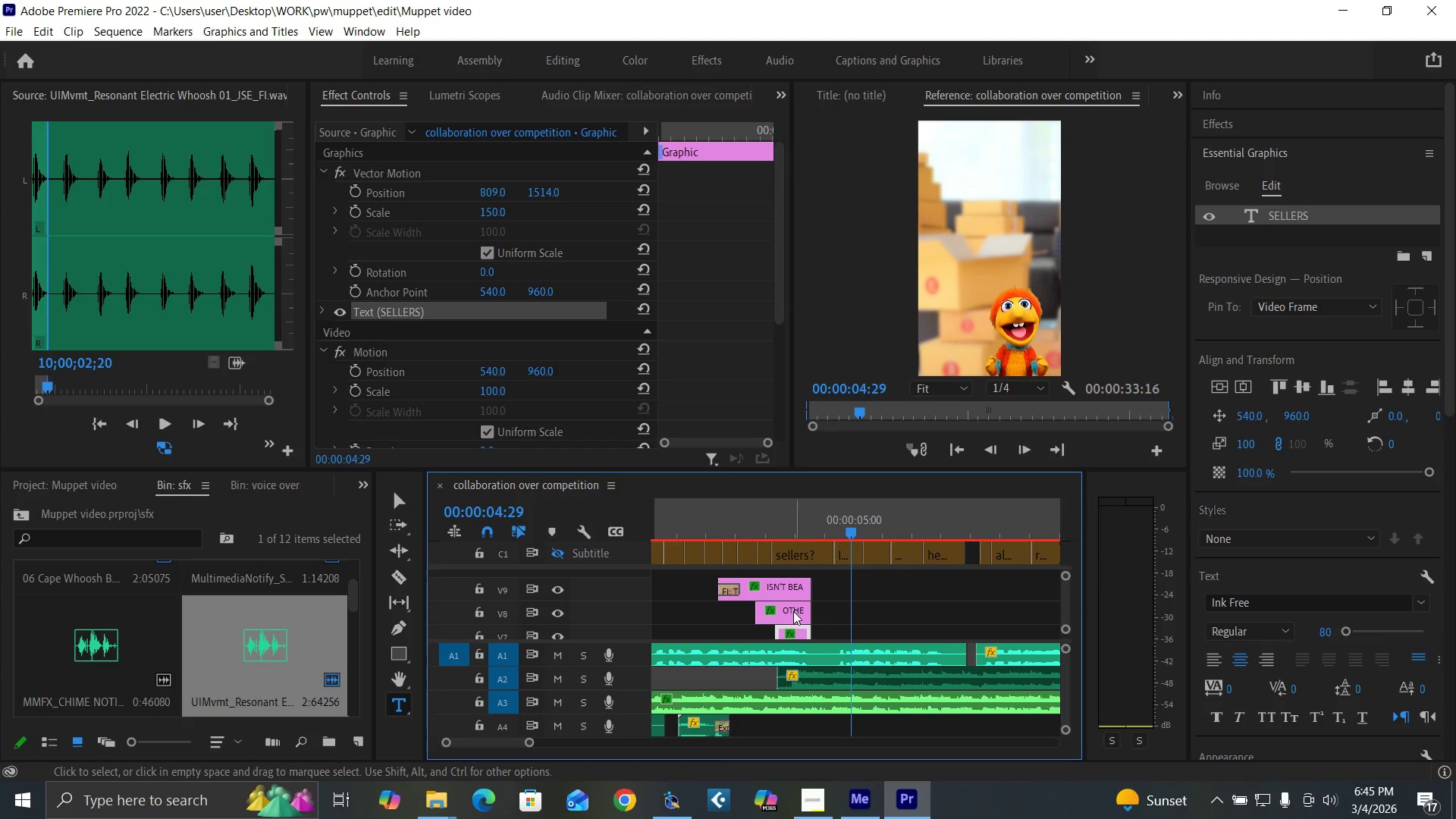 
left_click([789, 613])
 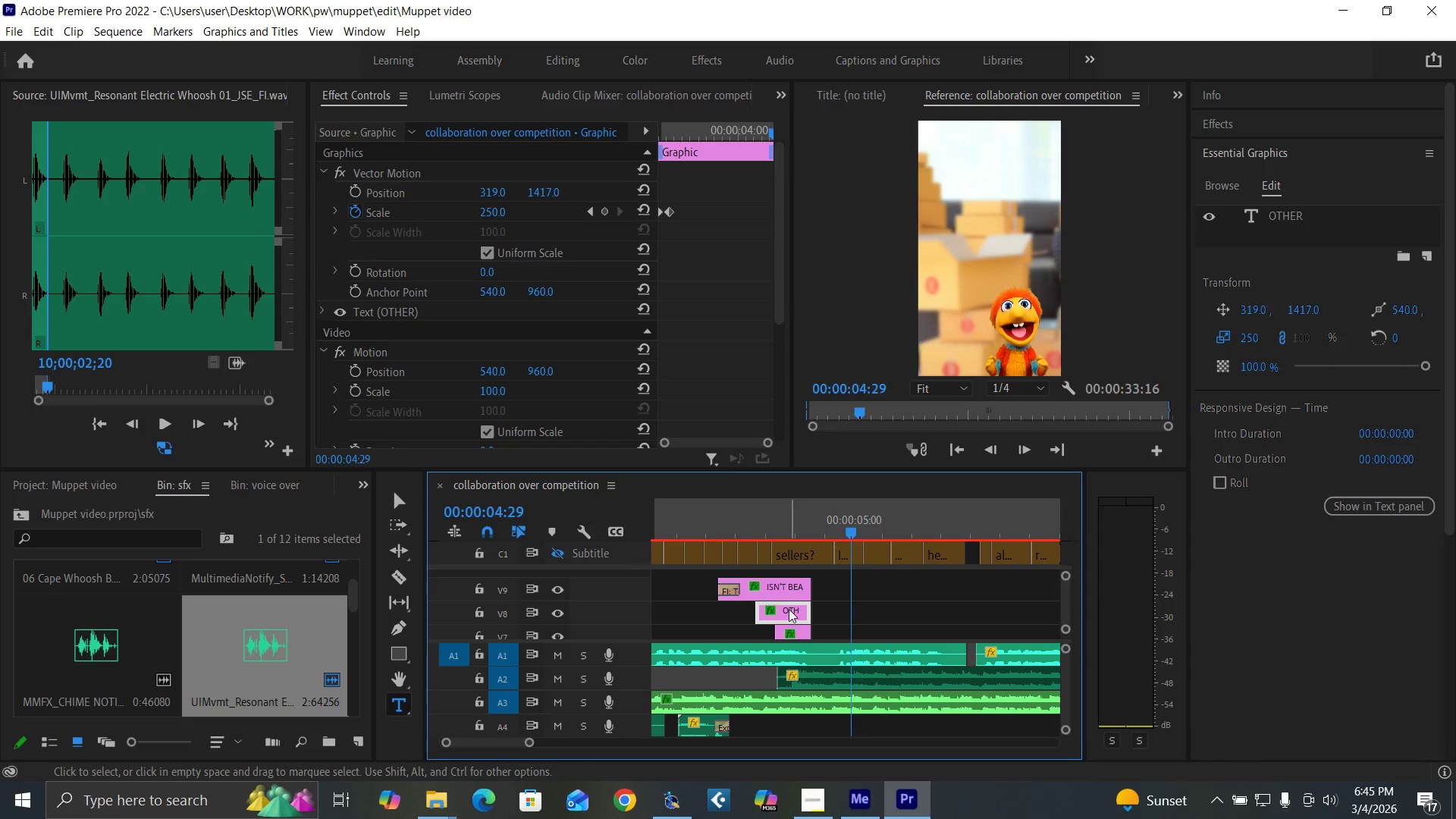 
hold_key(key=AltLeft, duration=1.52)
left_click_drag(start_coordinate=[789, 607], to_coordinate=[874, 605])
 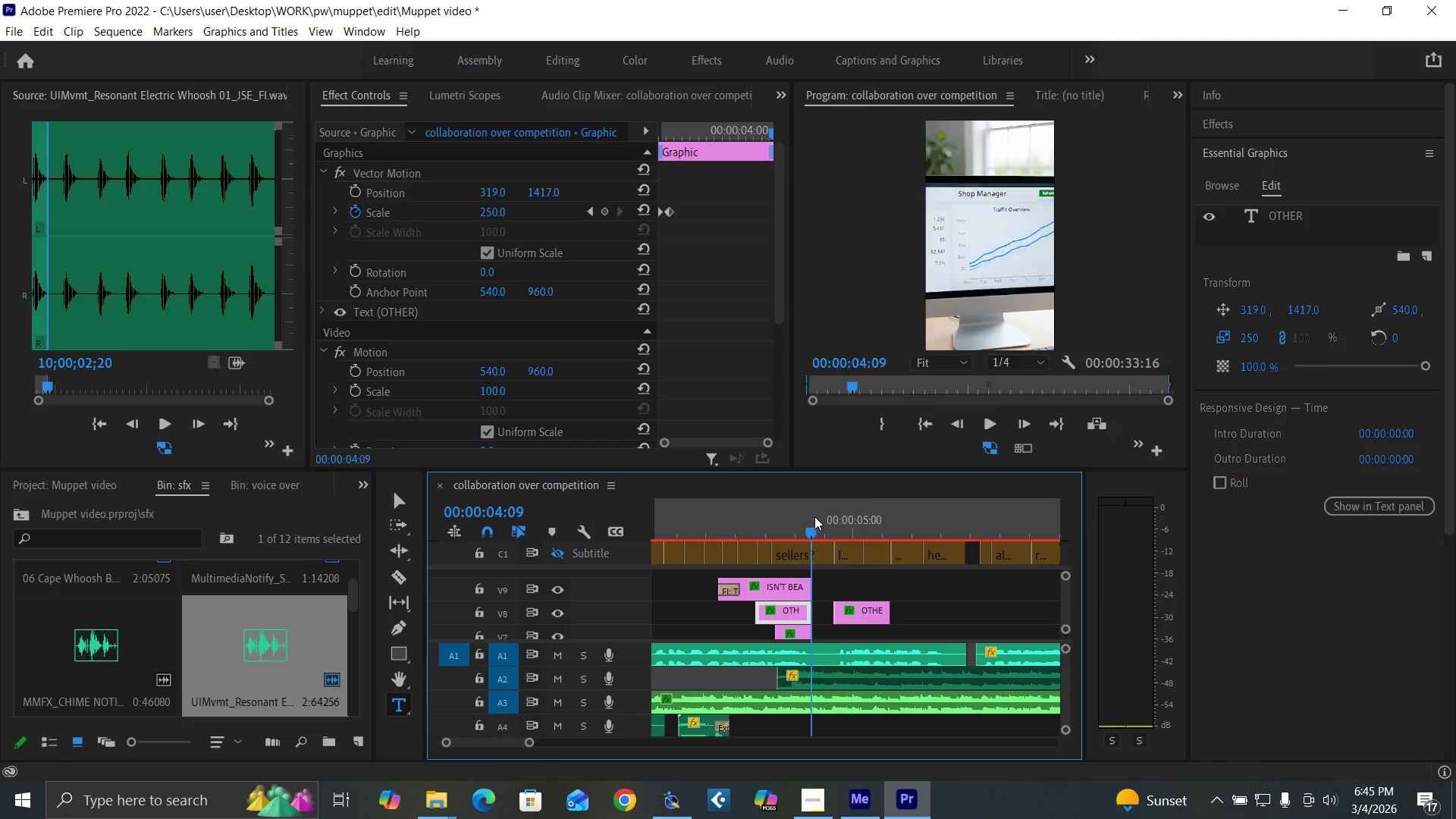 
hold_key(key=AltLeft, duration=0.41)
 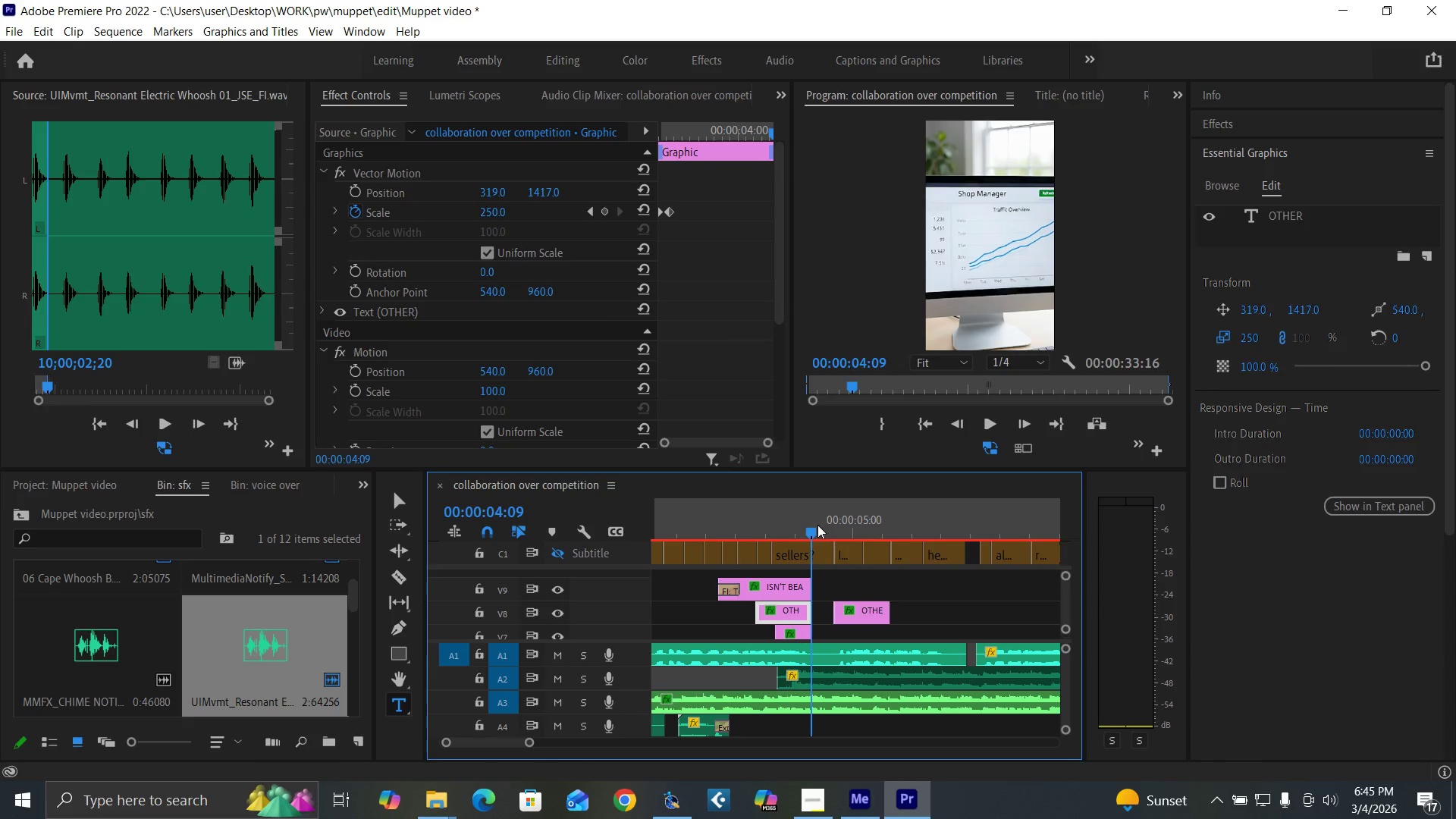 
key(Space)
 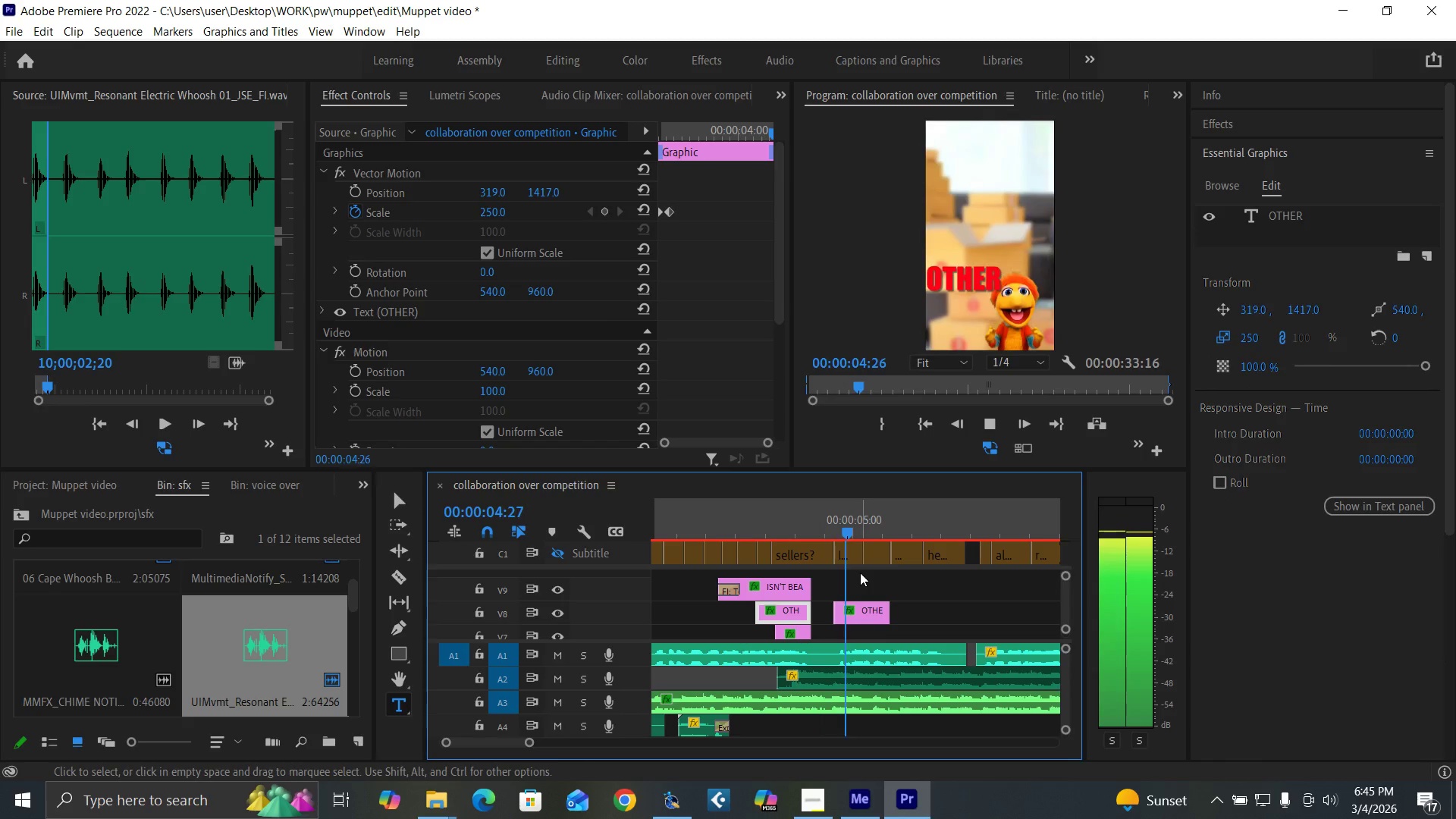 
key(Space)
 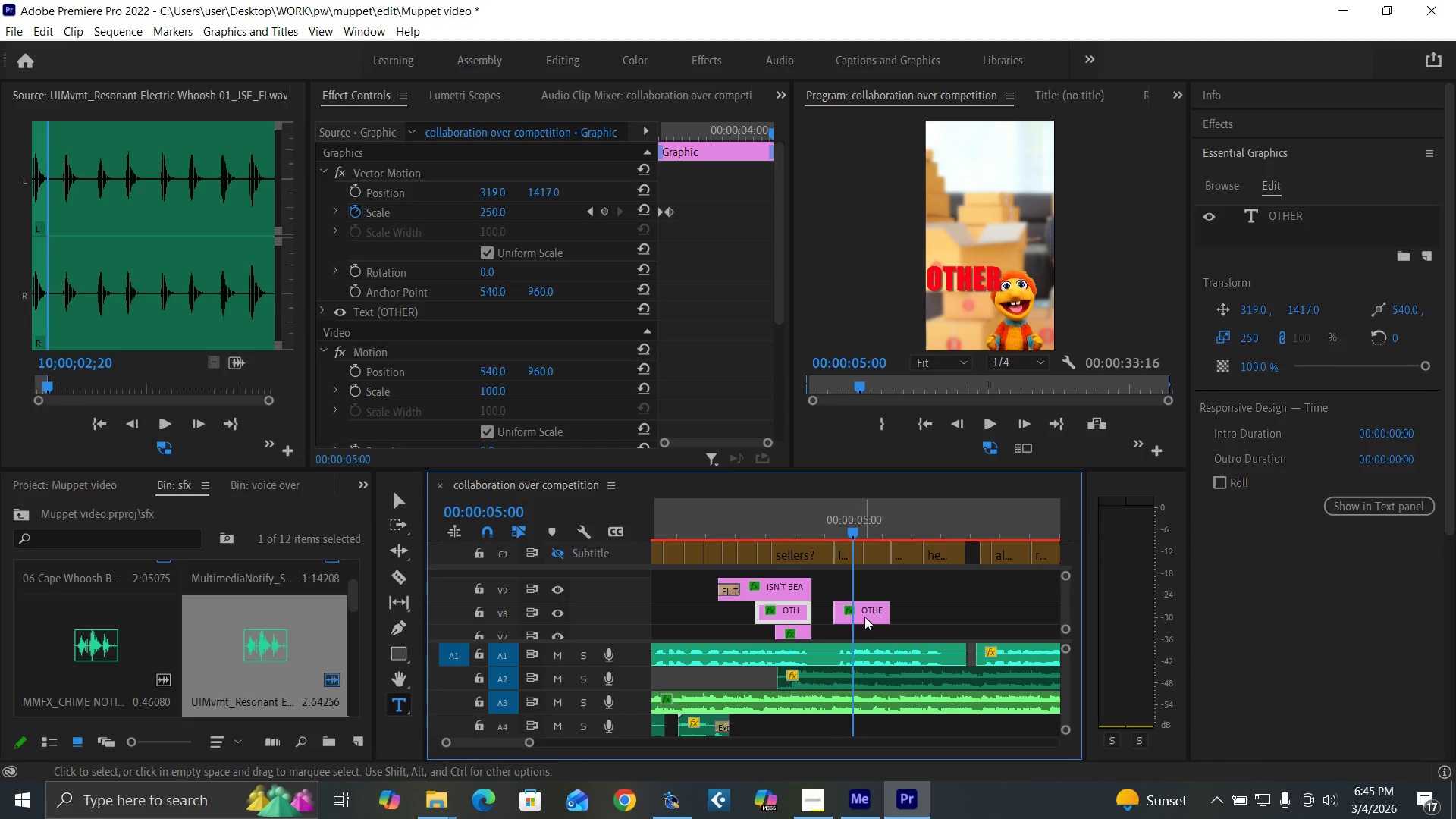 
left_click([864, 618])
 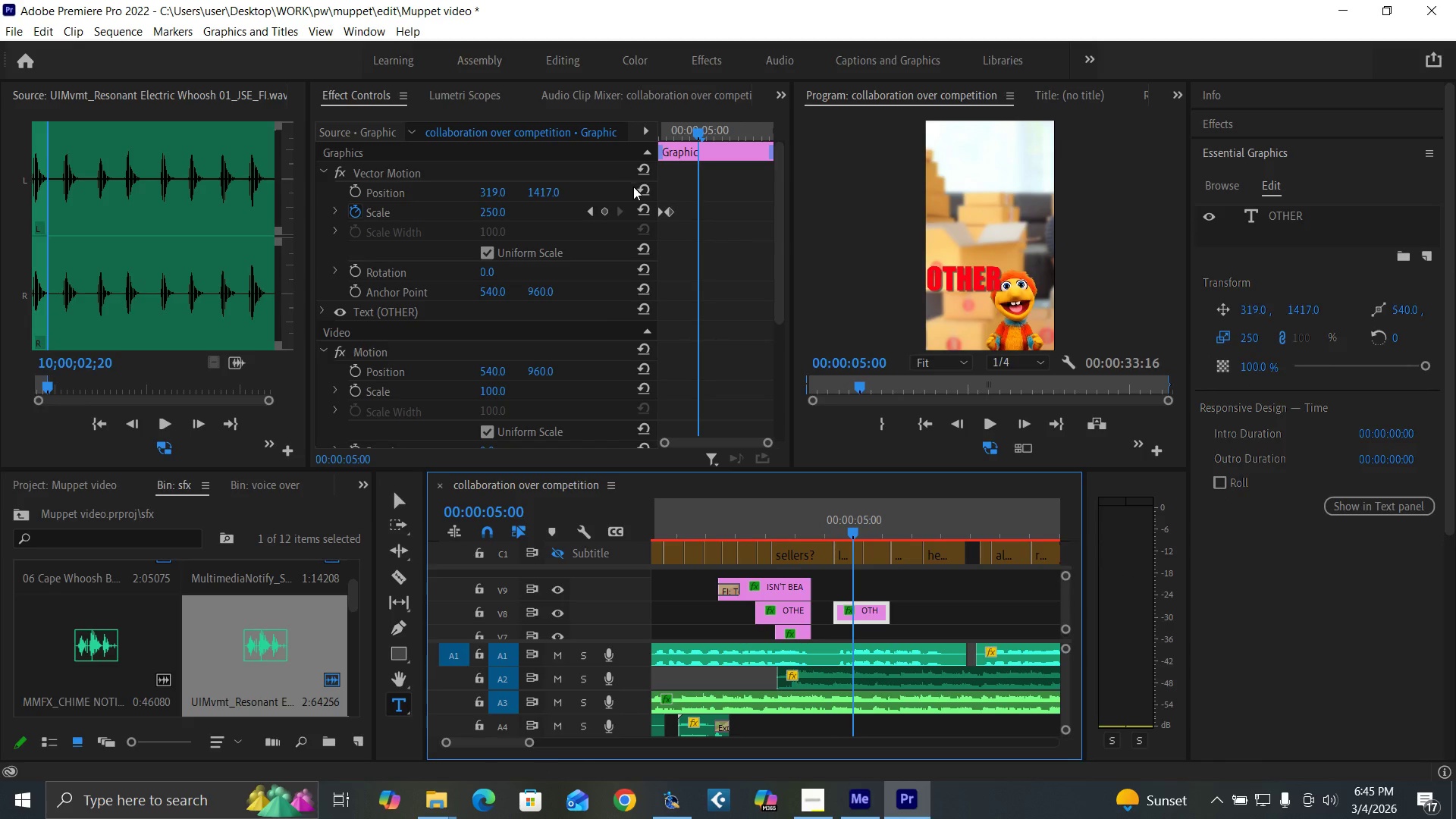 
left_click([639, 188])
 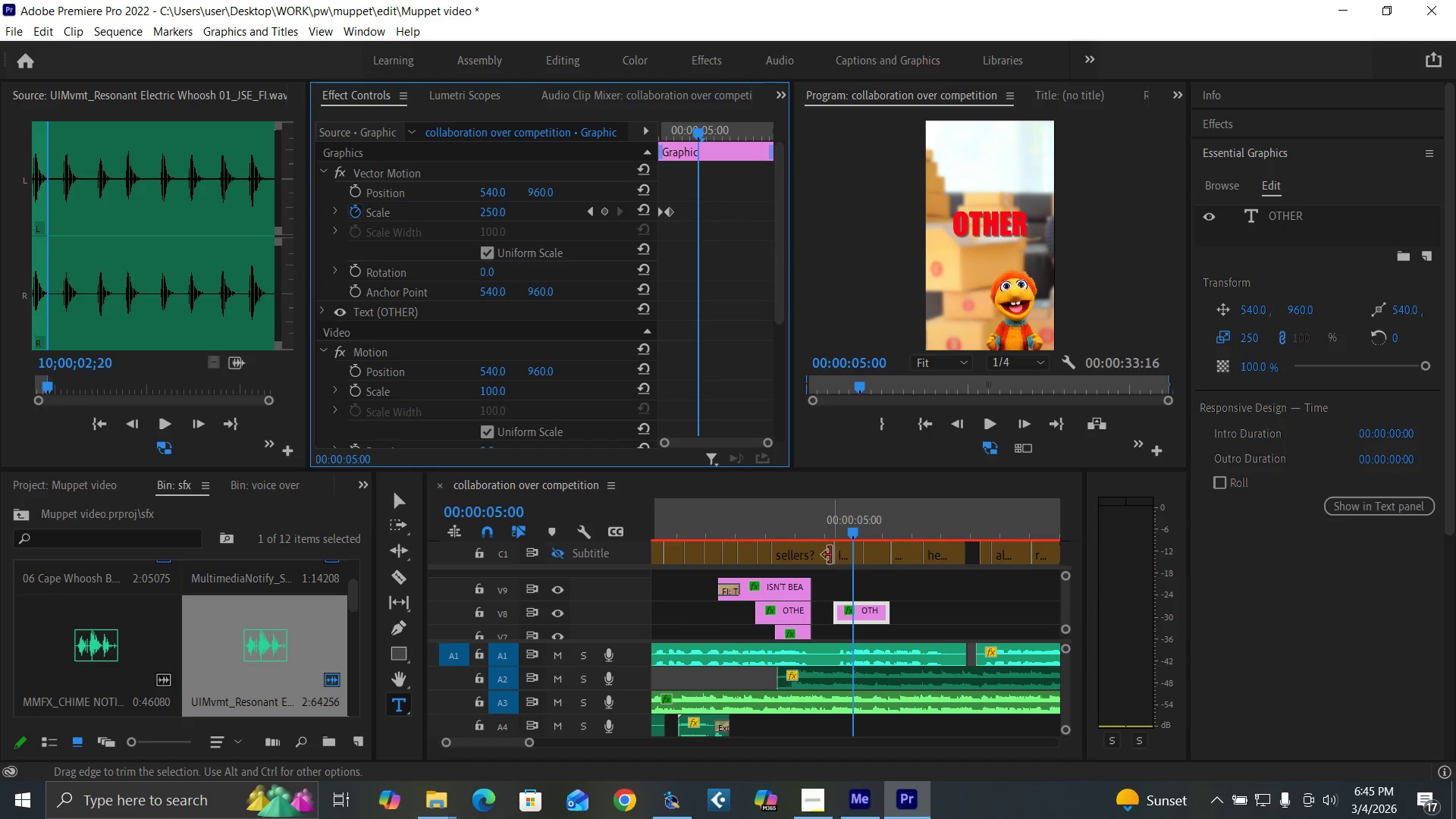 
left_click([821, 531])
 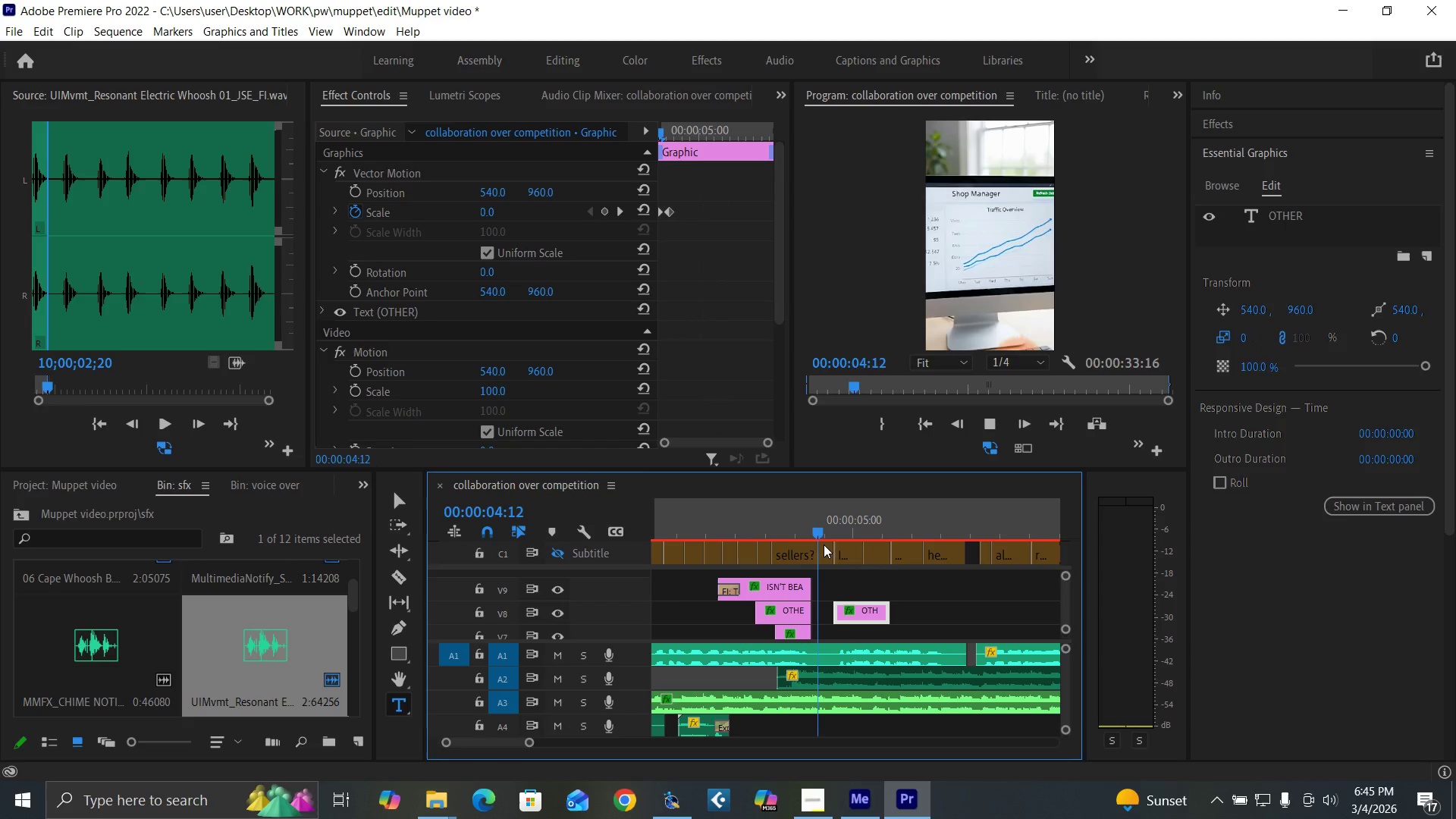 
key(Space)
 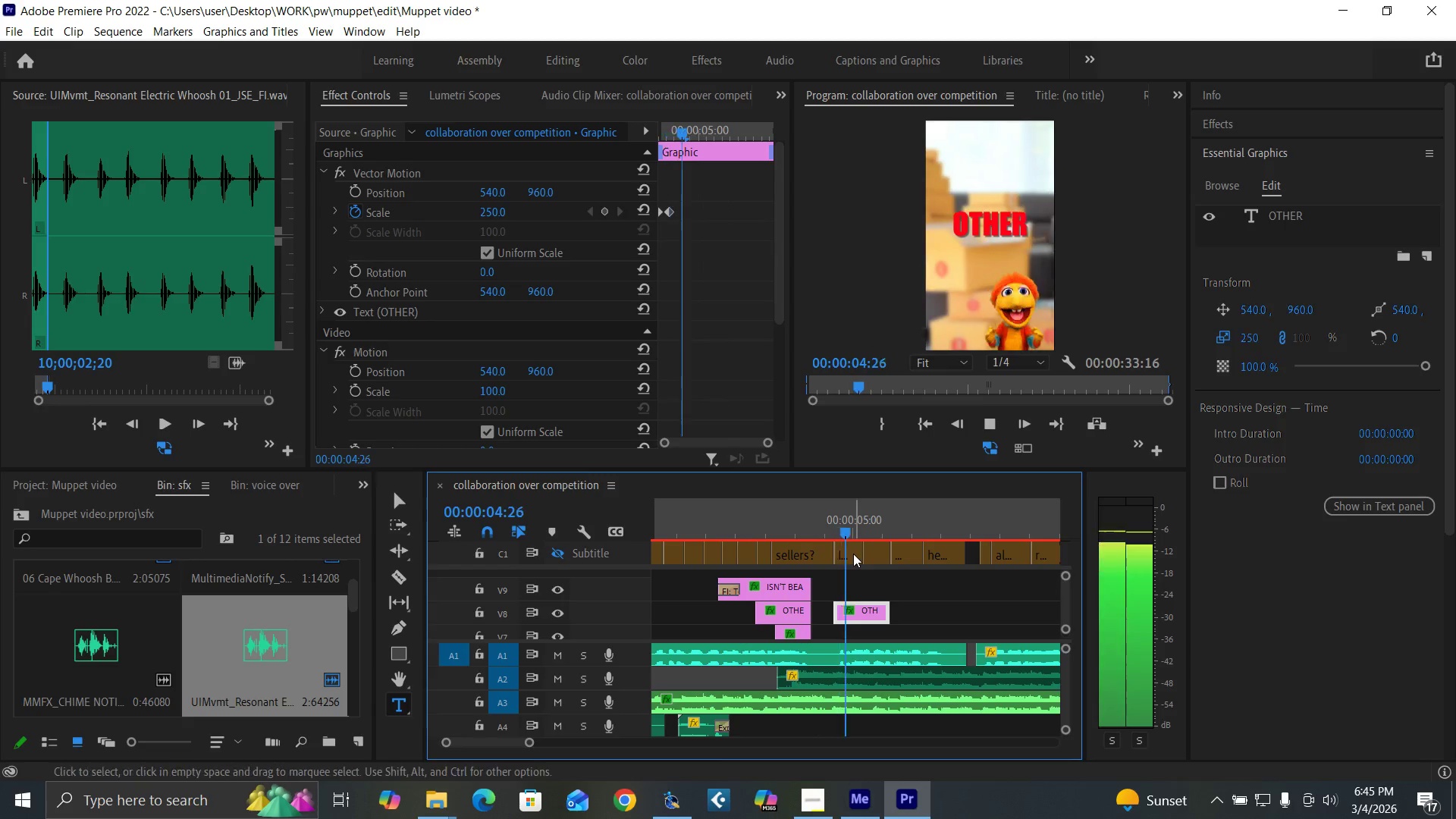 
key(Space)
 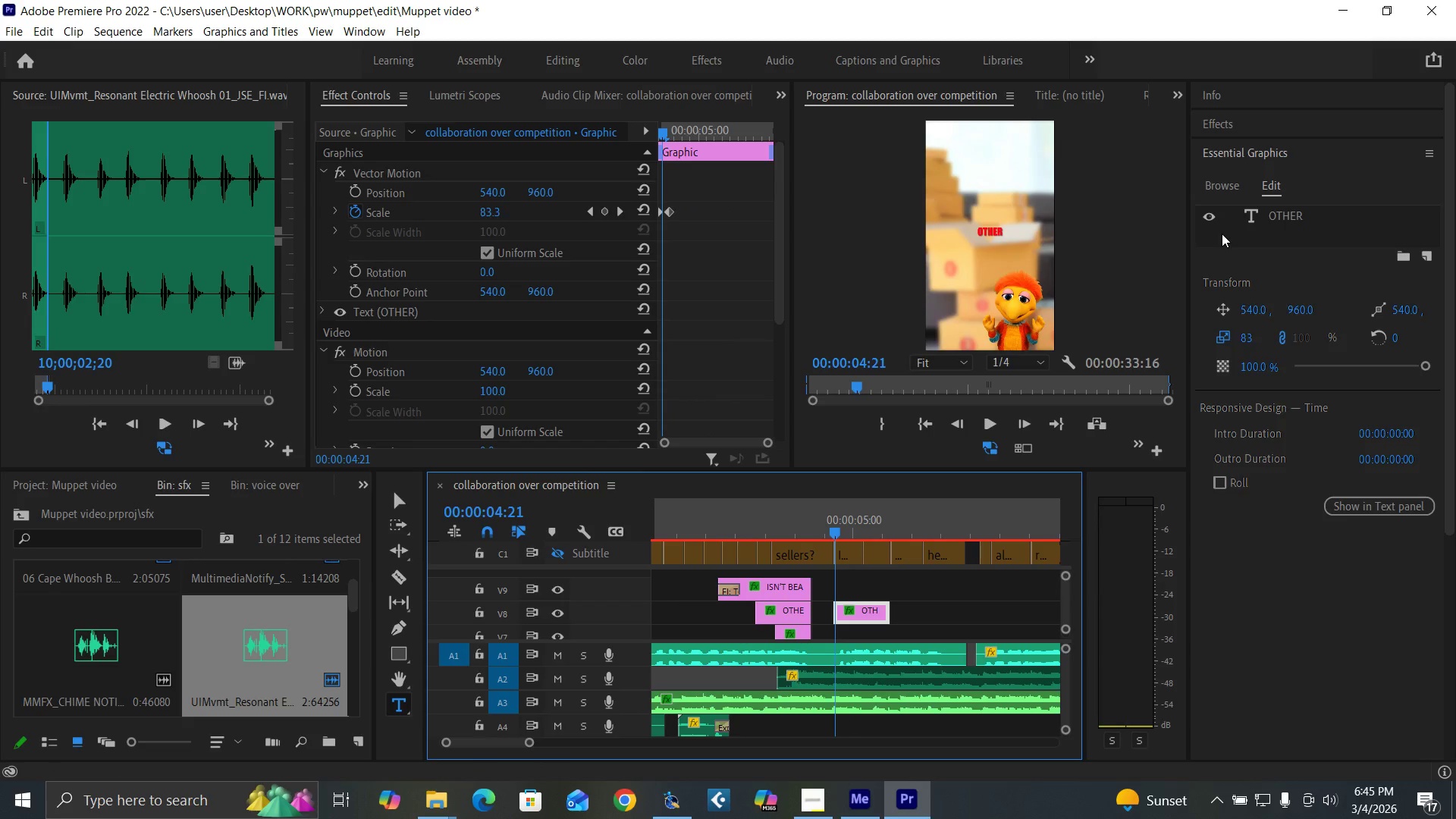 
double_click([1295, 217])
 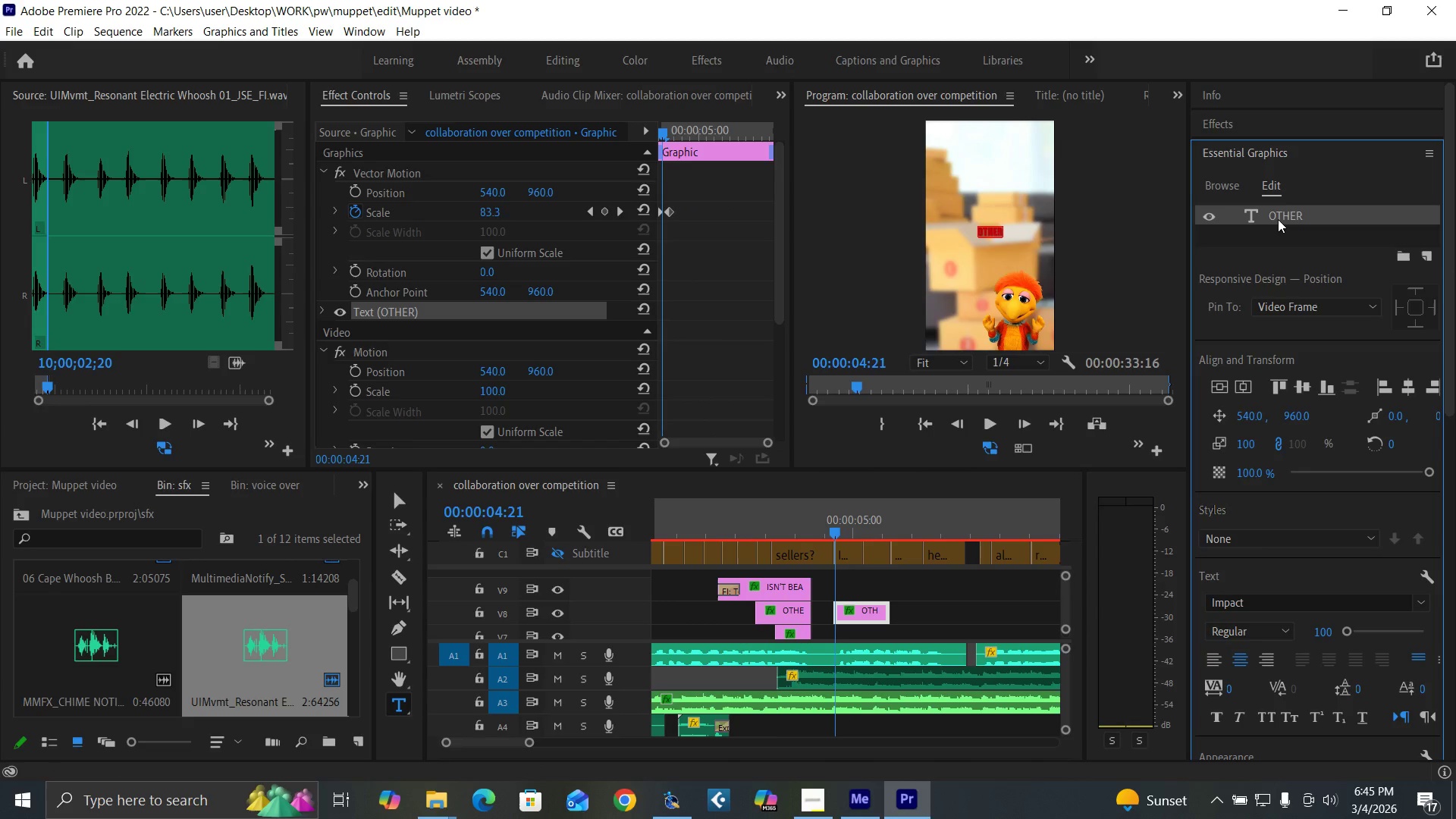 
type(IT'S)
 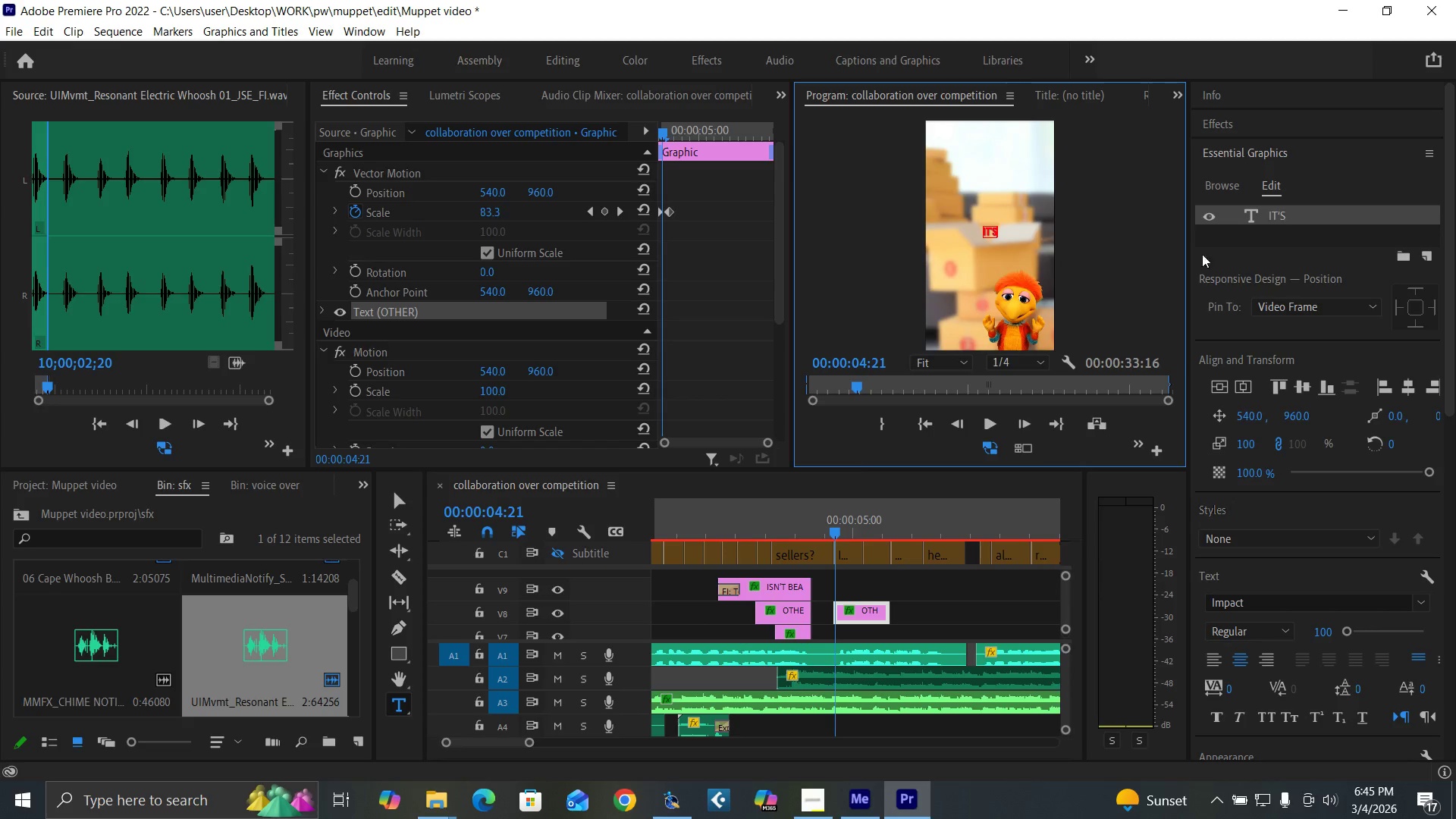 
left_click([819, 532])
 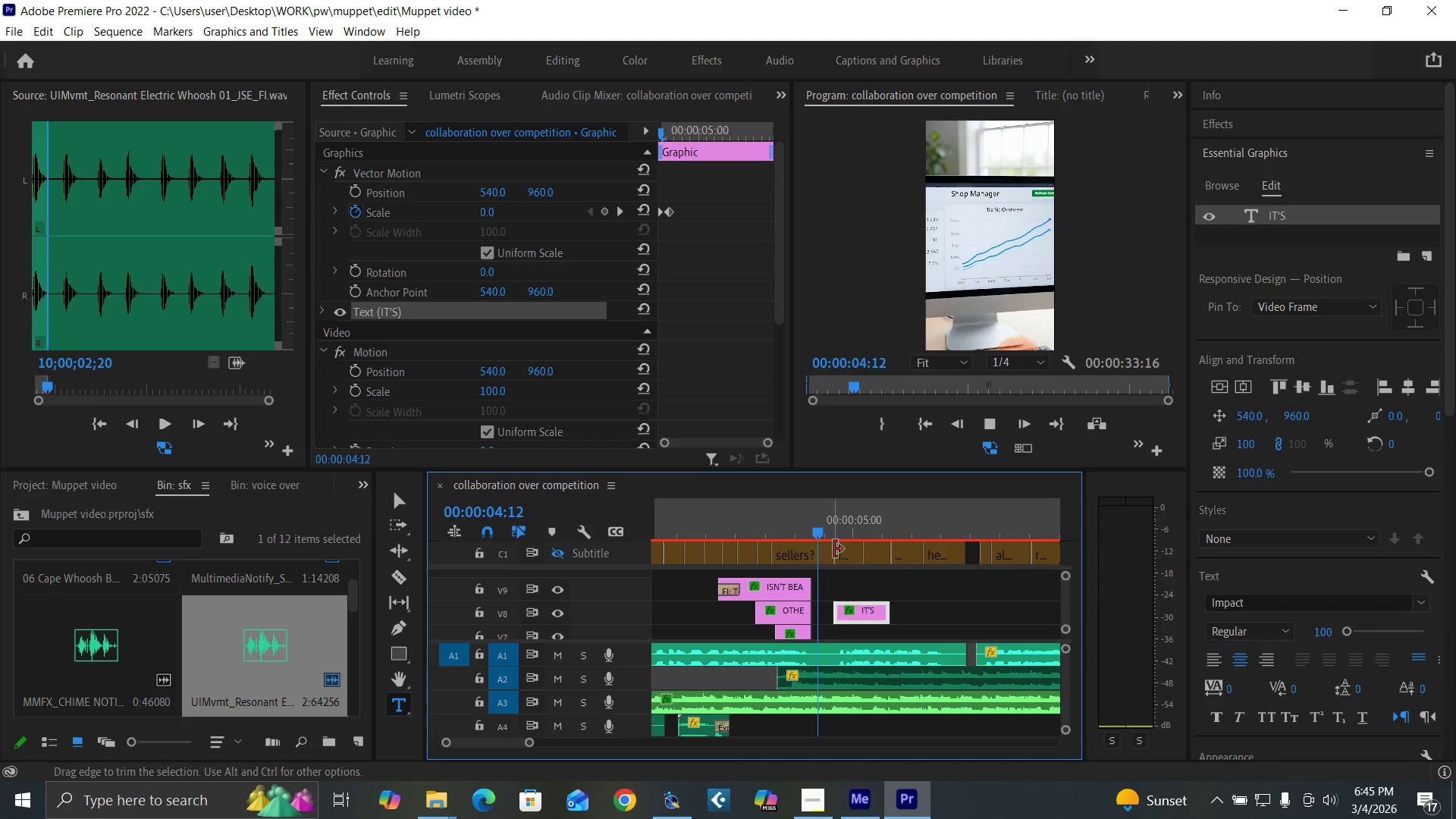 
key(Space)
 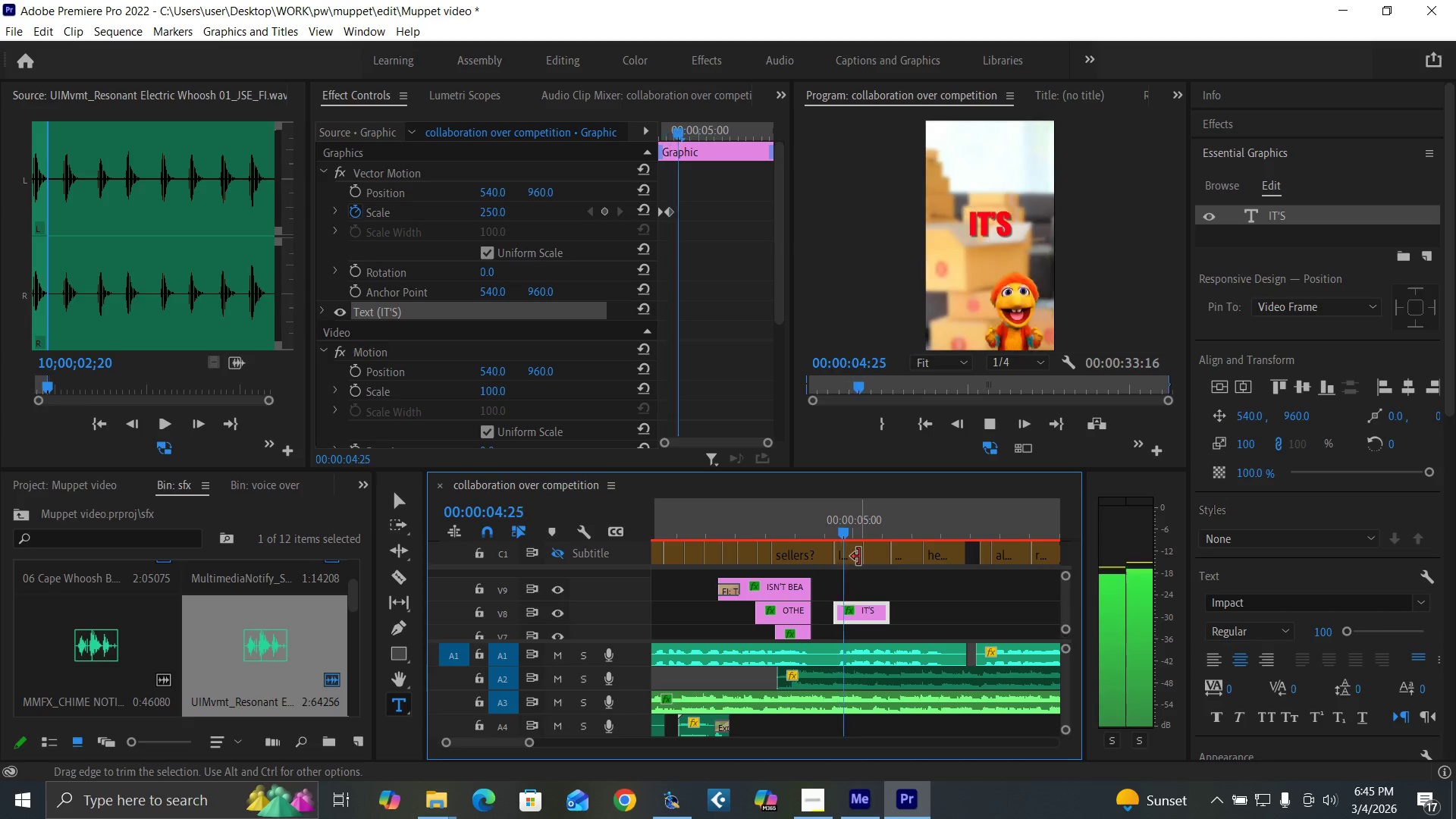 
key(Space)
 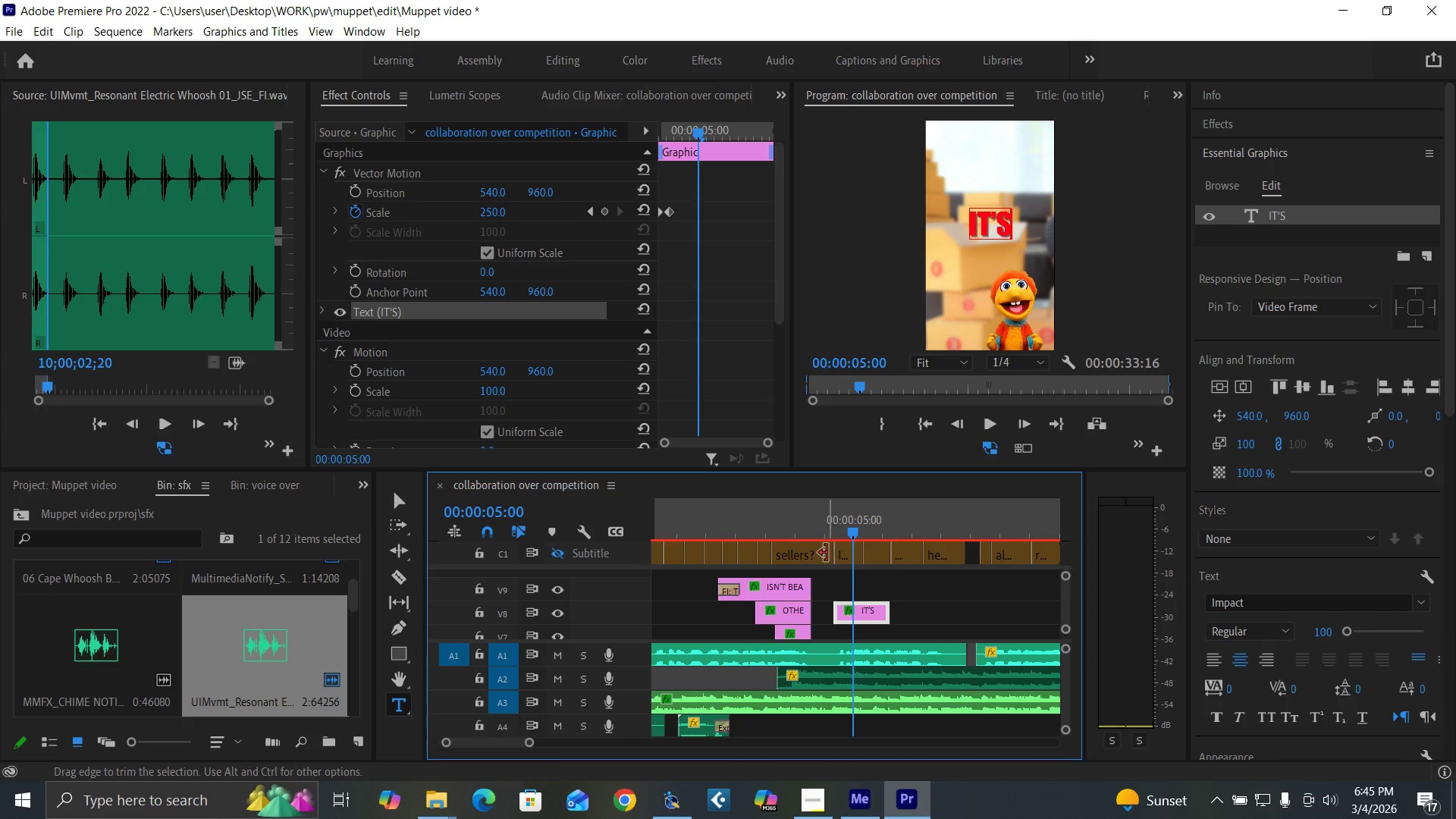 
left_click([827, 534])
 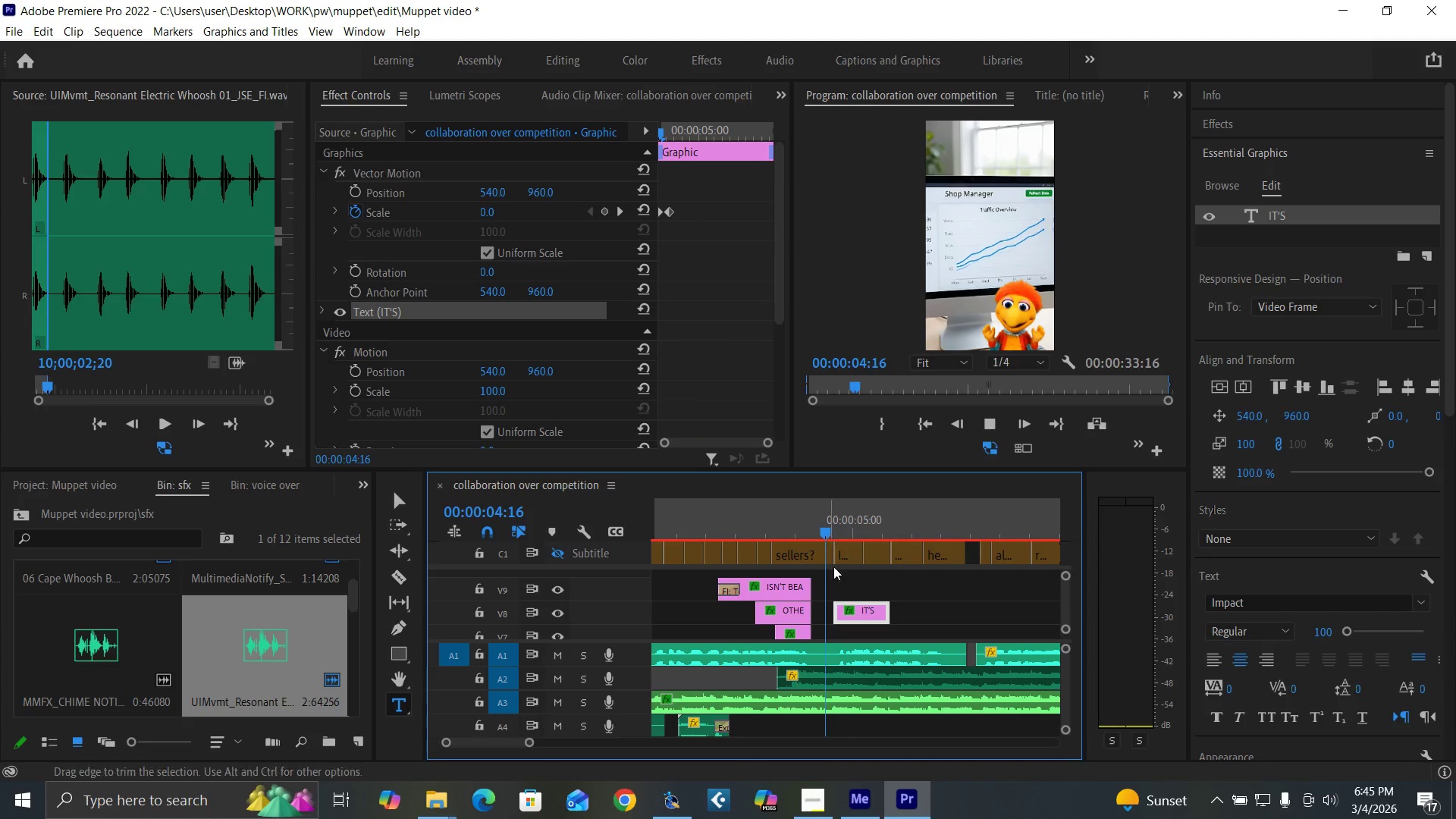 
key(Space)
 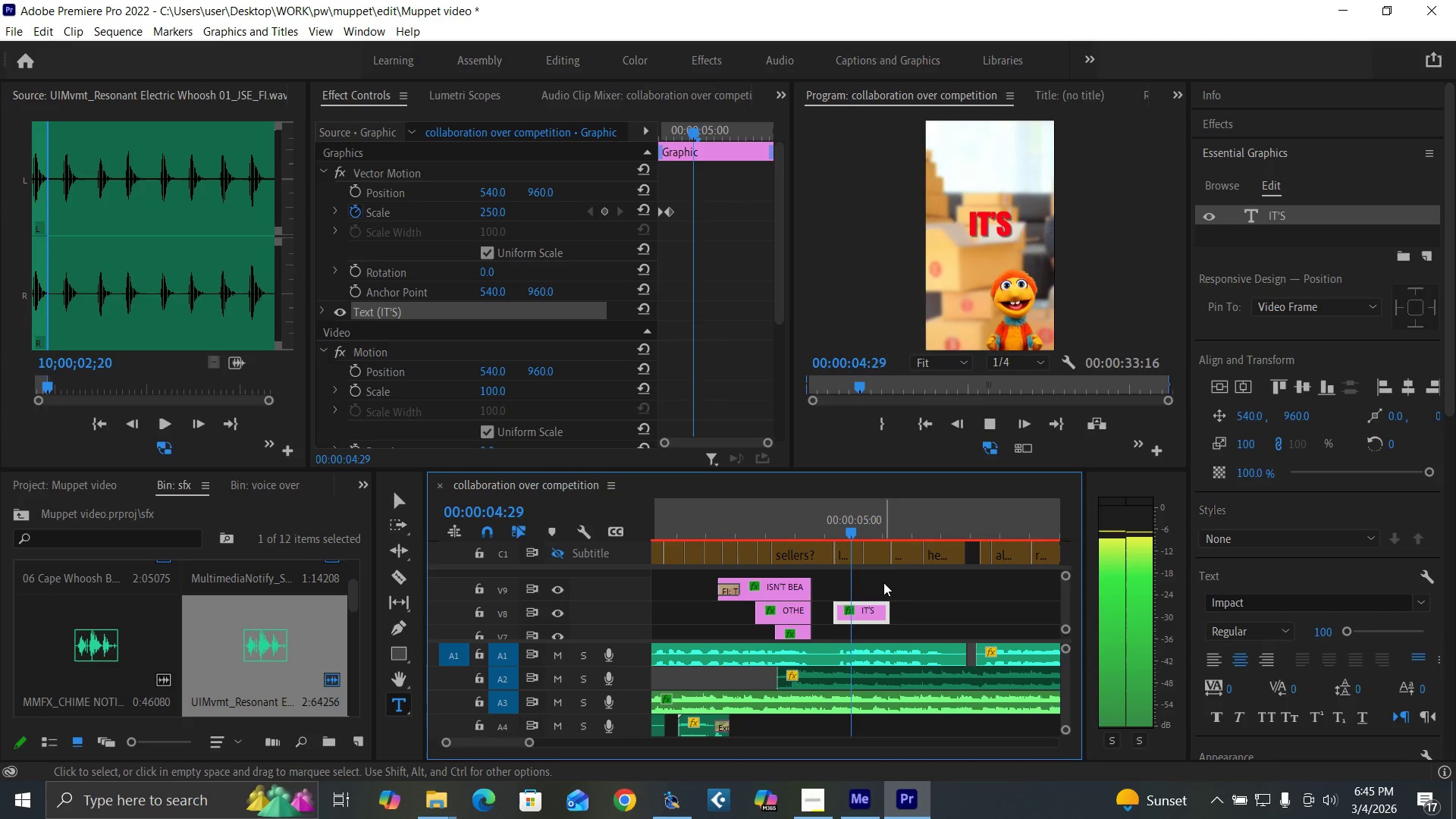 
key(Space)
 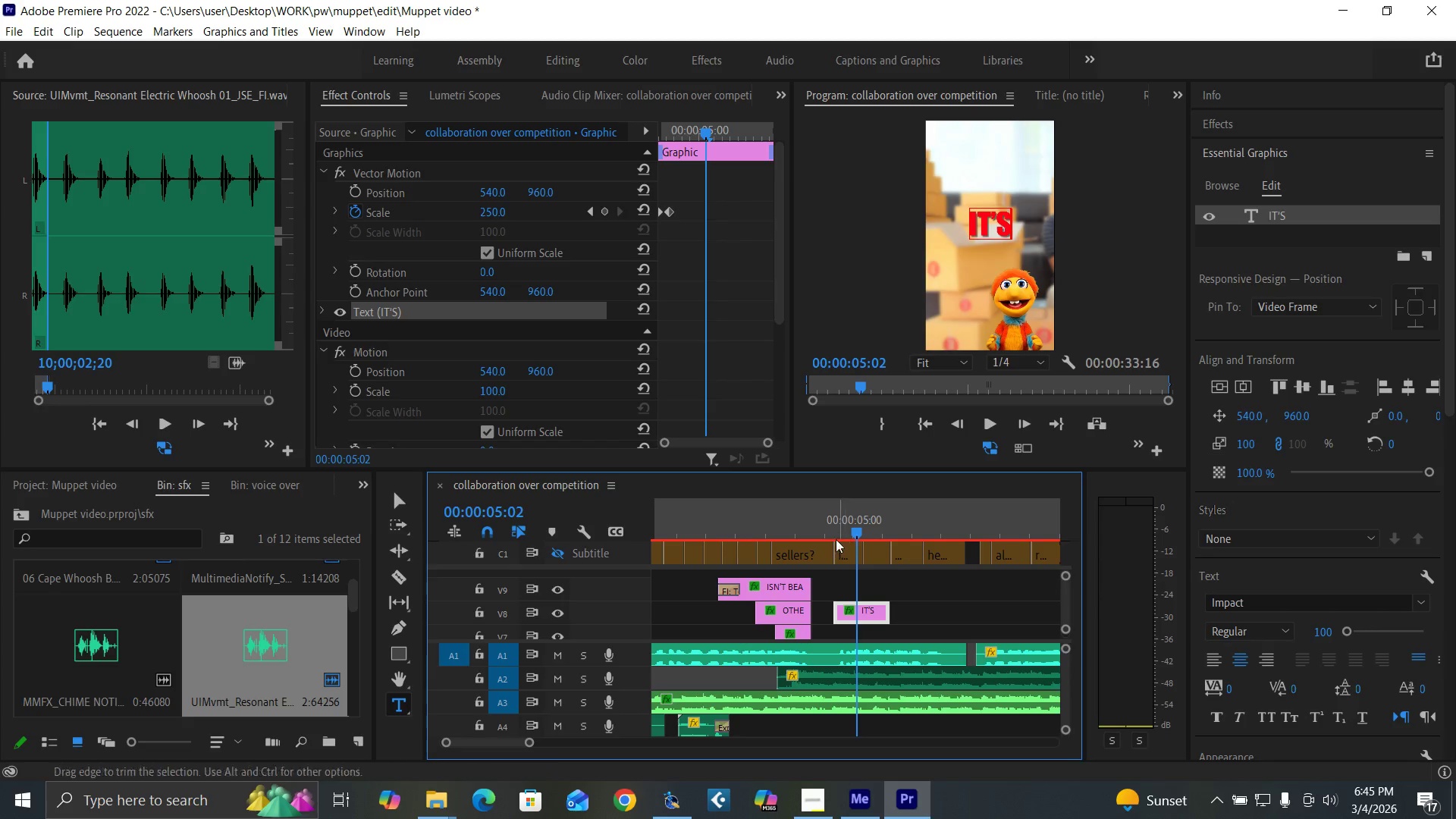 
wait(6.52)
 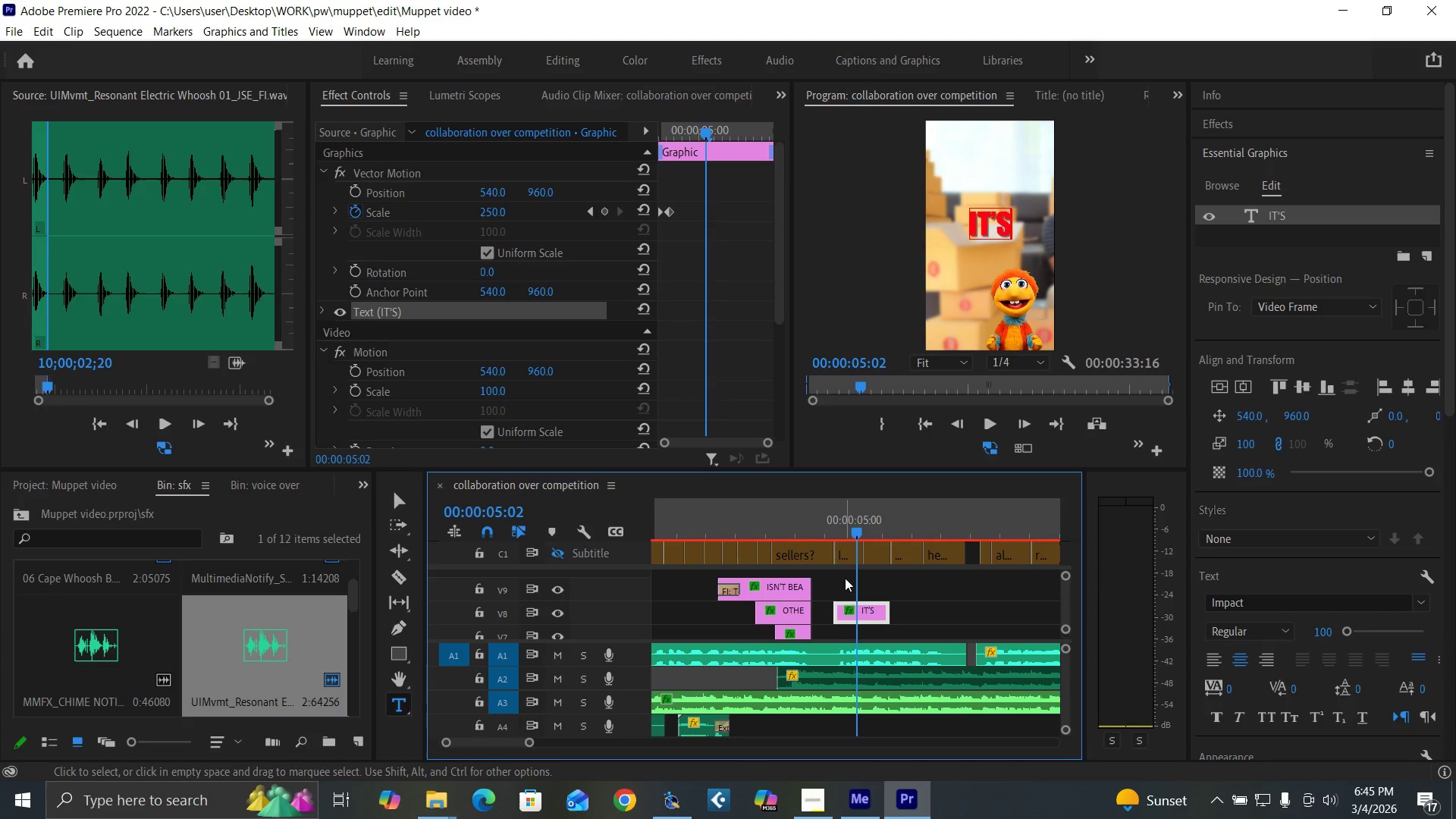 
left_click_drag(start_coordinate=[533, 193], to_coordinate=[370, 200])
 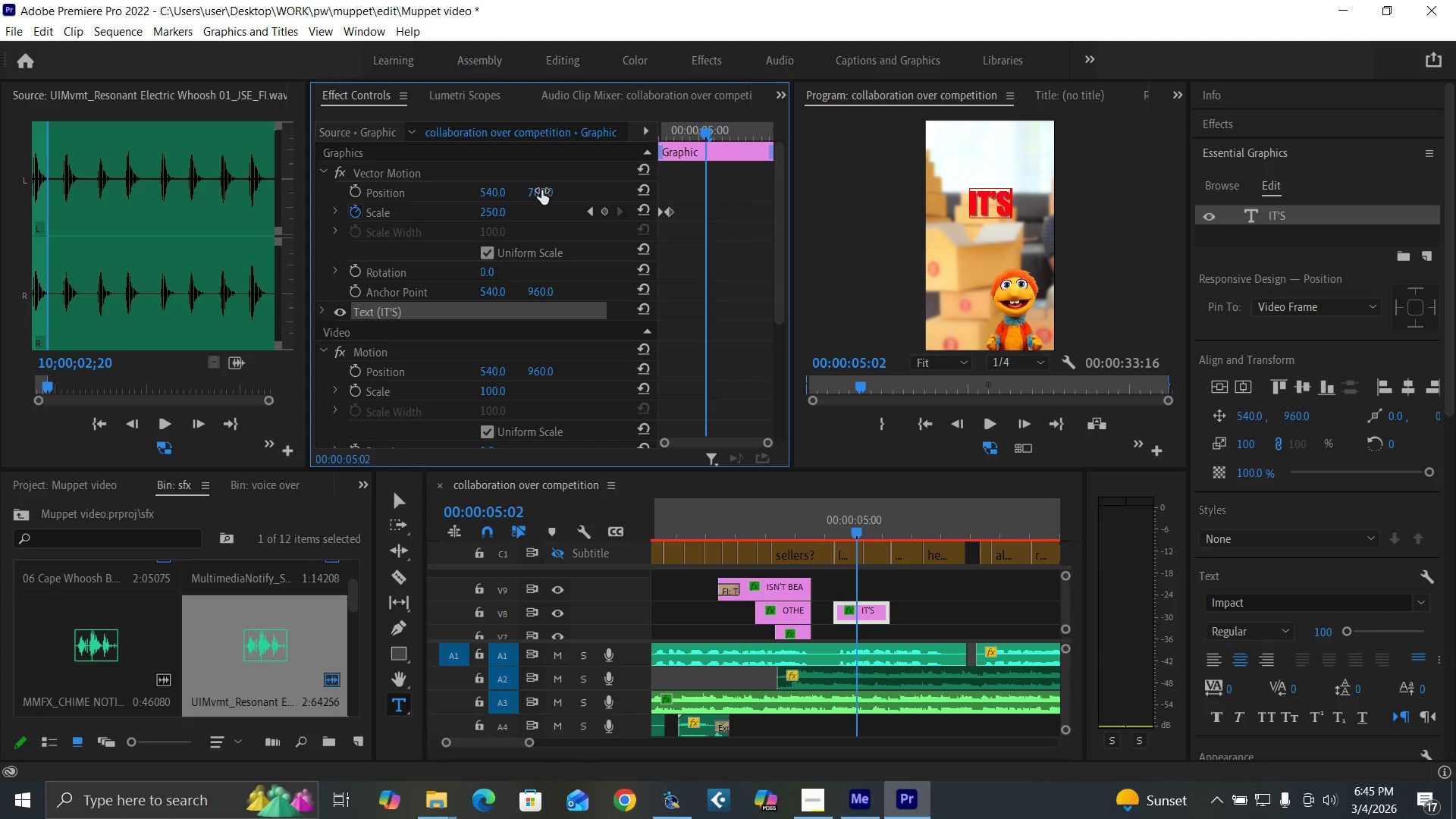 
left_click_drag(start_coordinate=[541, 190], to_coordinate=[448, 209])
 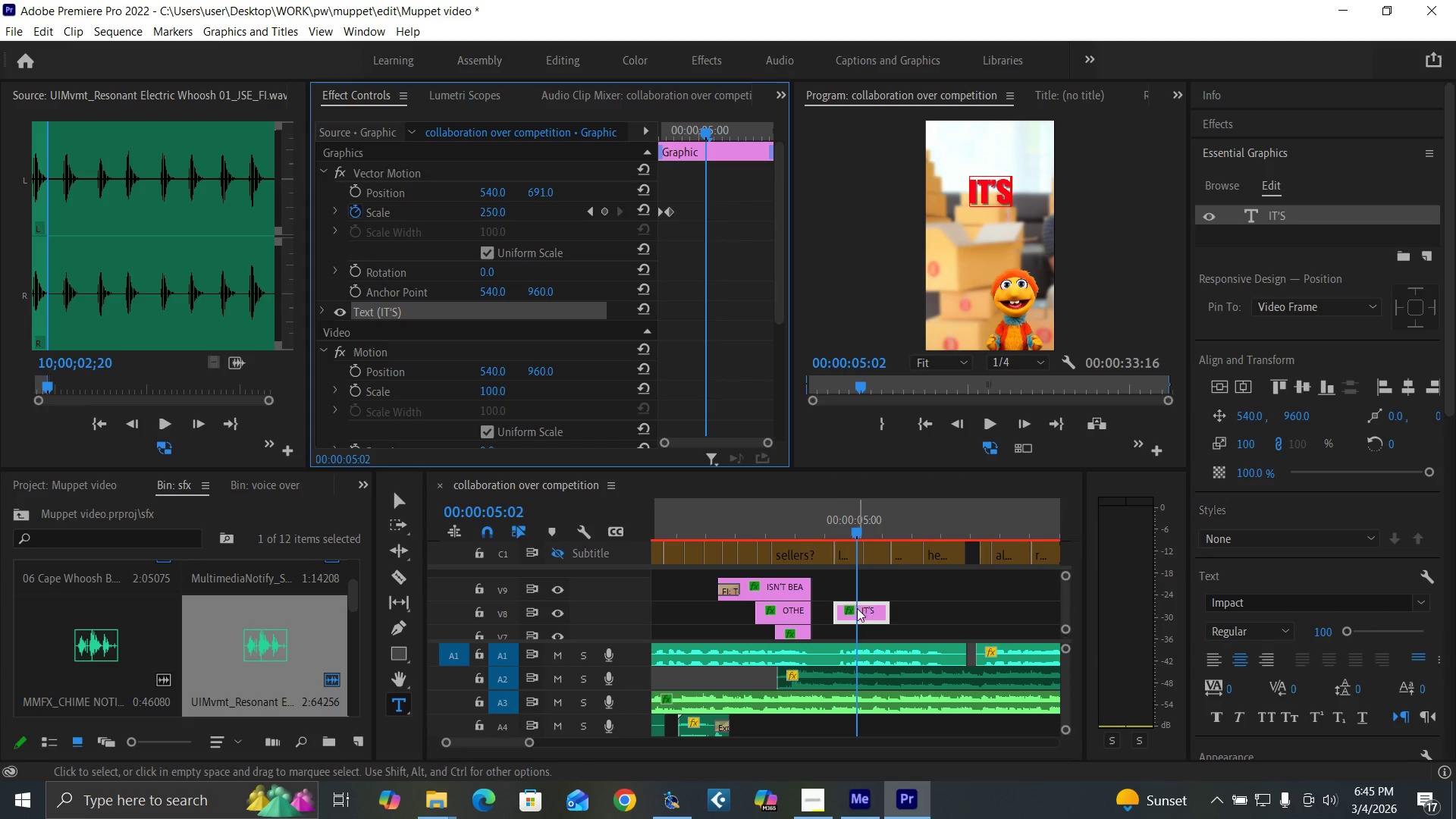 
left_click_drag(start_coordinate=[857, 608], to_coordinate=[856, 588])
 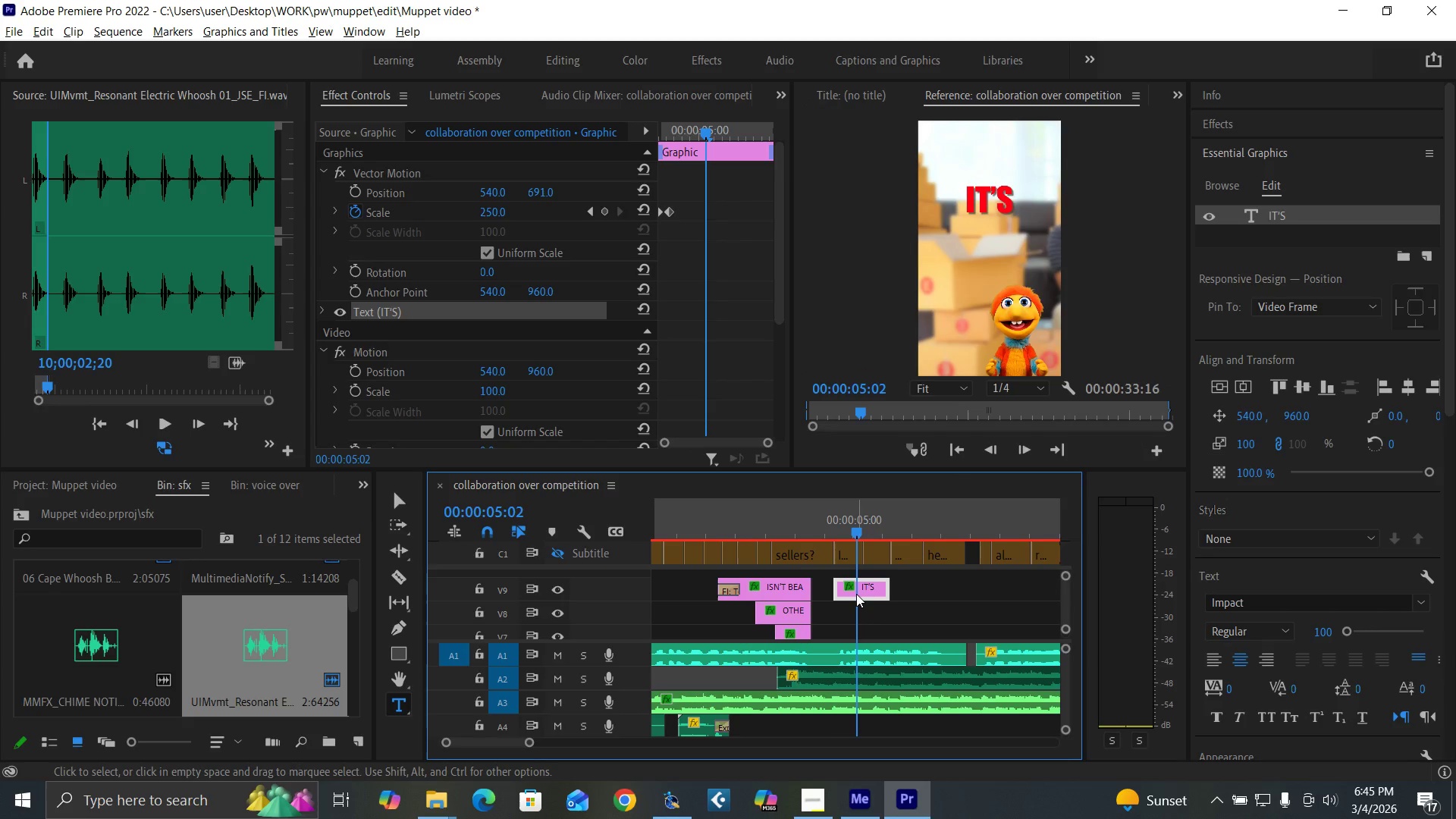 
hold_key(key=AltLeft, duration=1.14)
left_click_drag(start_coordinate=[856, 594], to_coordinate=[856, 611])
 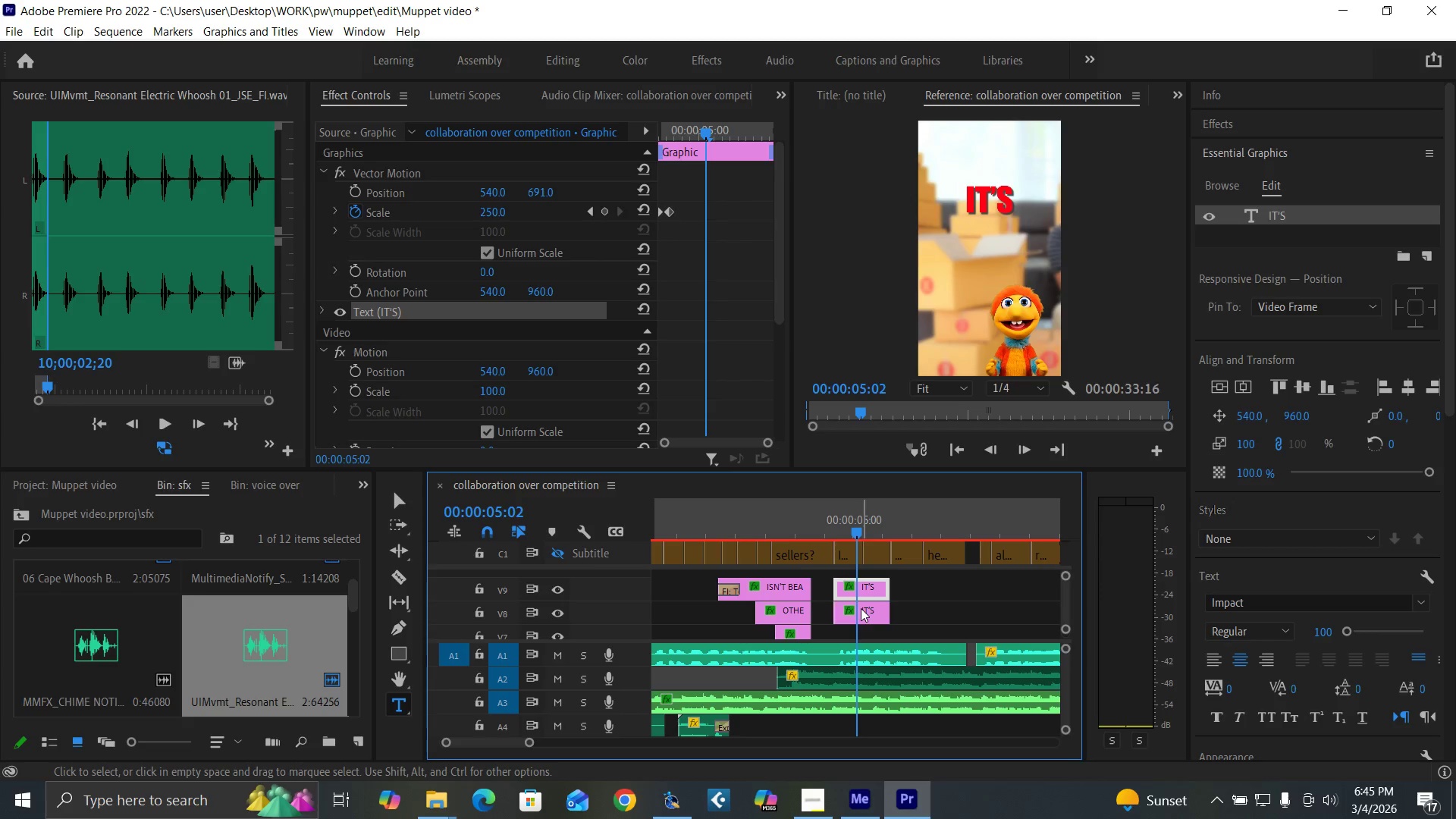 
left_click([861, 608])
 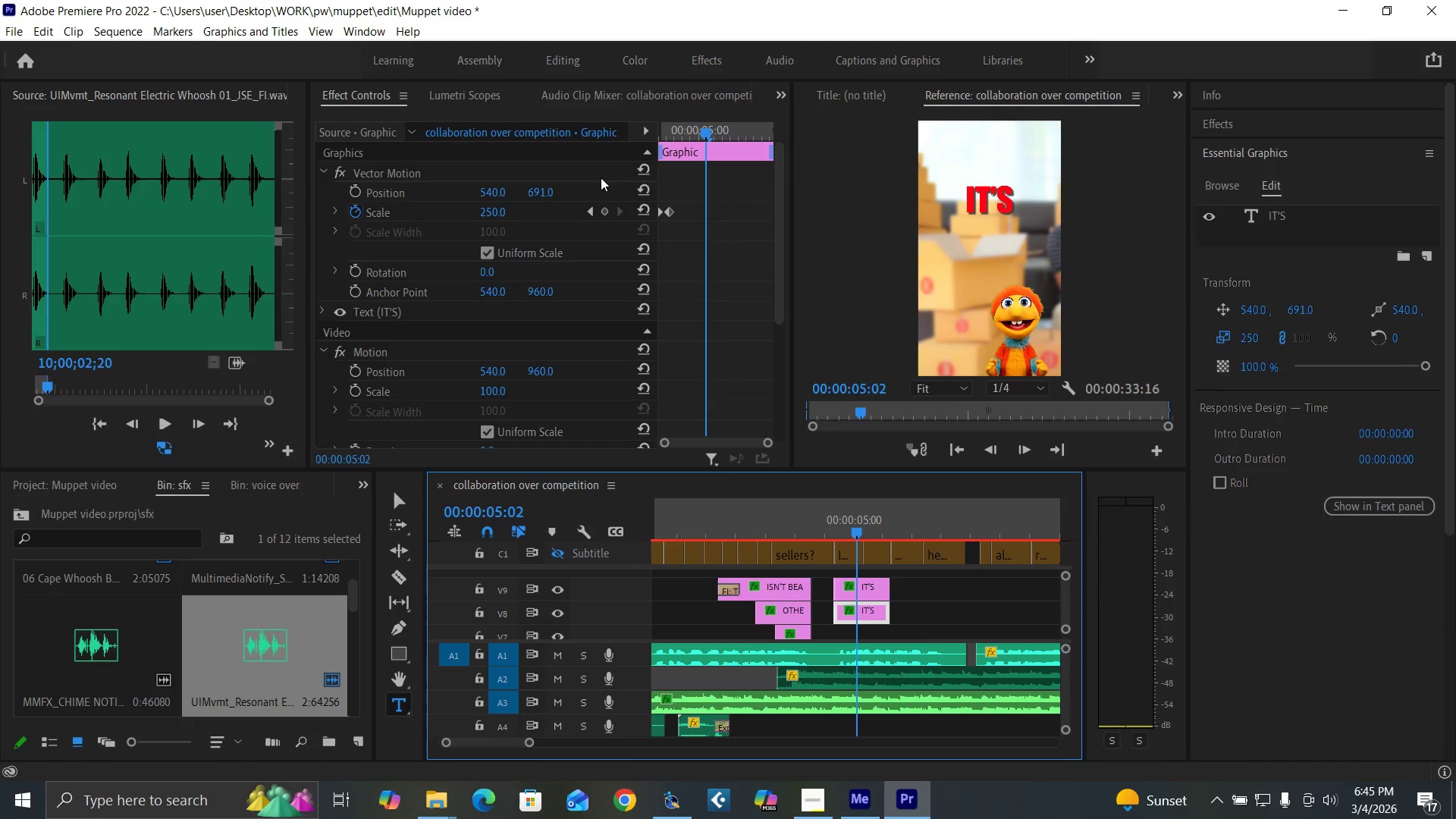 
left_click([641, 184])
 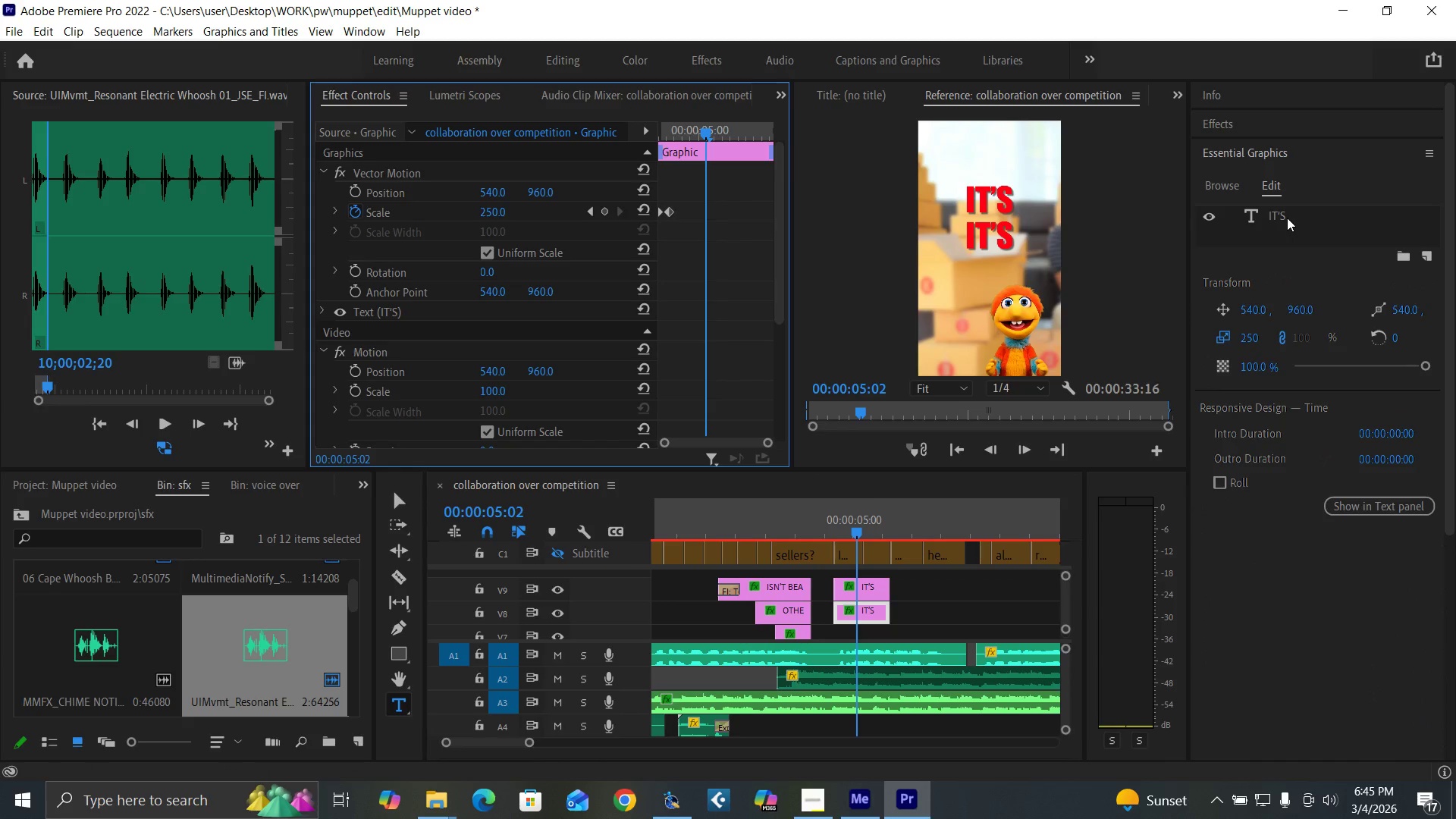 
double_click([1275, 220])
 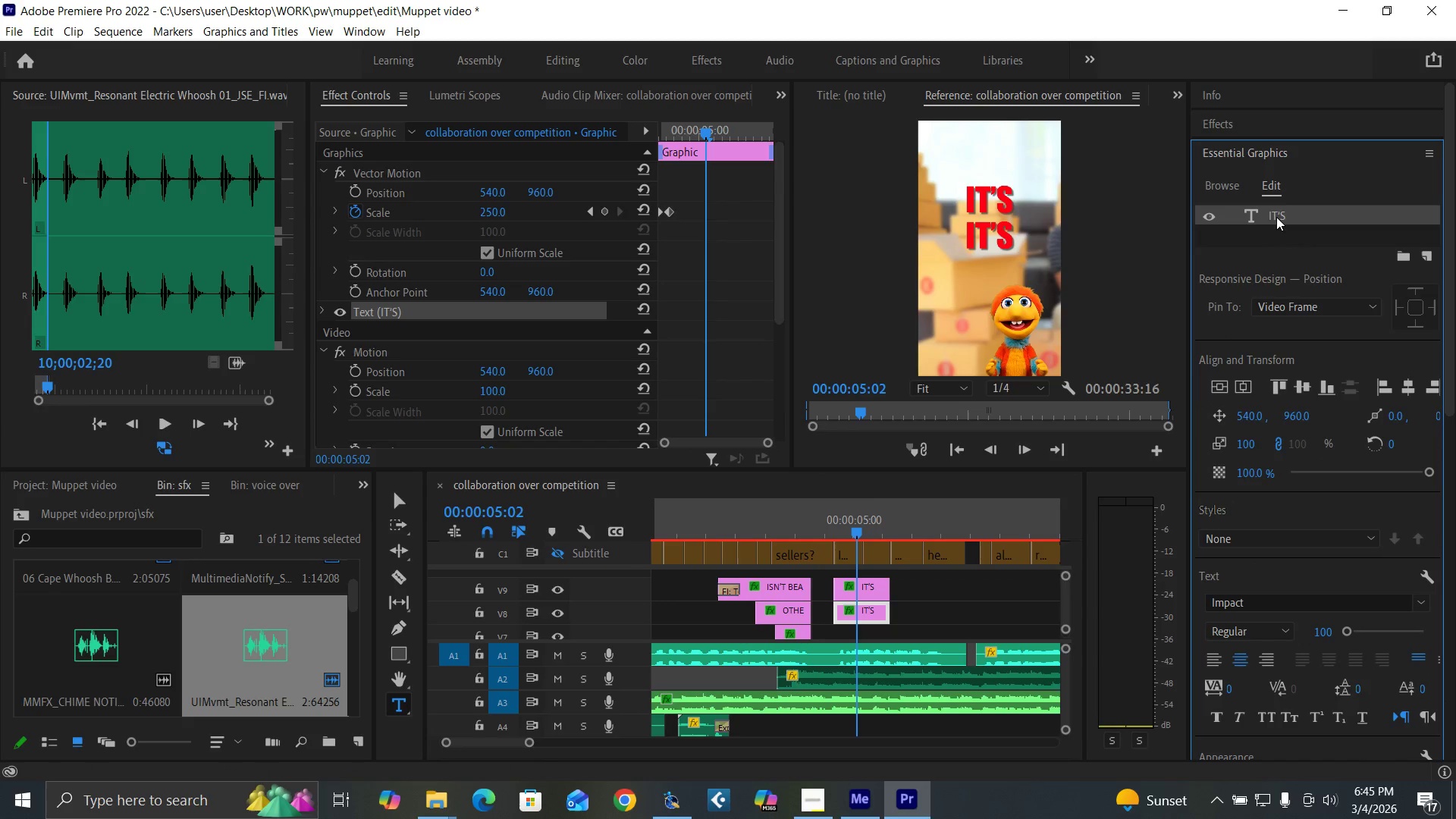 
triple_click([1276, 217])
 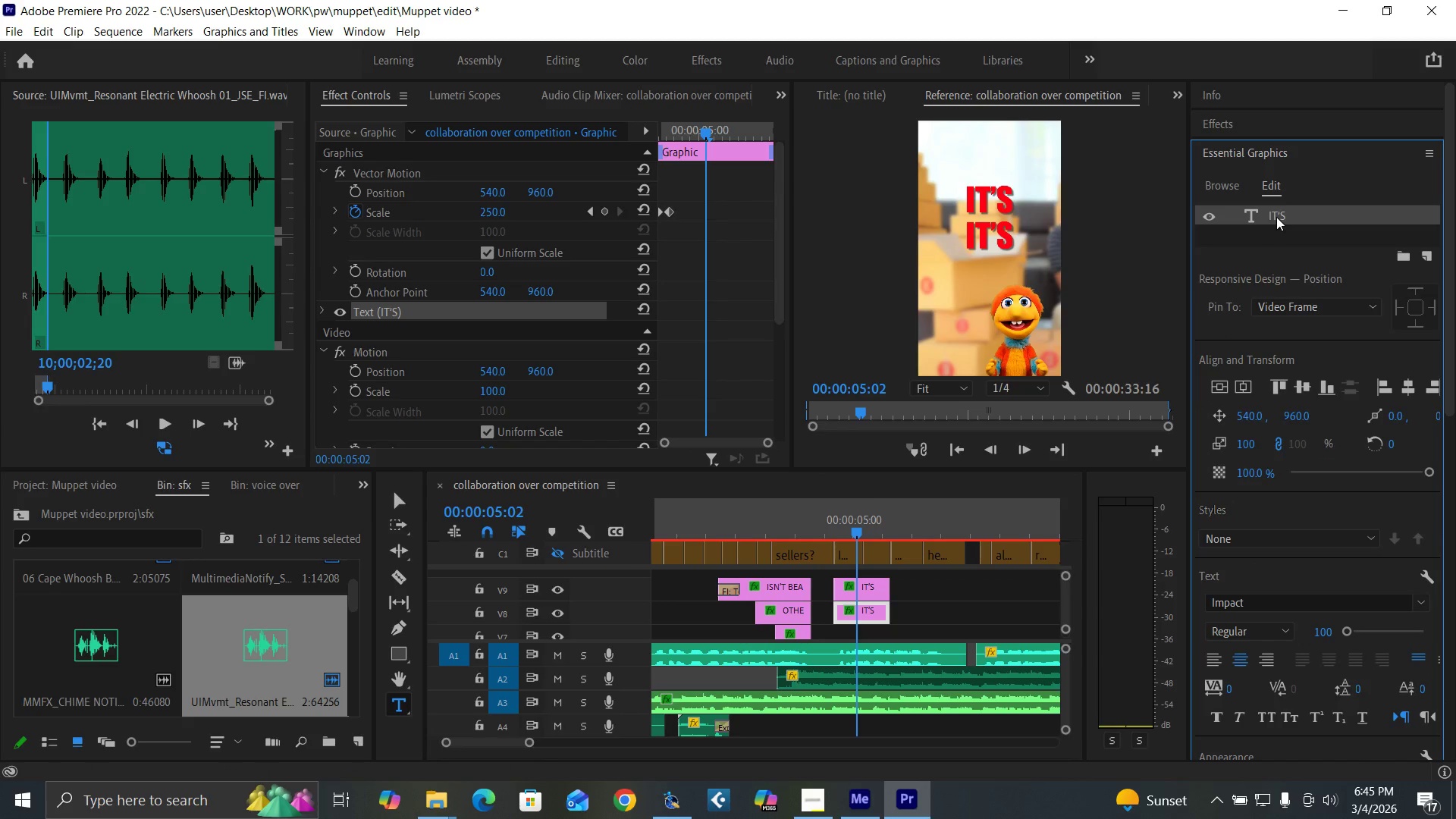 
triple_click([1276, 217])
 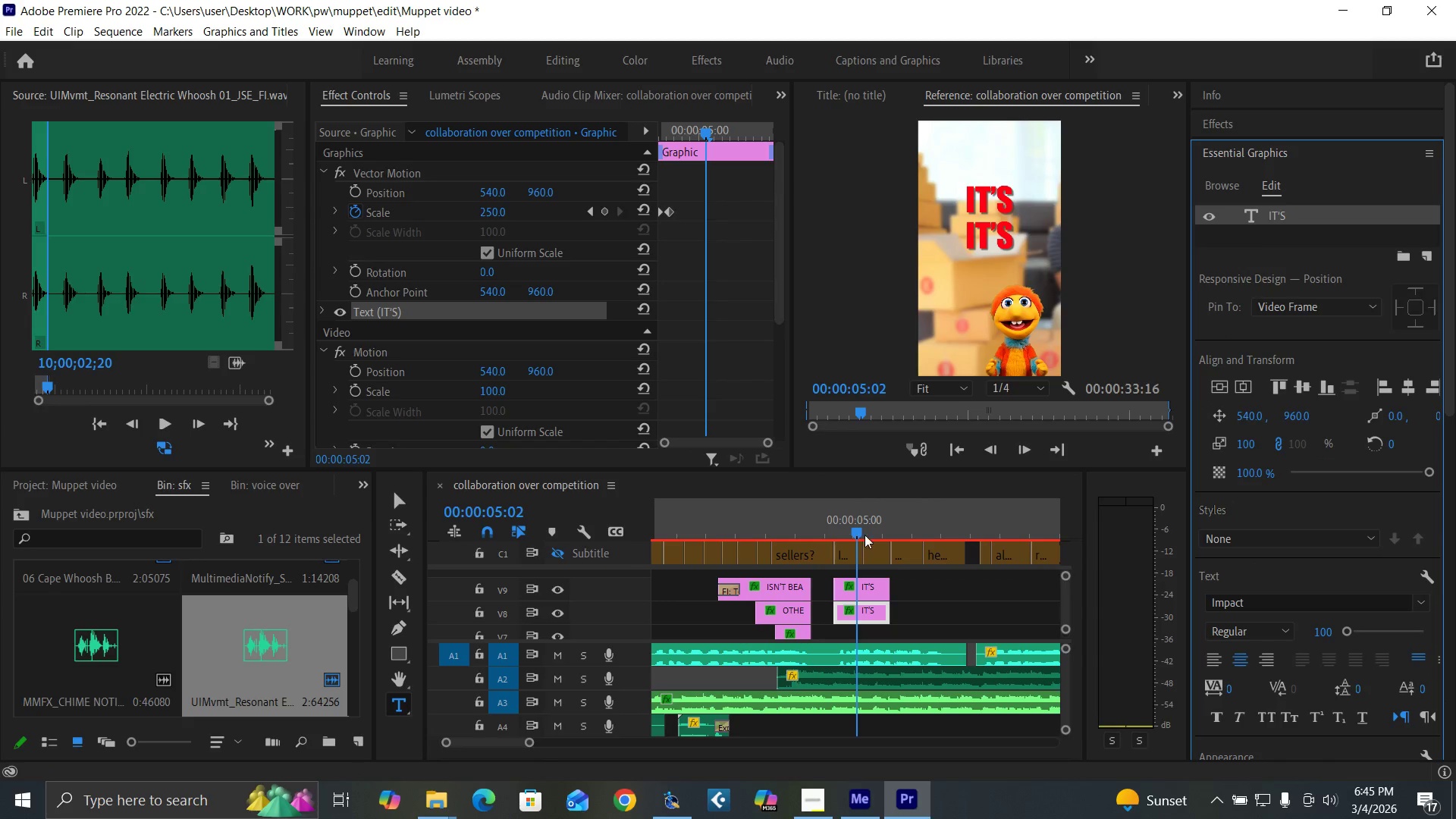 
left_click([867, 534])
 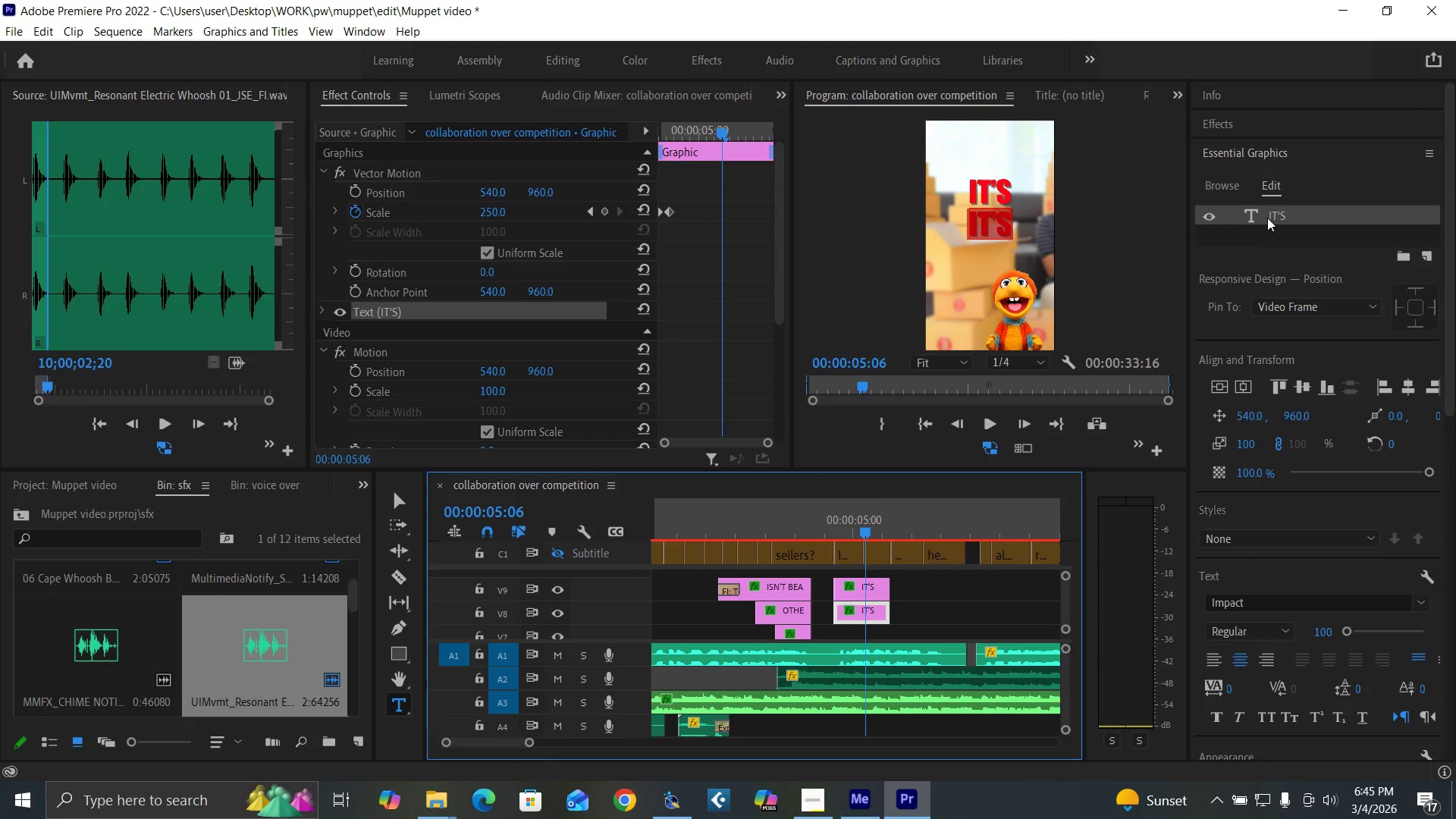 
double_click([1267, 218])
 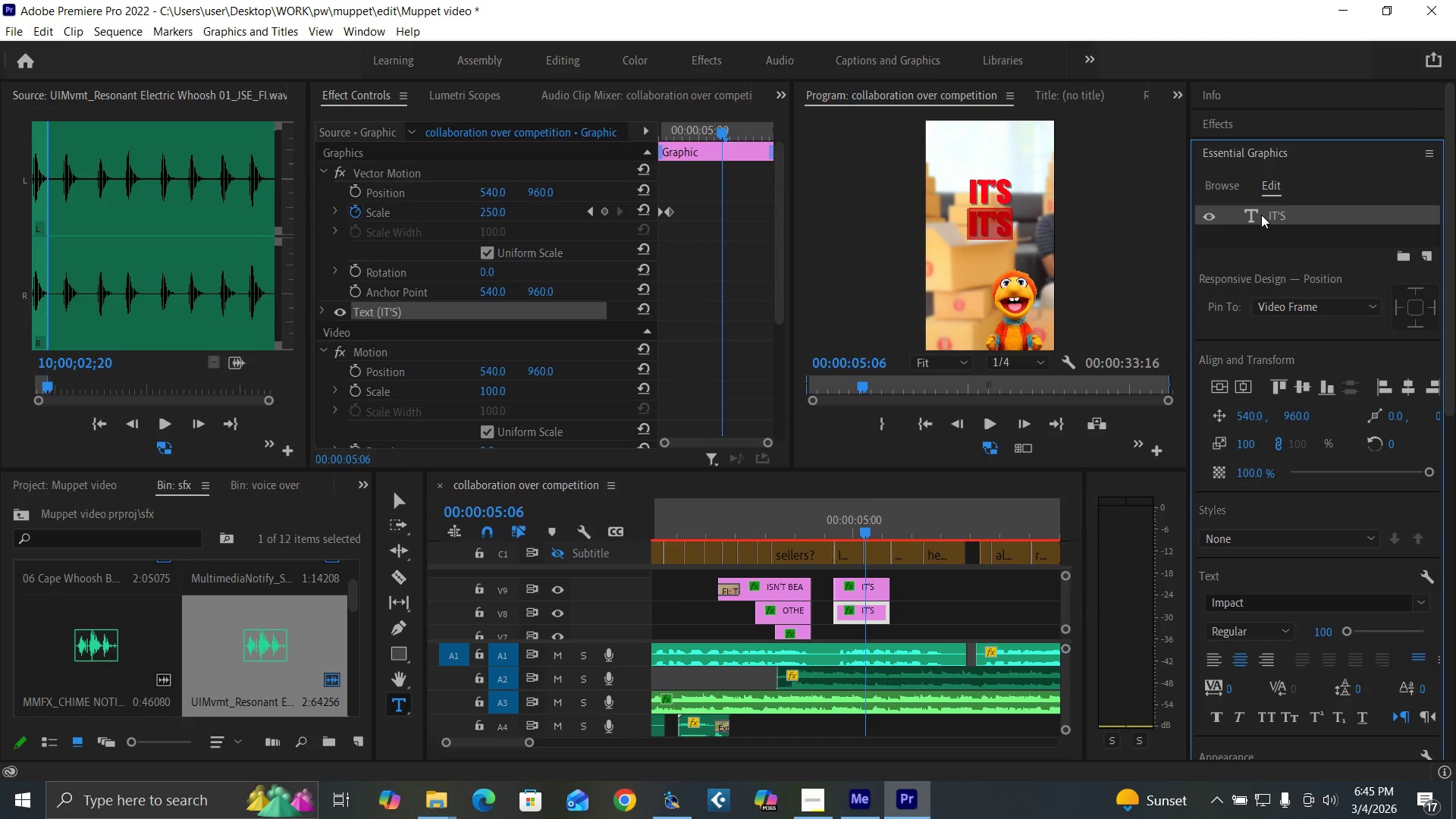 
type(NOT)
 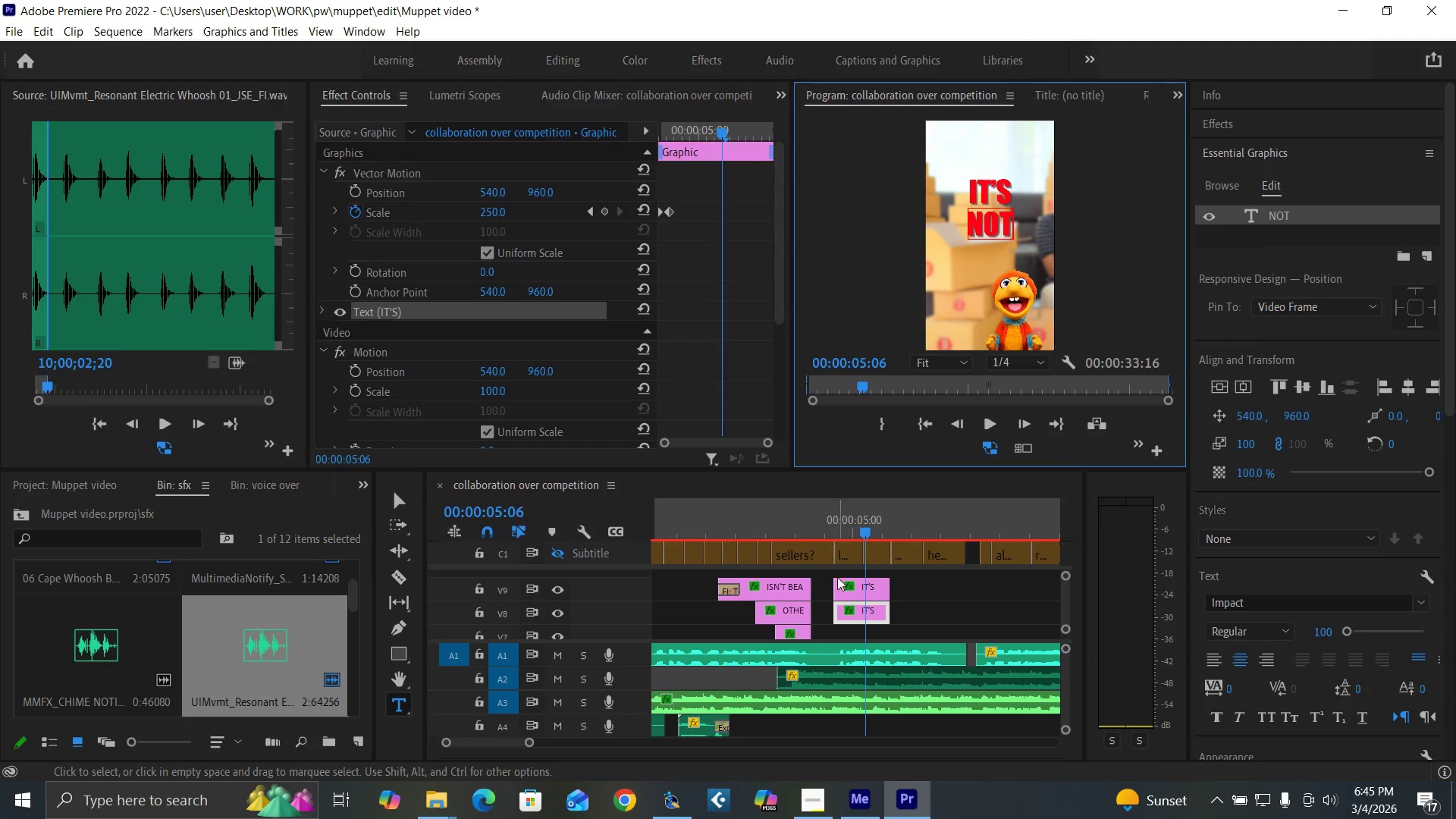 
left_click([829, 527])
 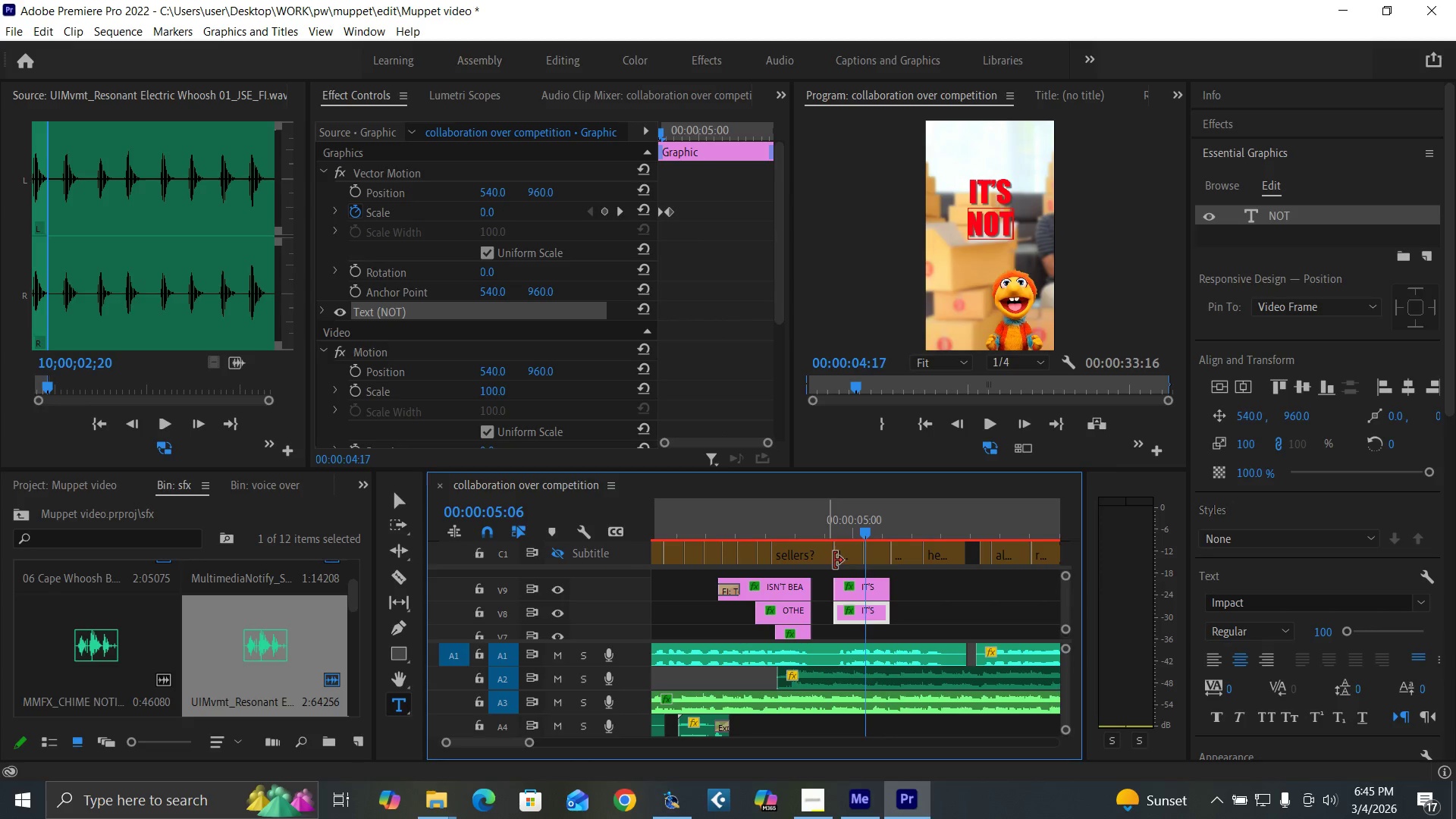 
key(Space)
 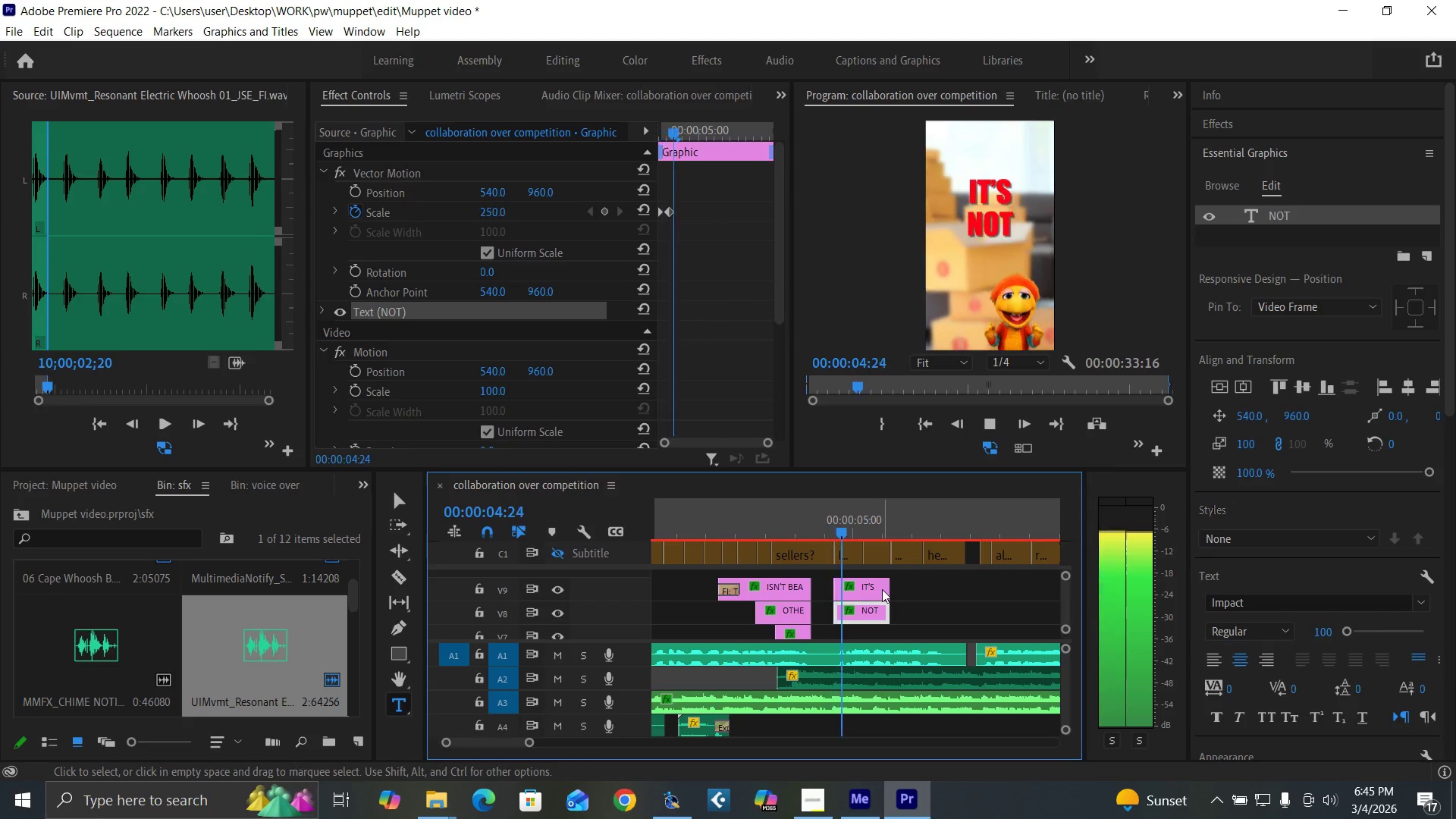 
key(Space)
 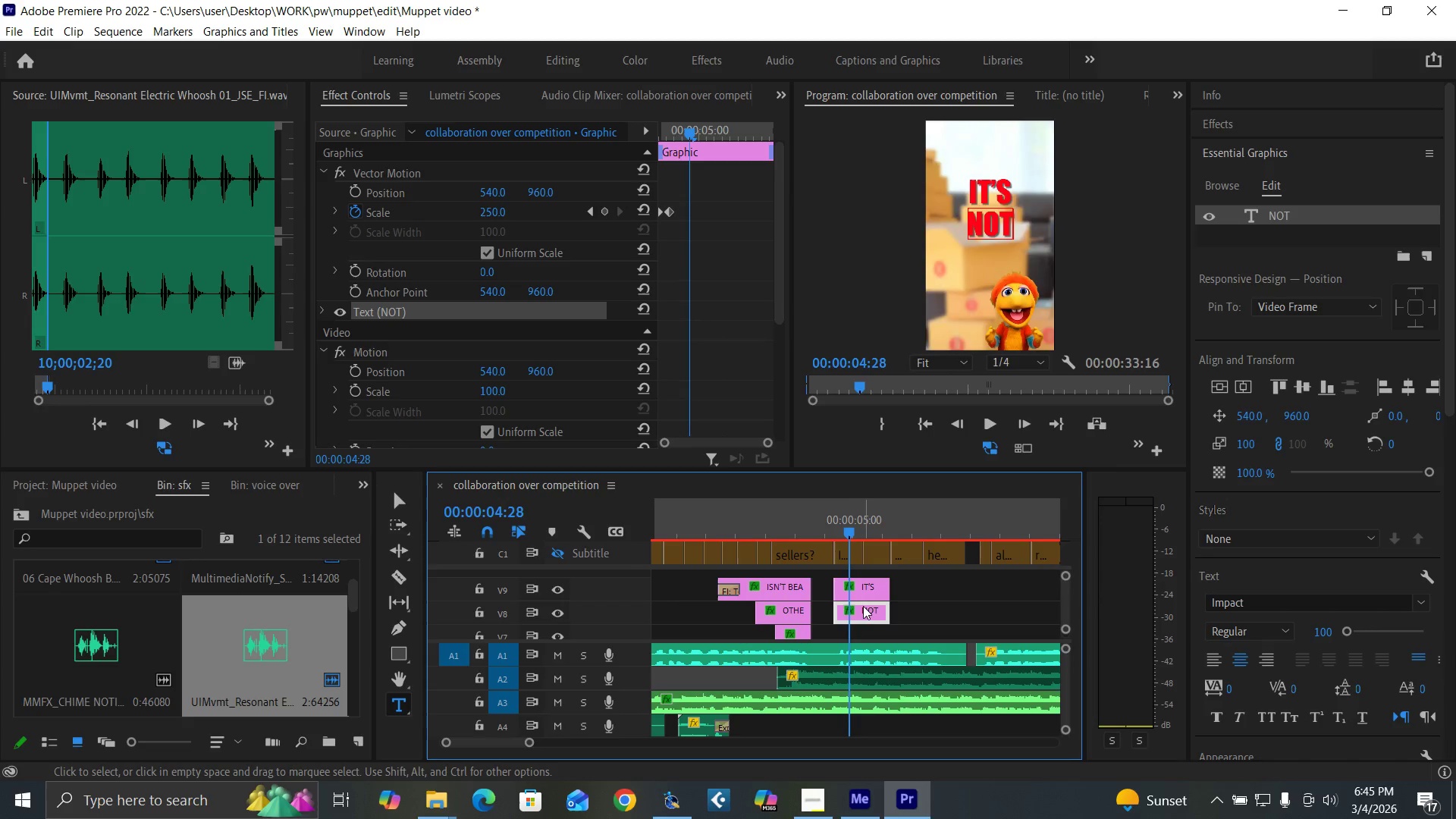 
left_click_drag(start_coordinate=[864, 606], to_coordinate=[882, 609])
 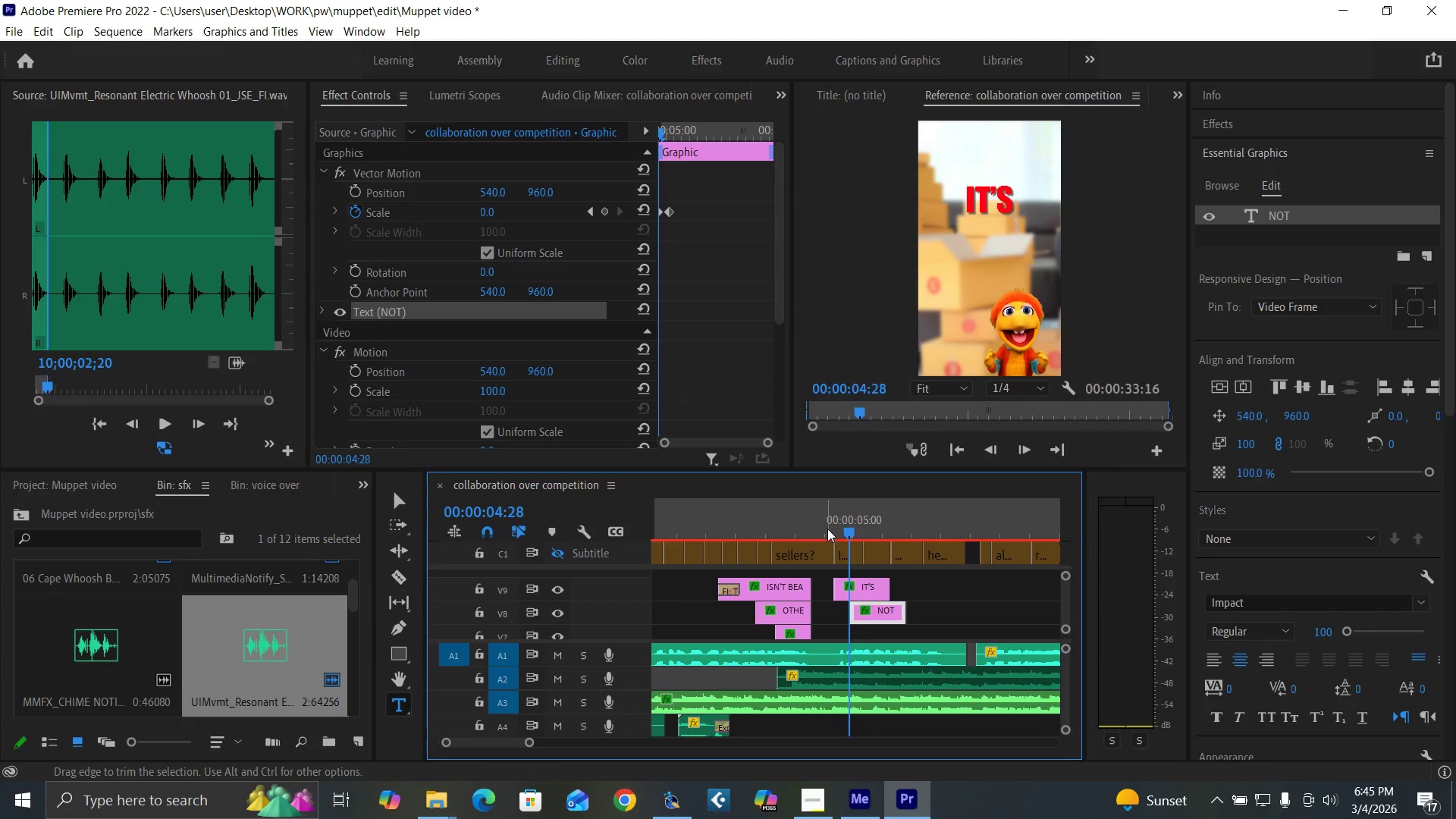 
left_click([827, 528])
 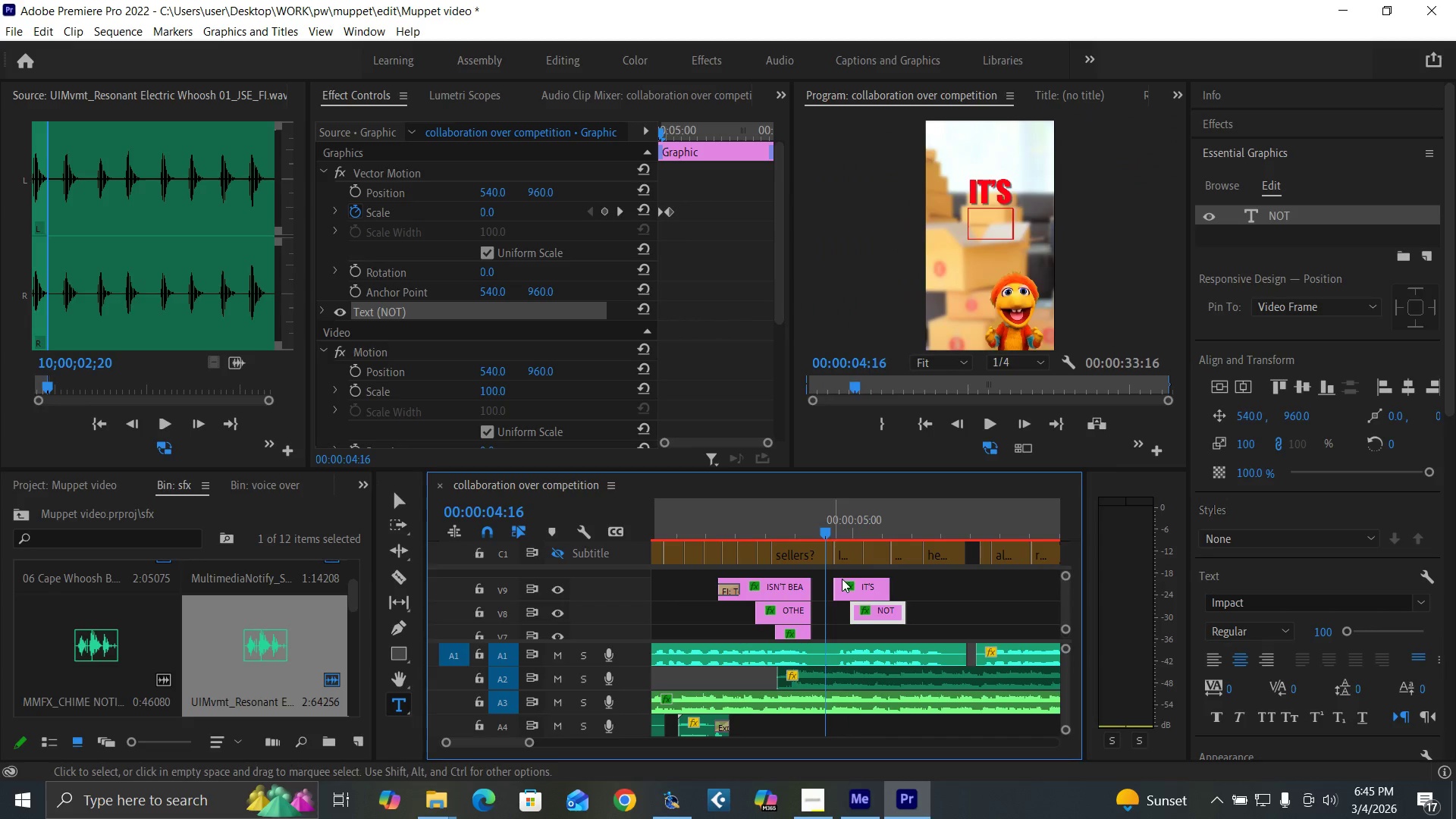 
key(Space)
 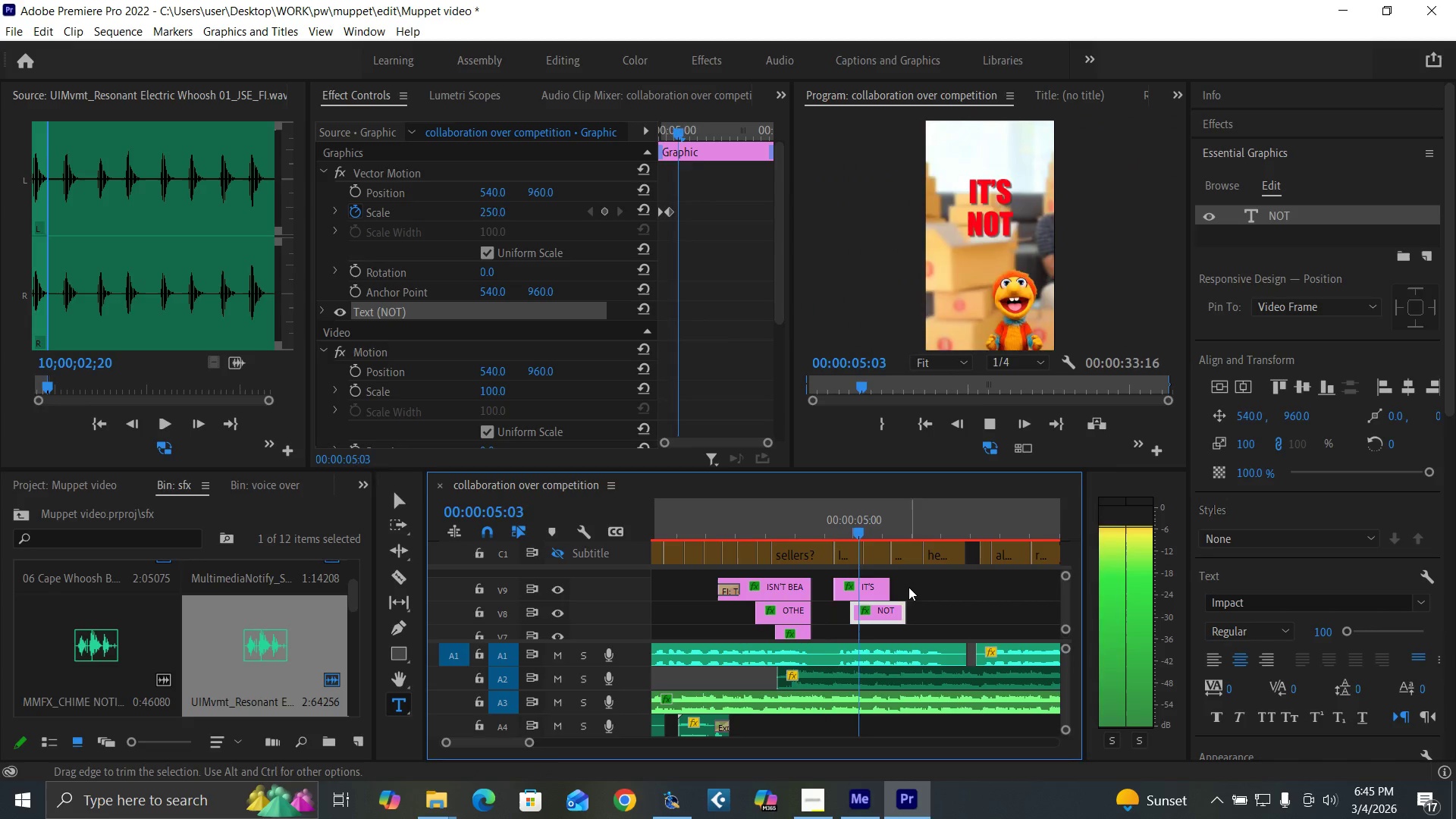 
key(Space)
 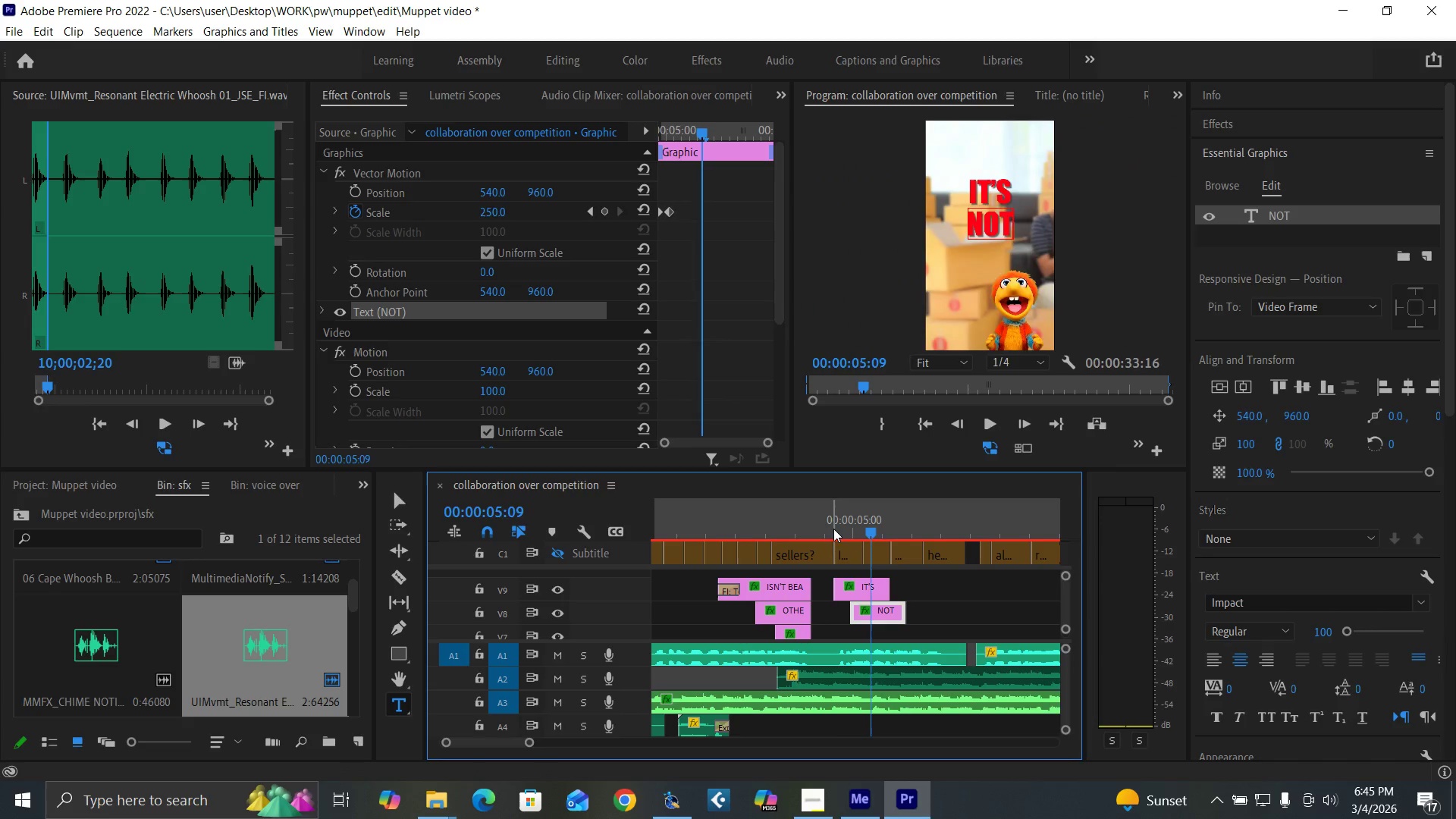 
left_click([833, 529])
 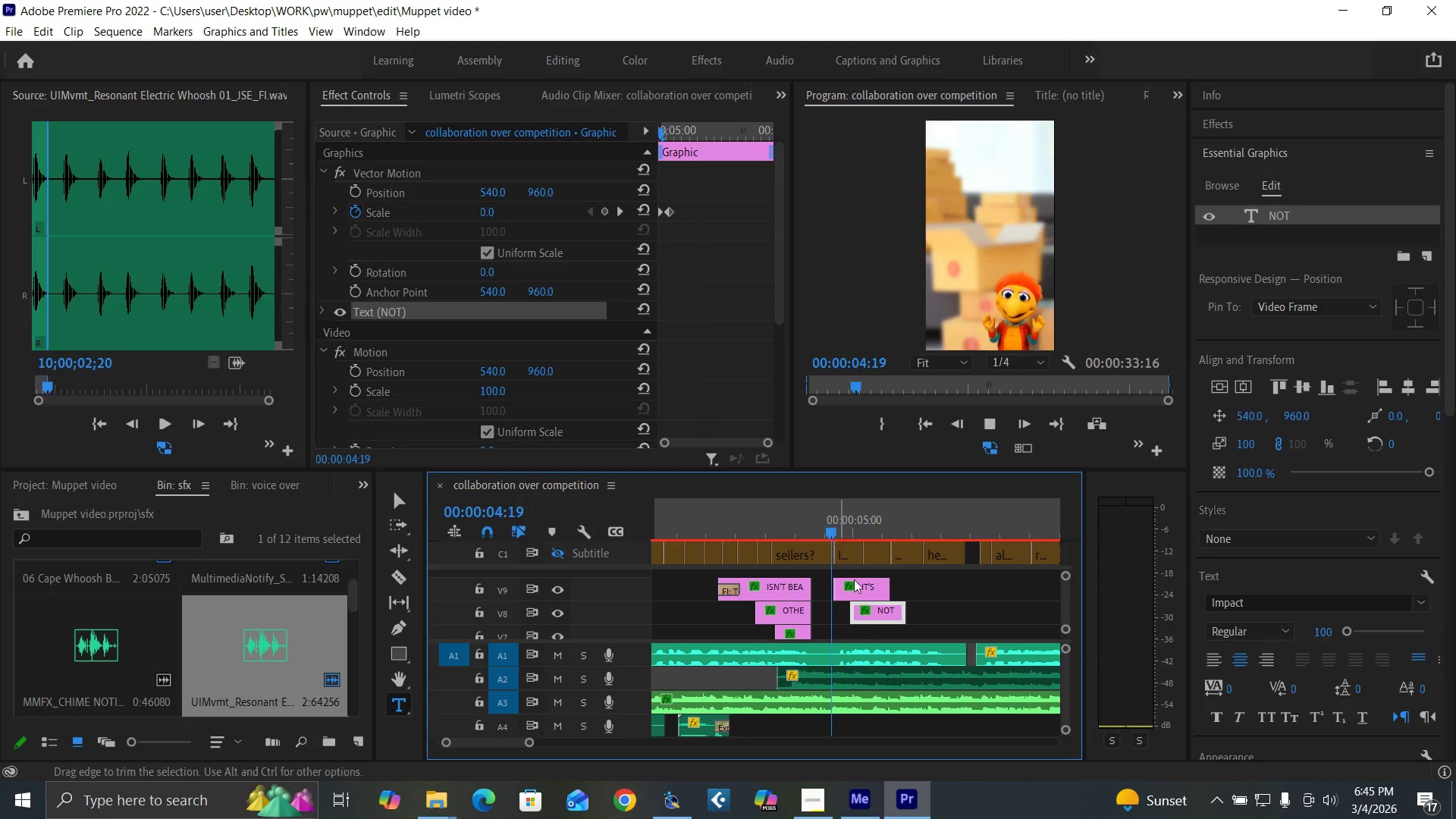 
key(Space)
 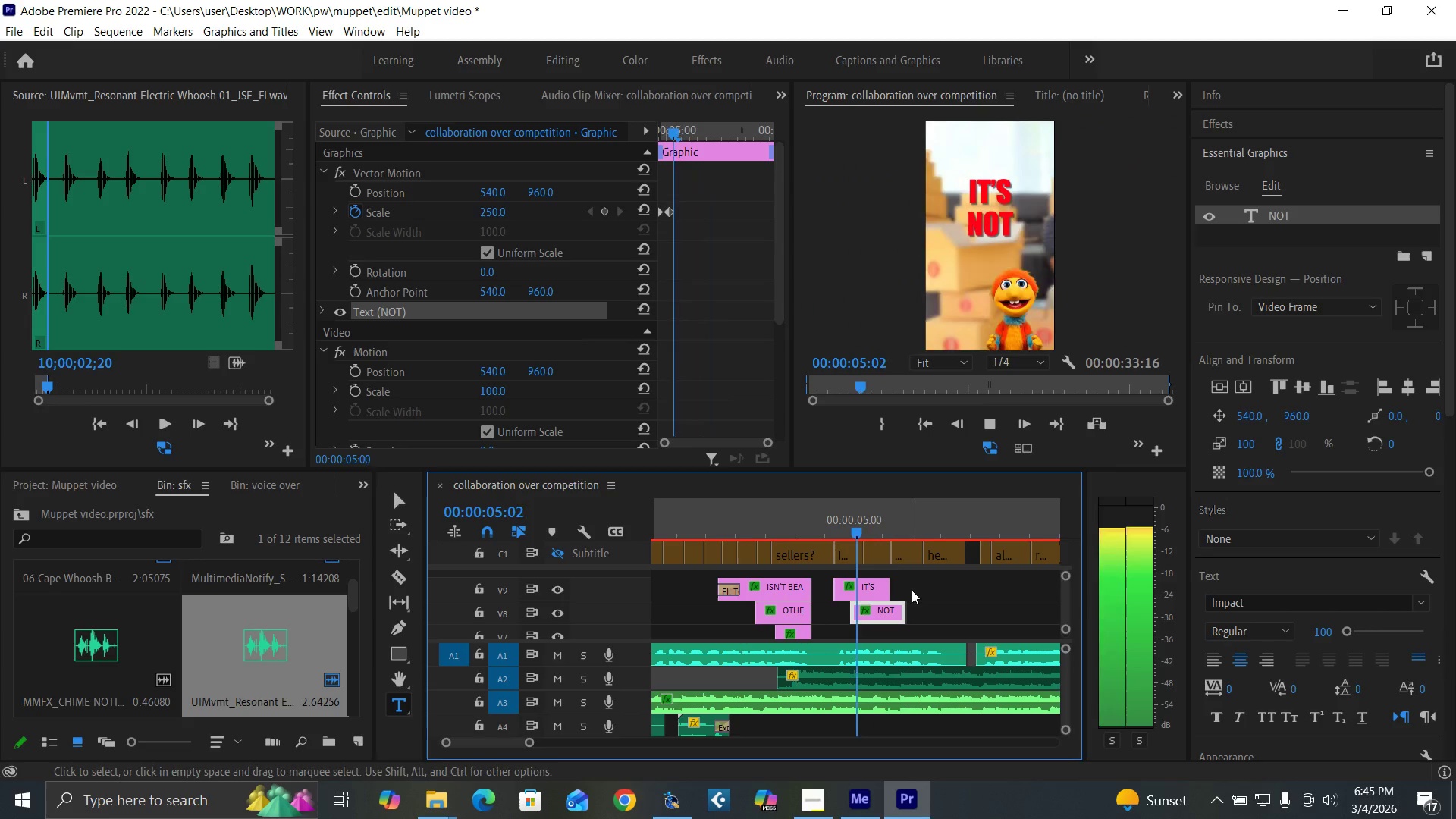 
key(Space)
 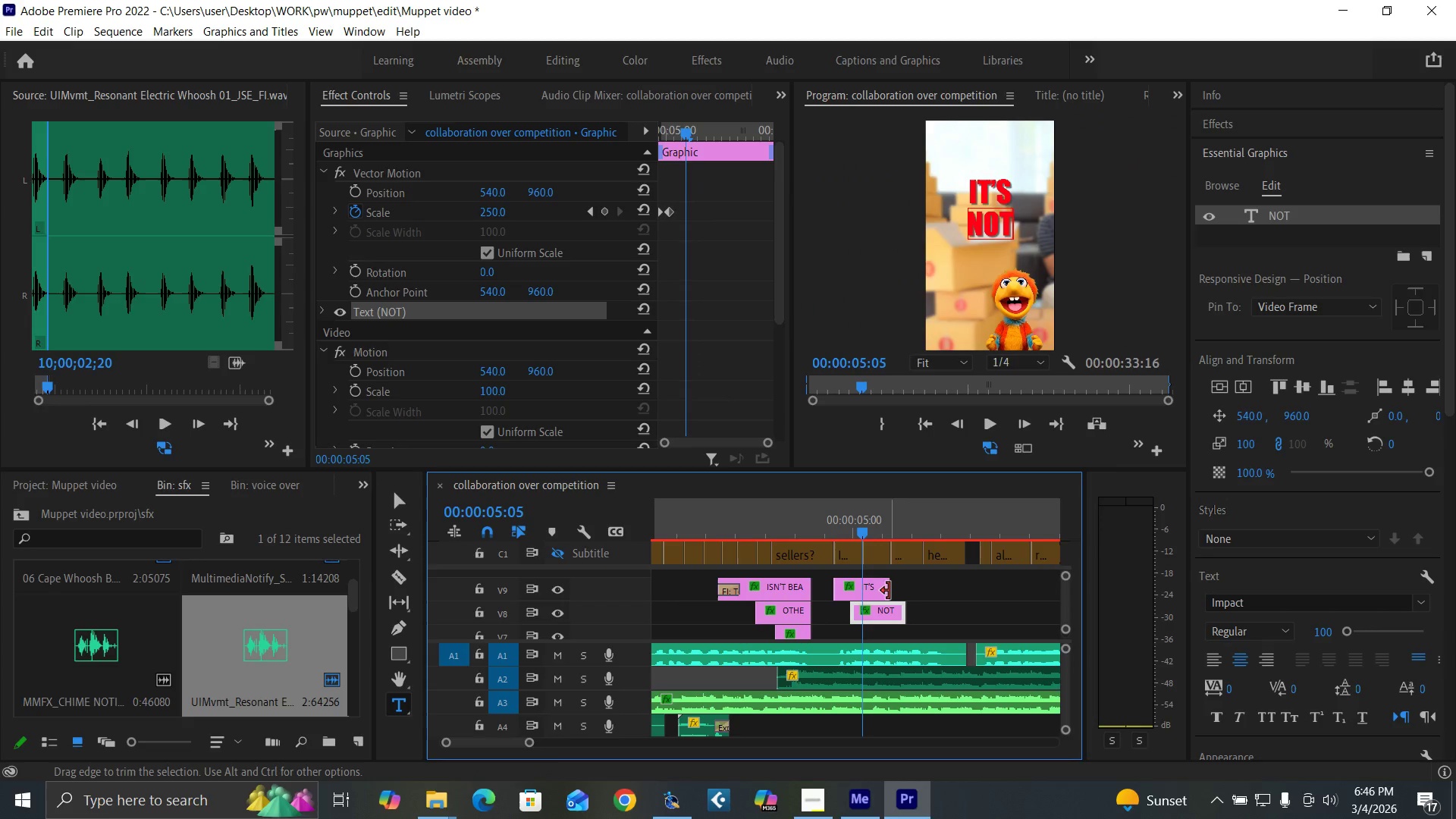 
left_click_drag(start_coordinate=[889, 591], to_coordinate=[864, 595])
 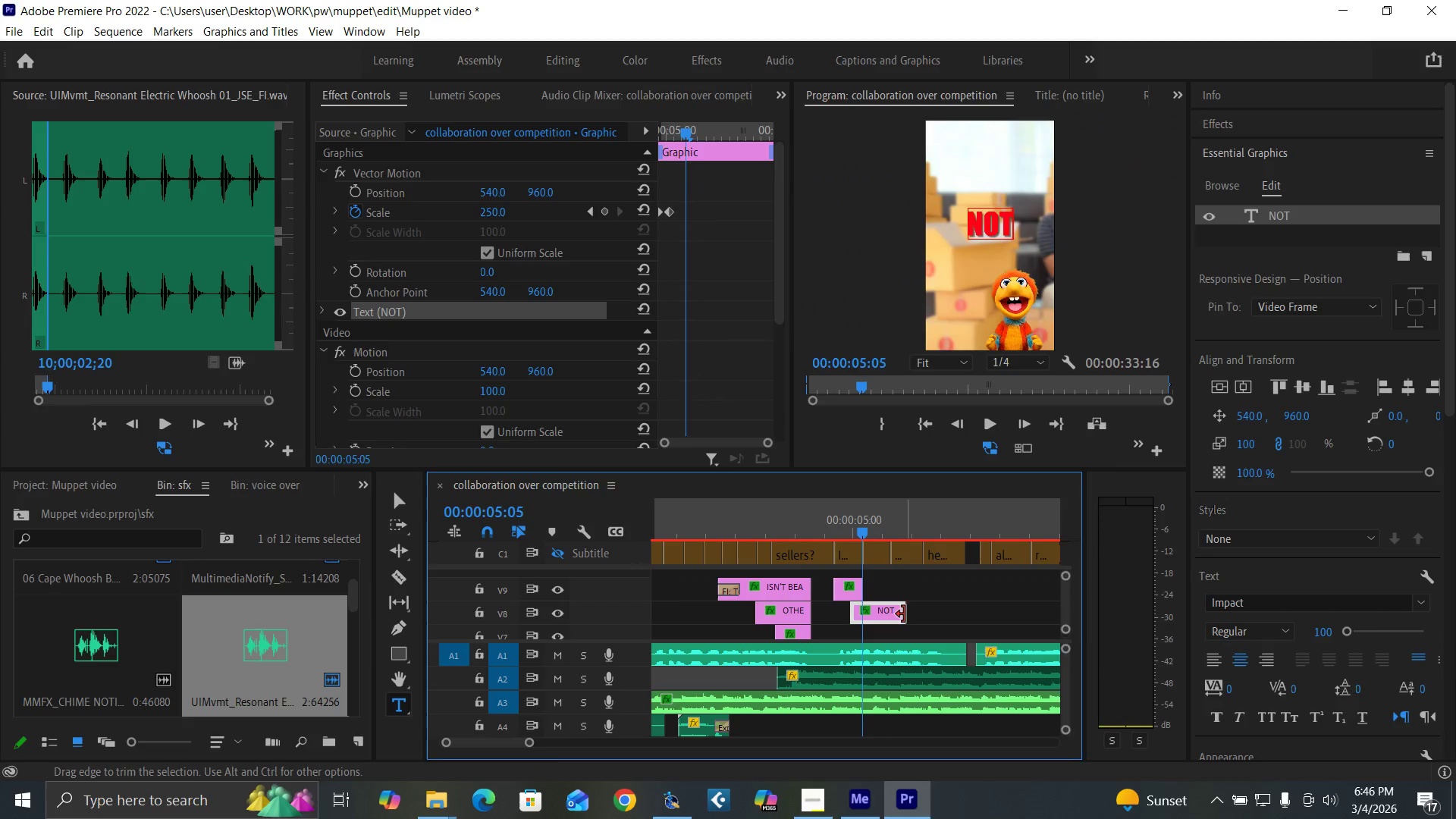 
left_click_drag(start_coordinate=[903, 614], to_coordinate=[864, 614])
 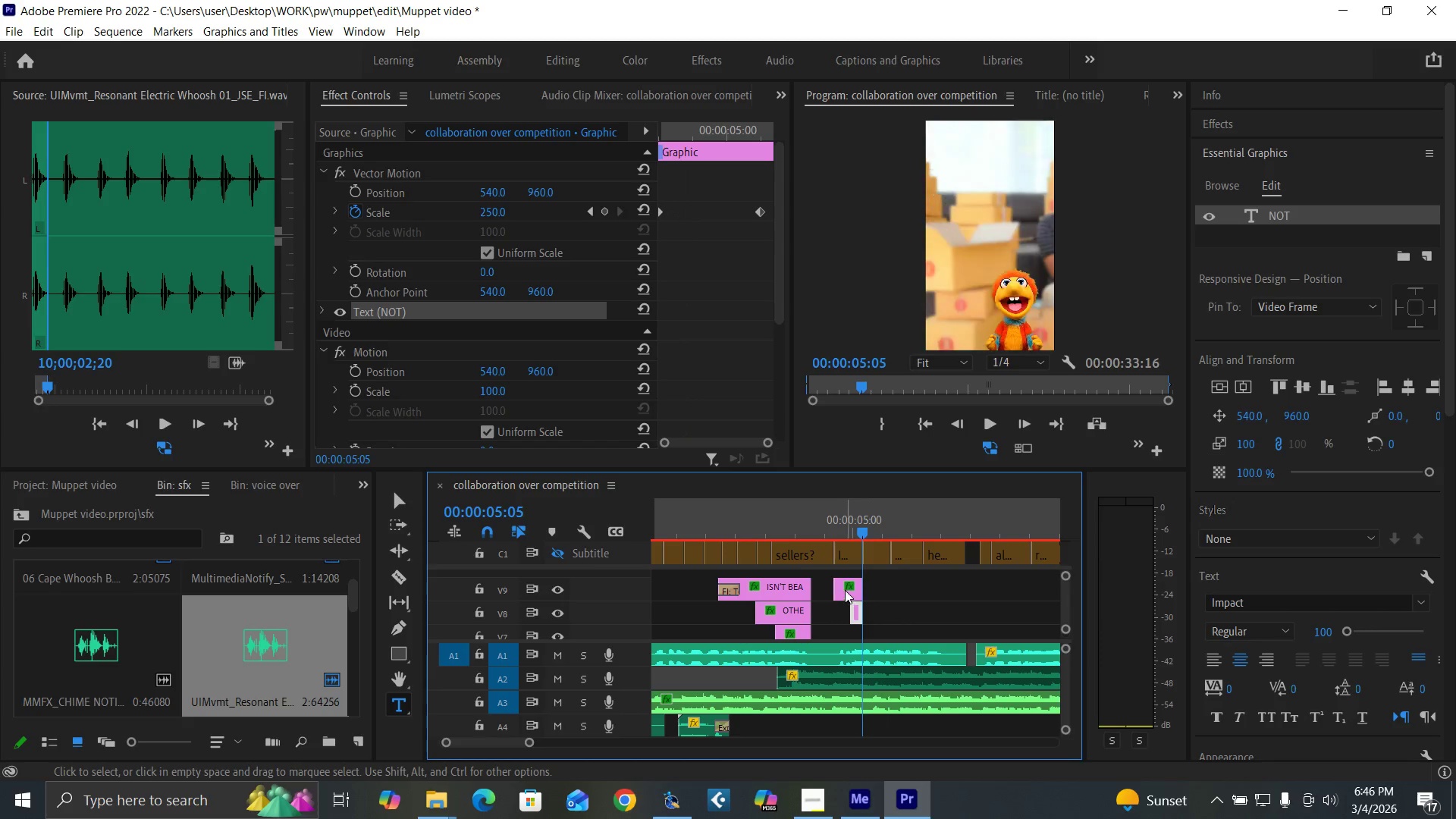 
left_click([845, 590])
 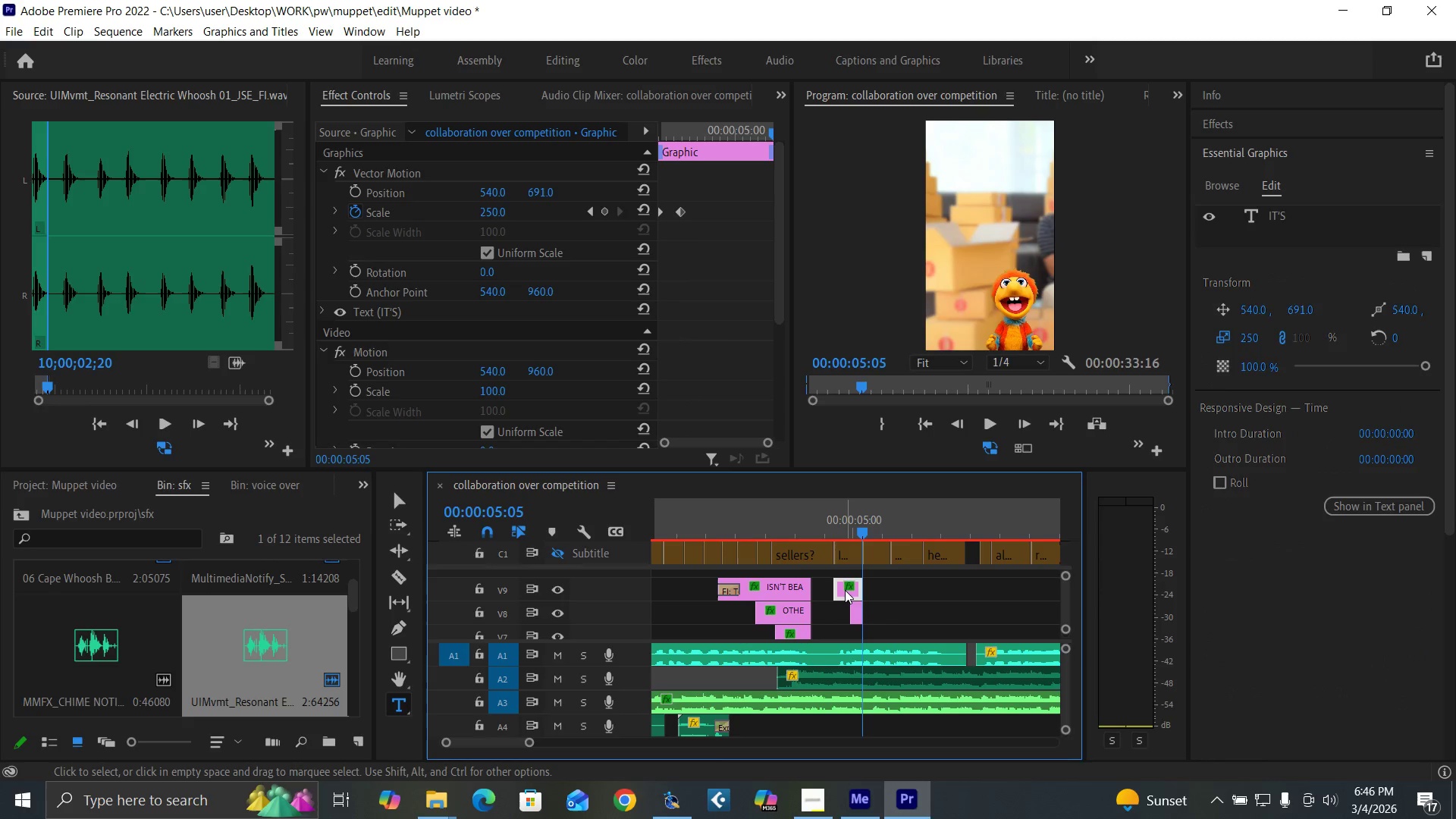 
hold_key(key=AltLeft, duration=1.09)
left_click_drag(start_coordinate=[845, 590], to_coordinate=[876, 590])
 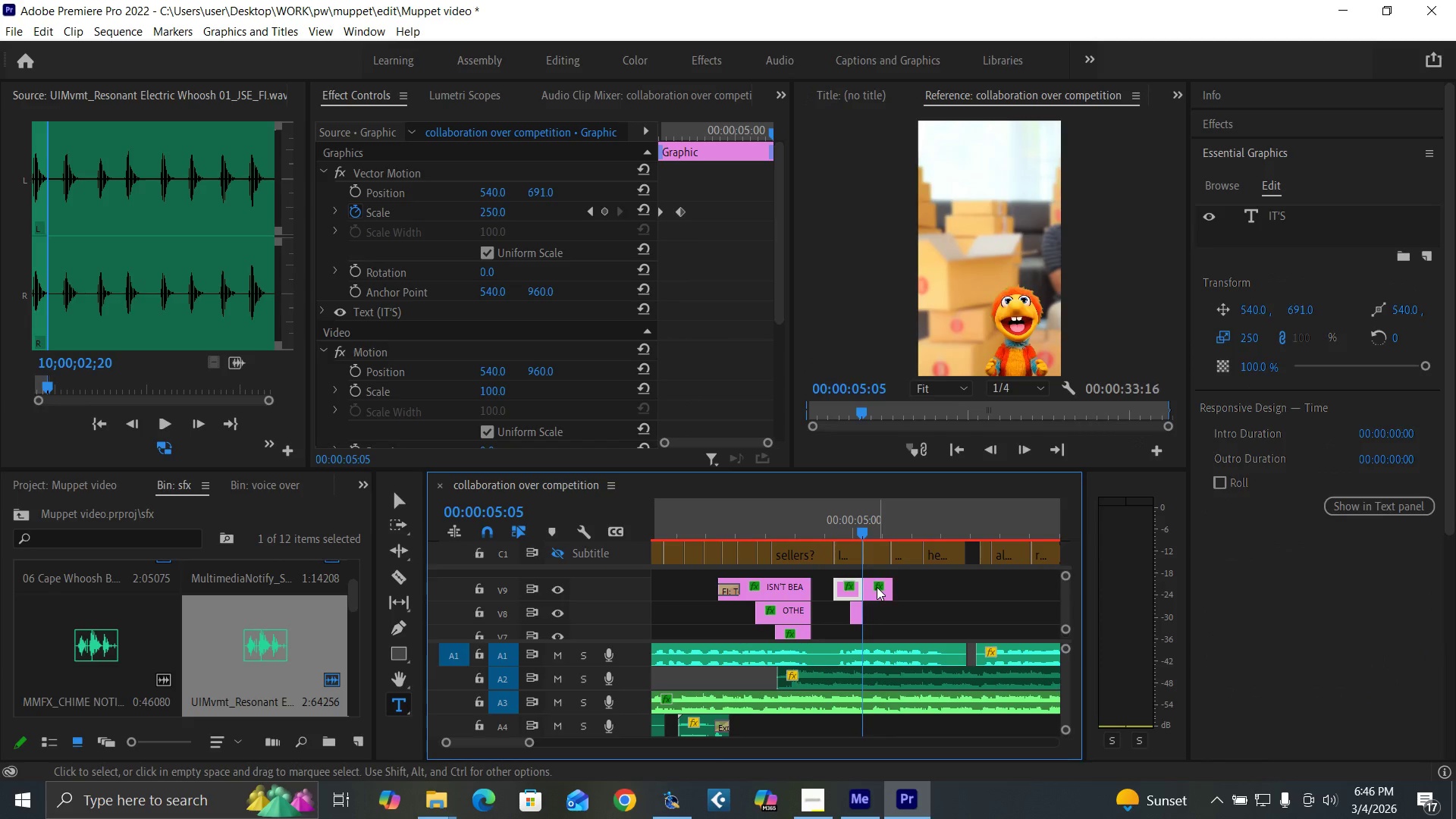 
left_click([877, 587])
 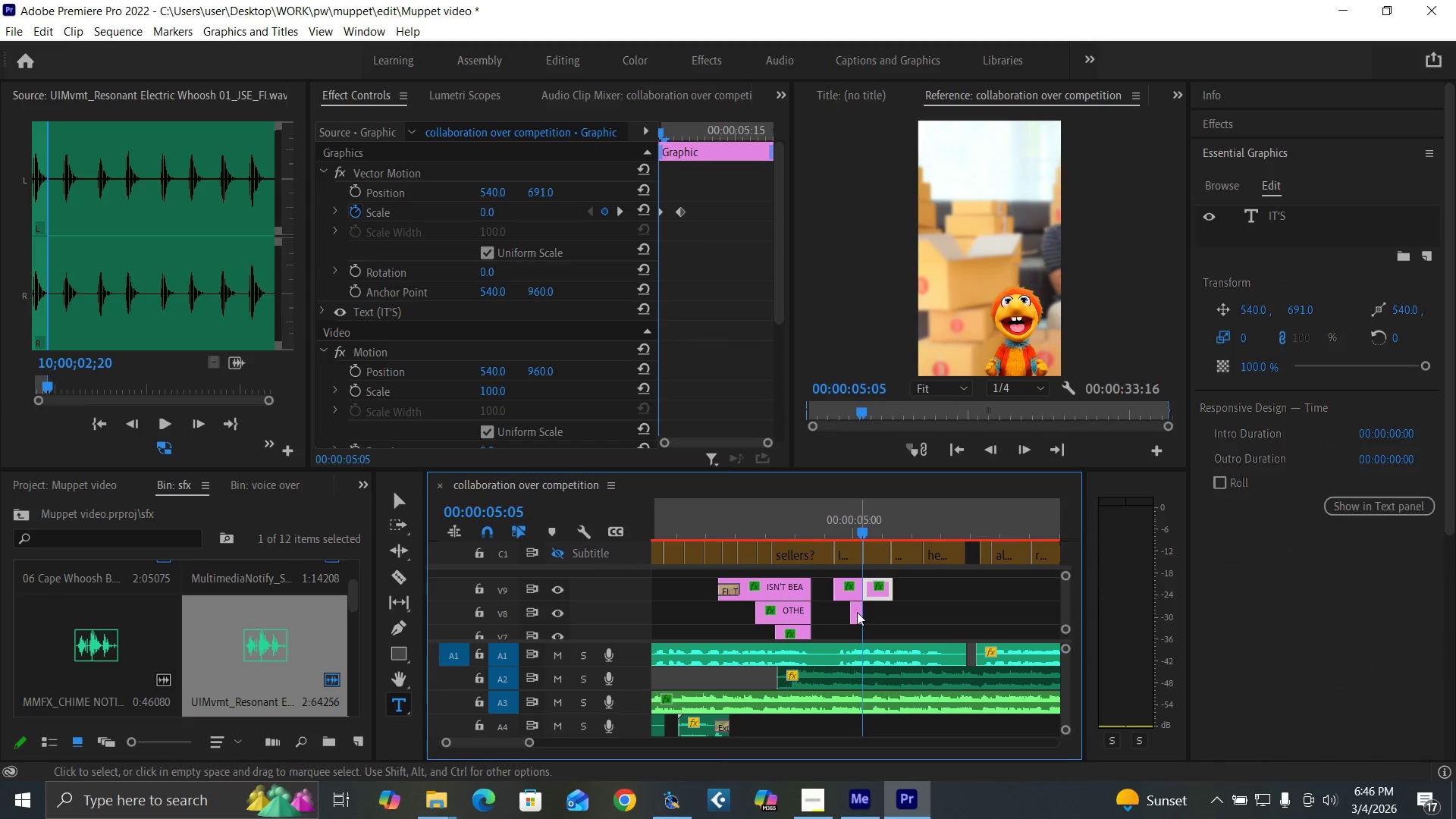 
left_click([856, 612])
 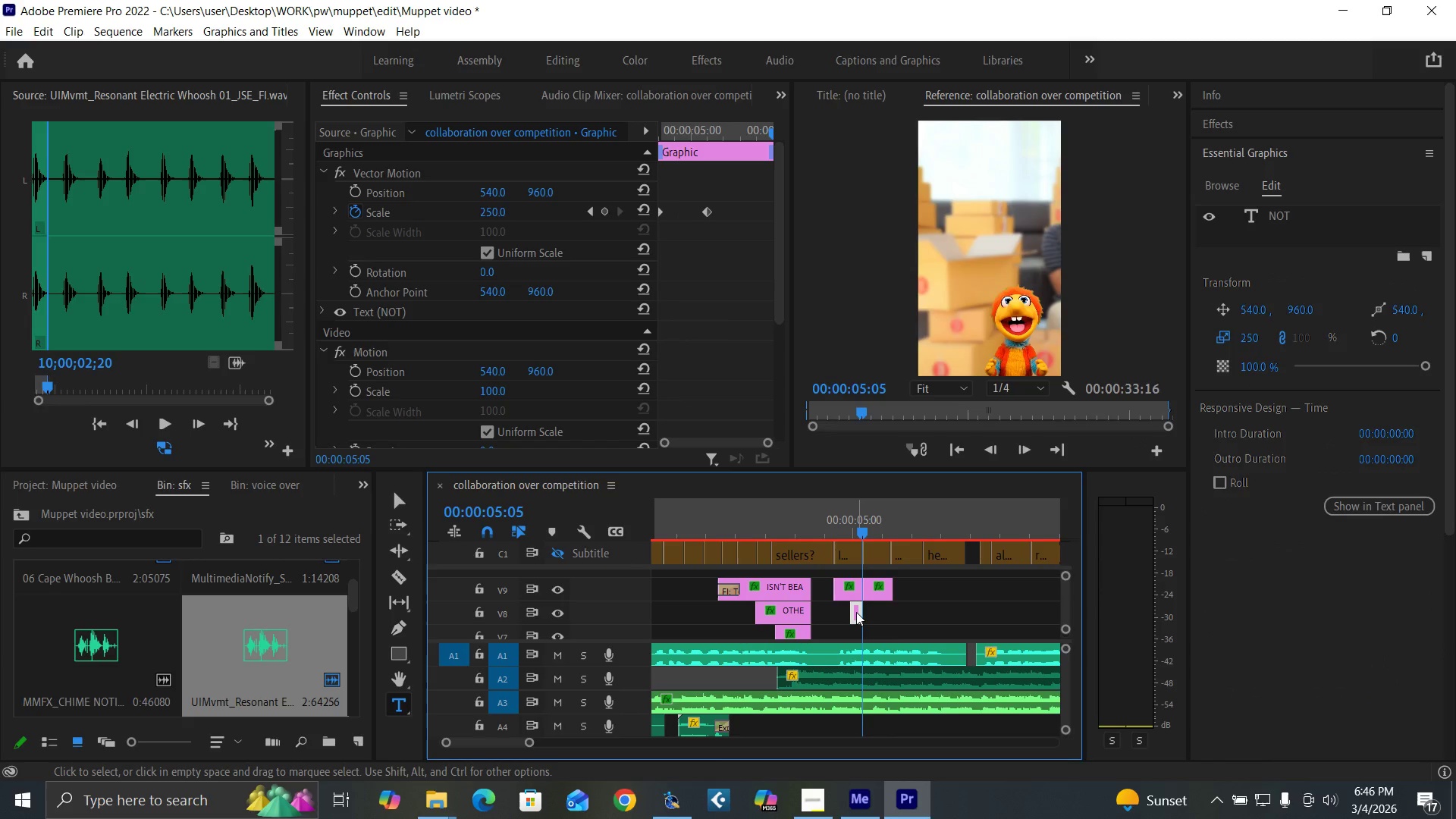 
hold_key(key=AltLeft, duration=1.33)
left_click_drag(start_coordinate=[856, 612], to_coordinate=[882, 616])
 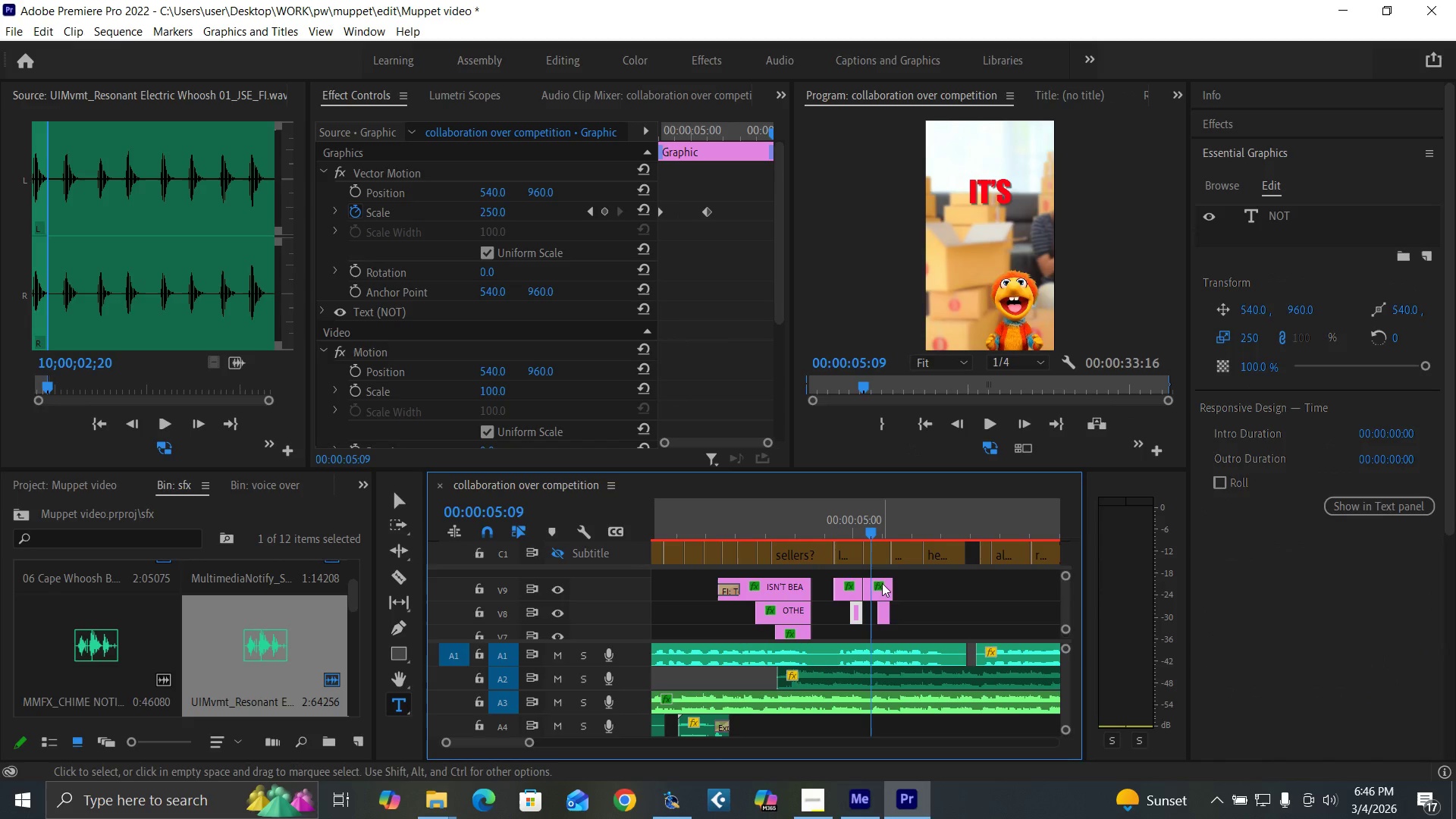 
double_click([882, 590])
 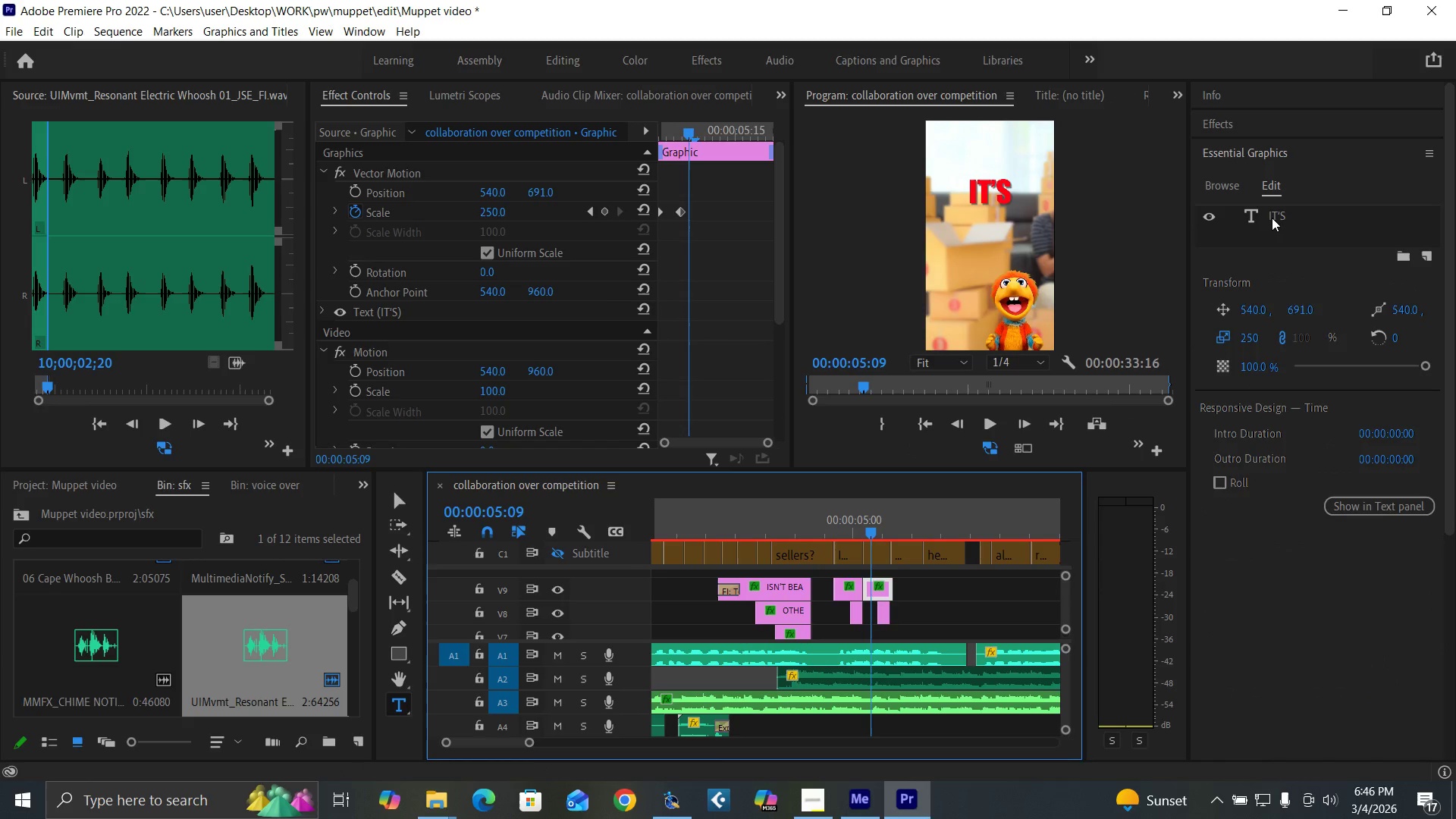 
double_click([1271, 218])
 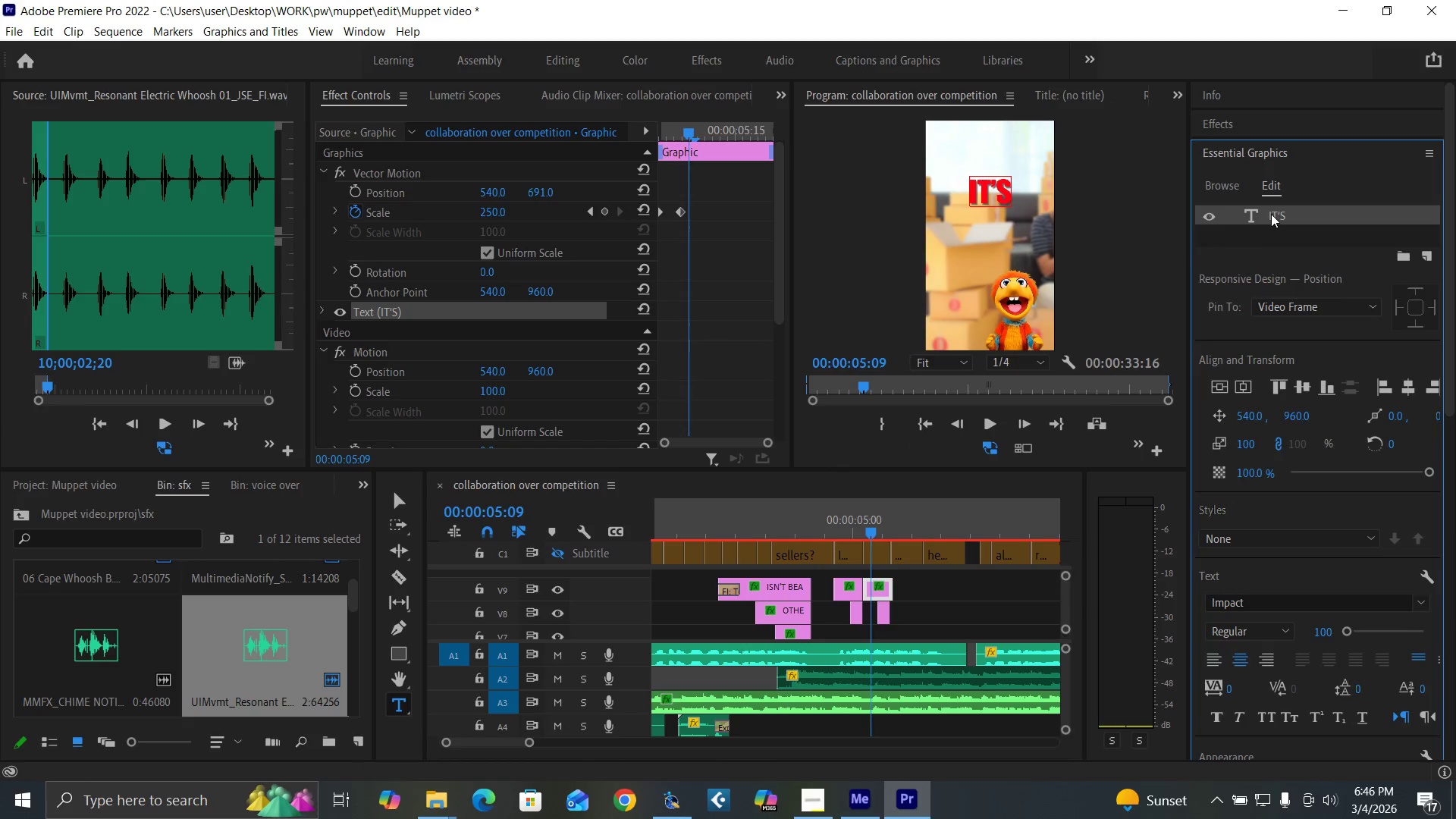 
double_click([1271, 214])
 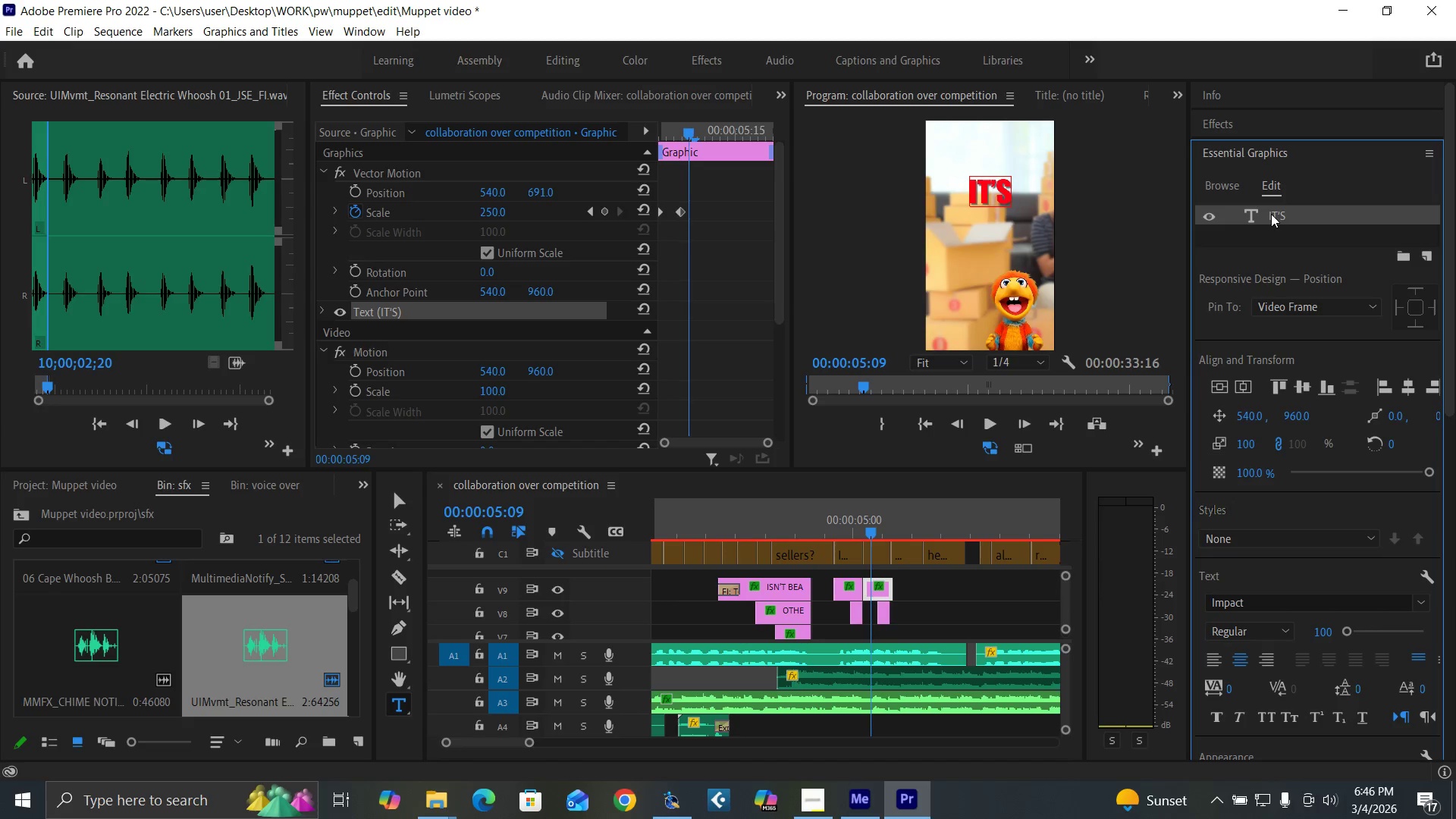 
double_click([1271, 214])
 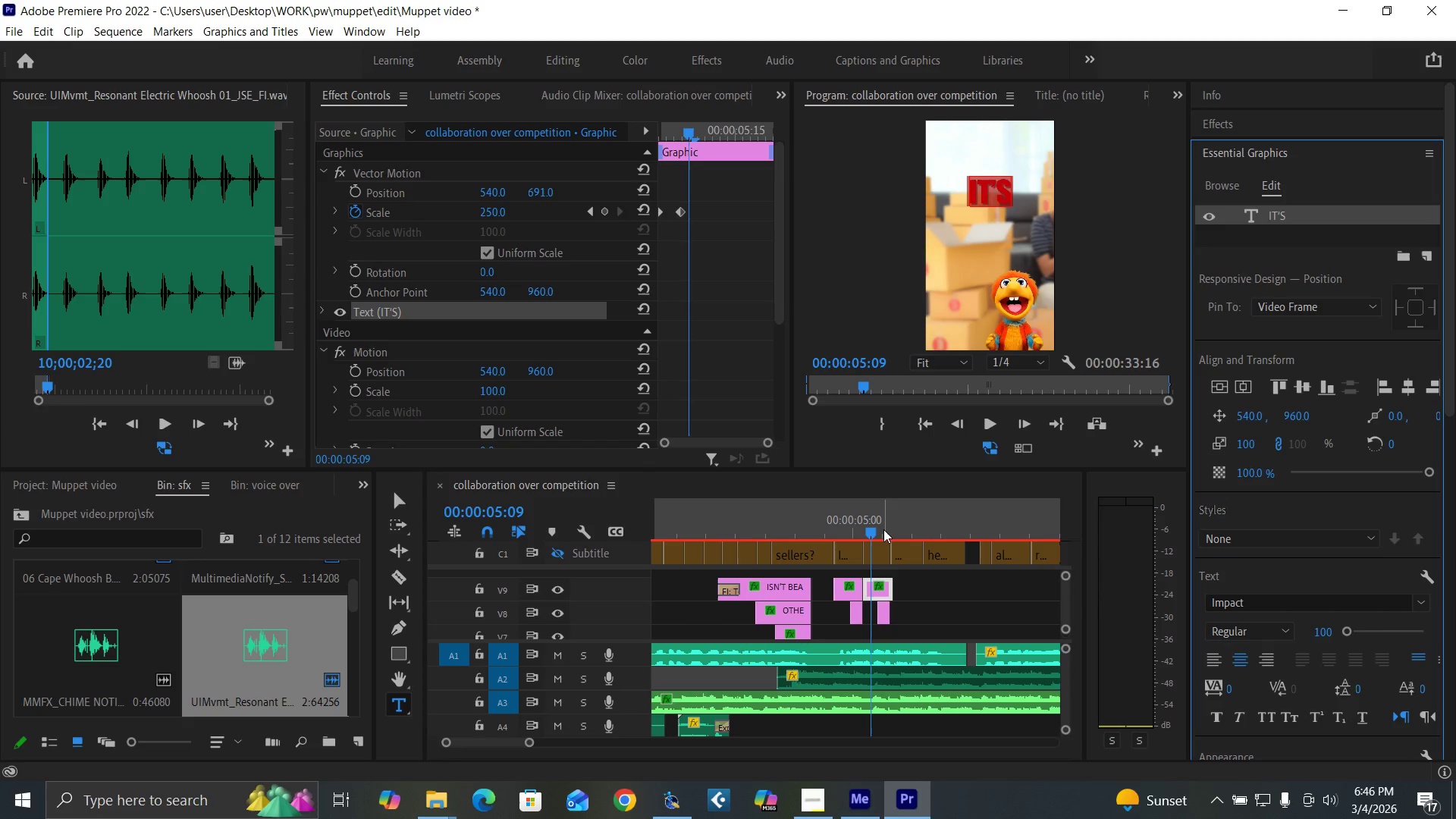 
left_click([880, 529])
 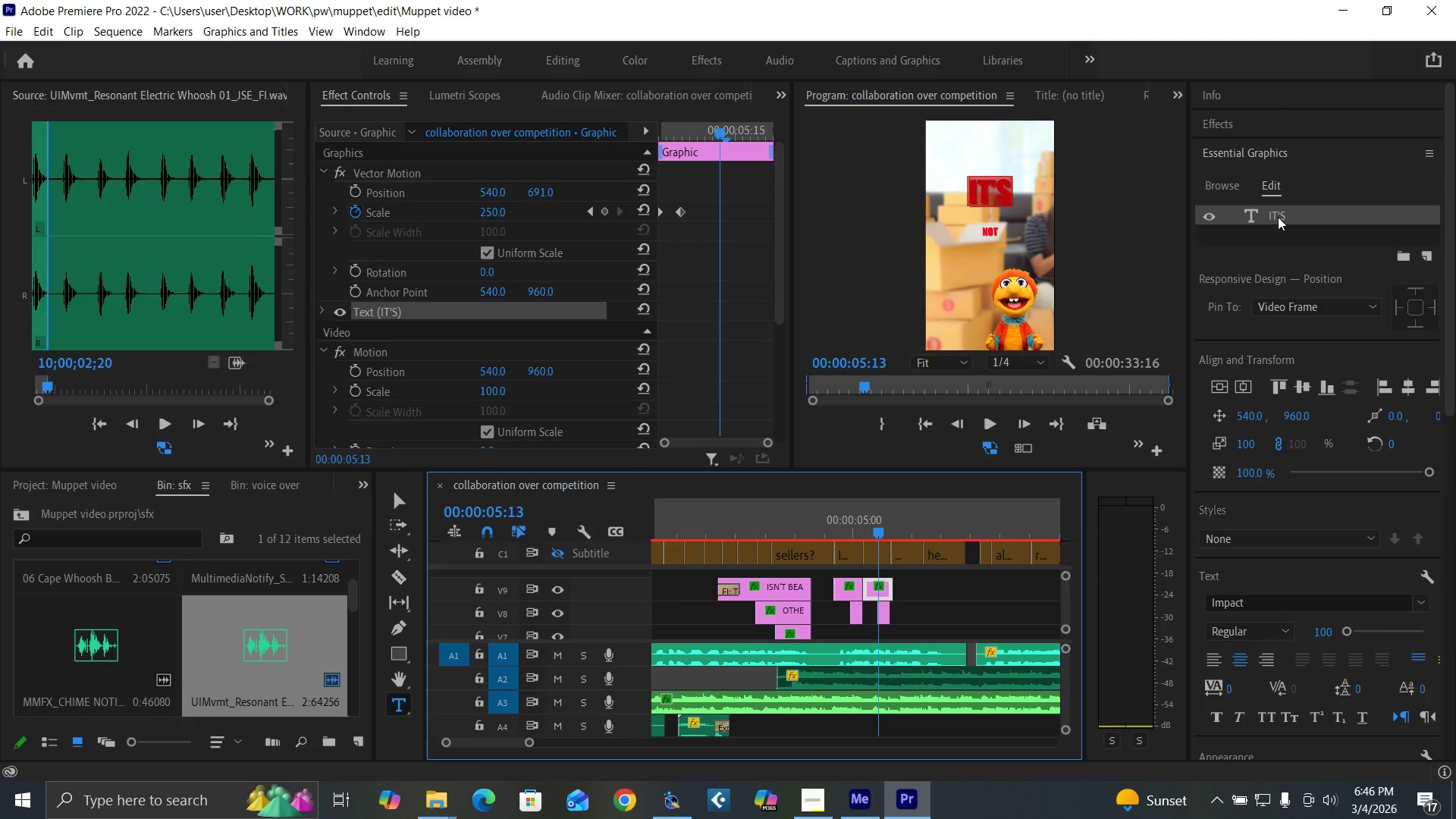 
double_click([1278, 217])
 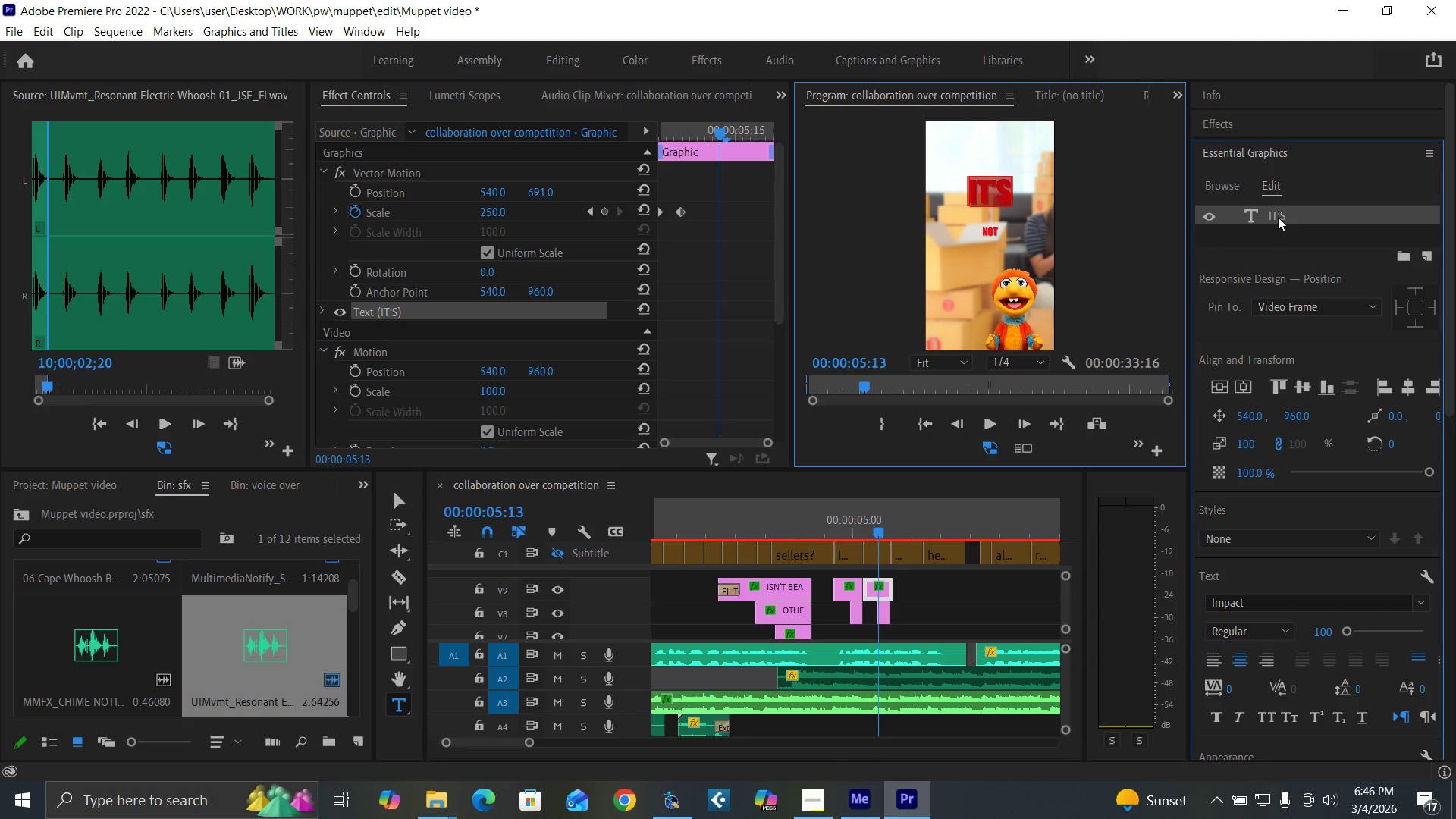 
key(A)
 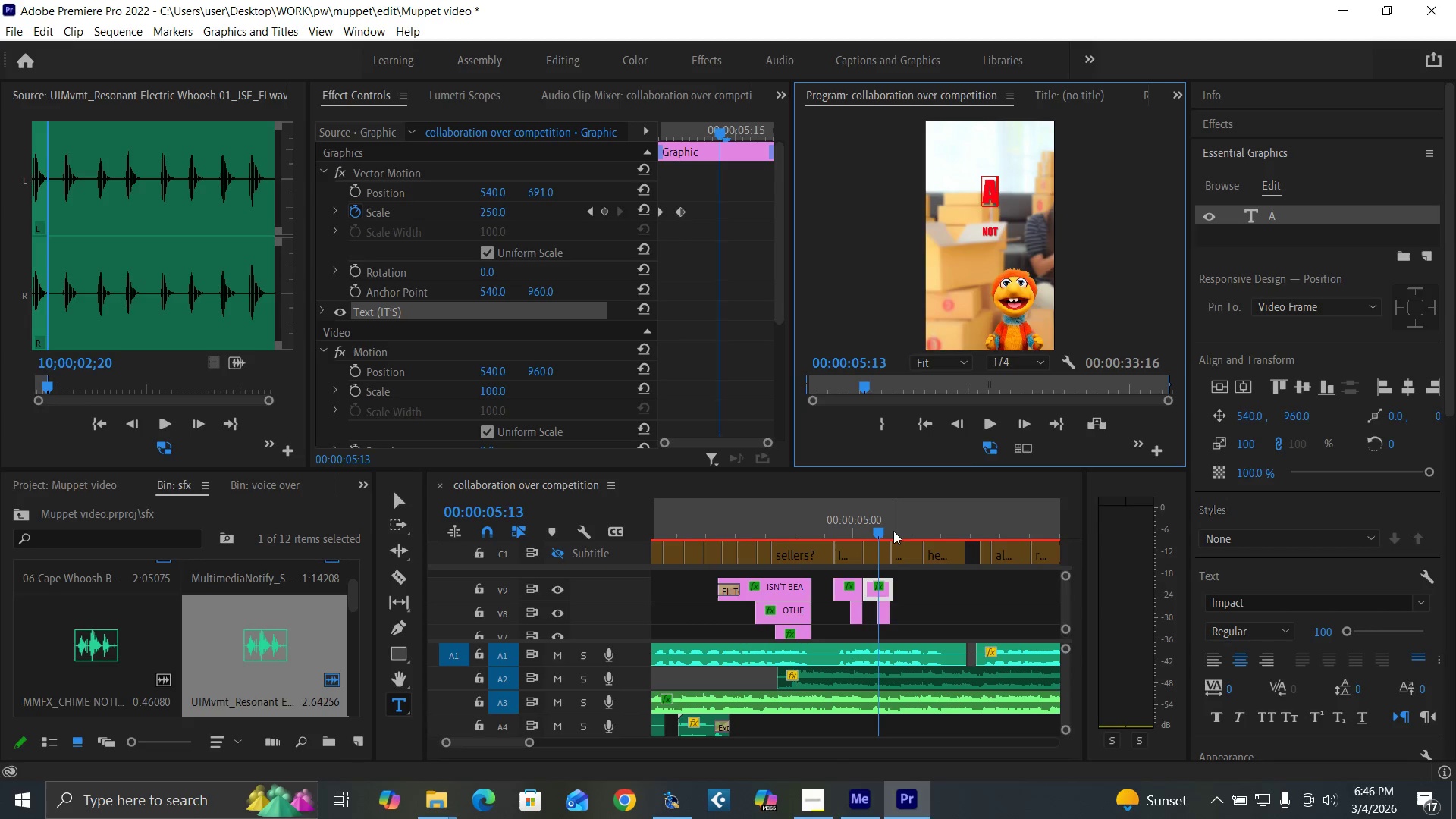 
left_click([890, 530])
 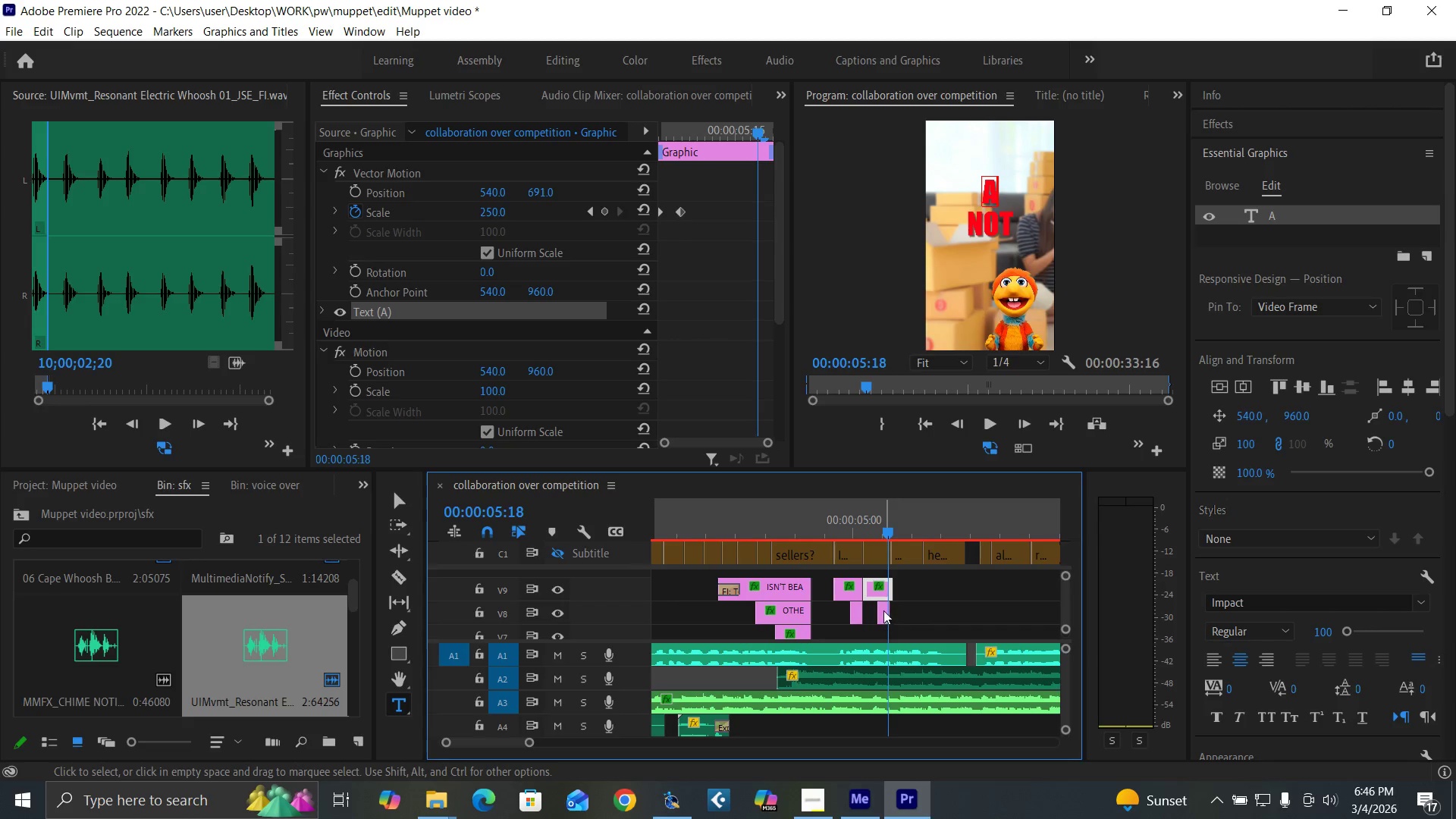 
left_click([883, 610])
 